 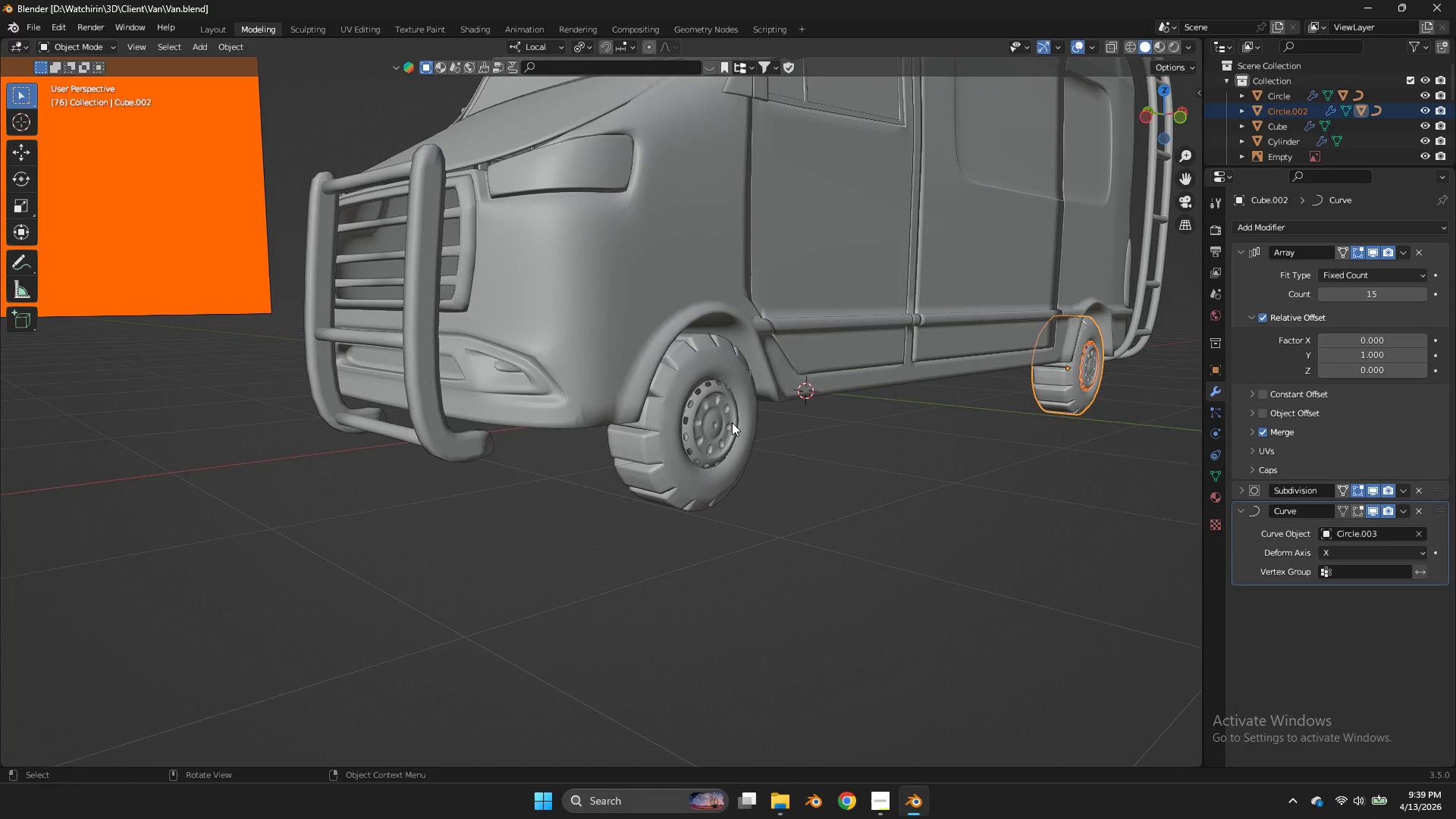 
double_click([732, 422])
 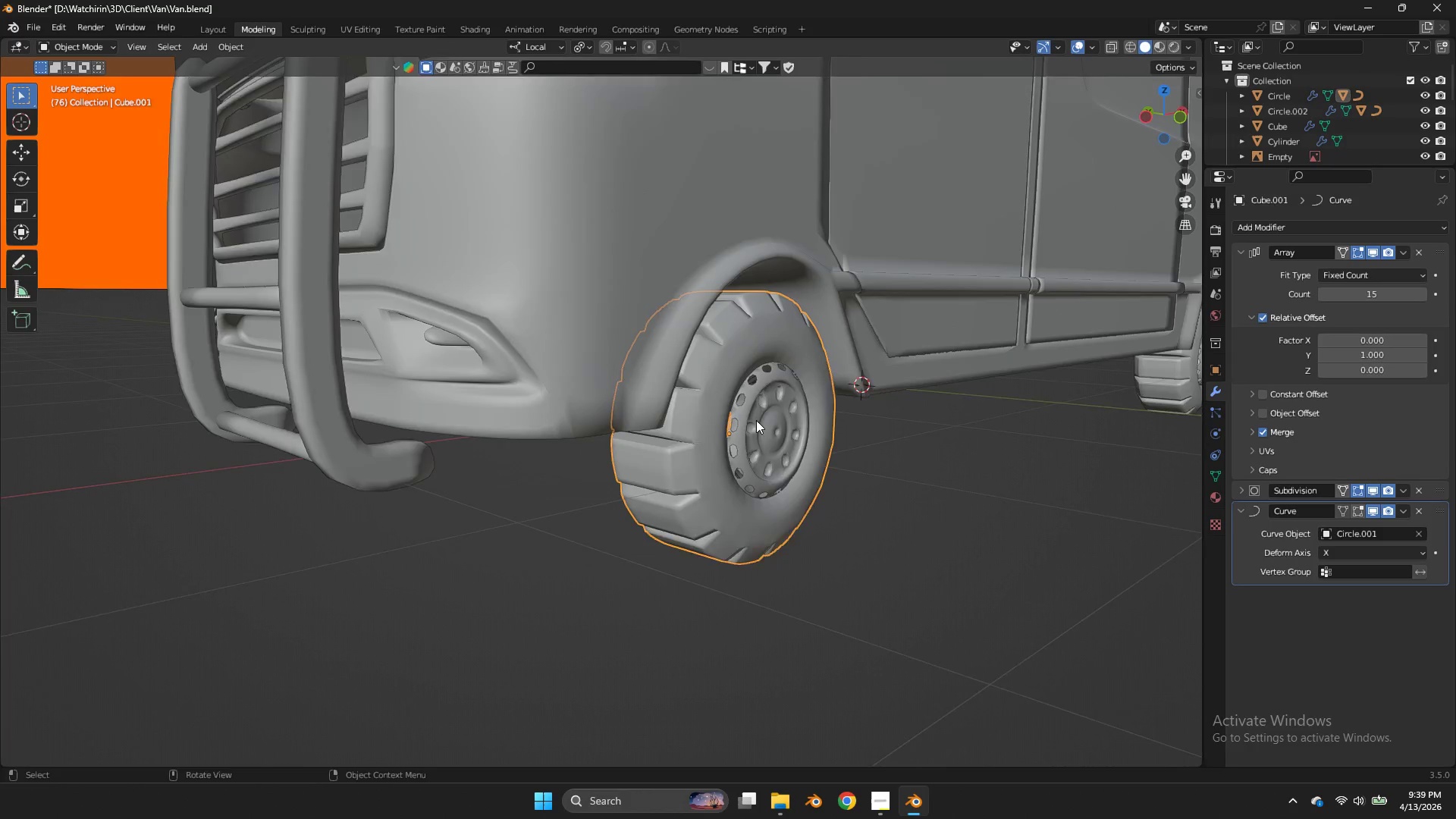 
double_click([861, 449])
 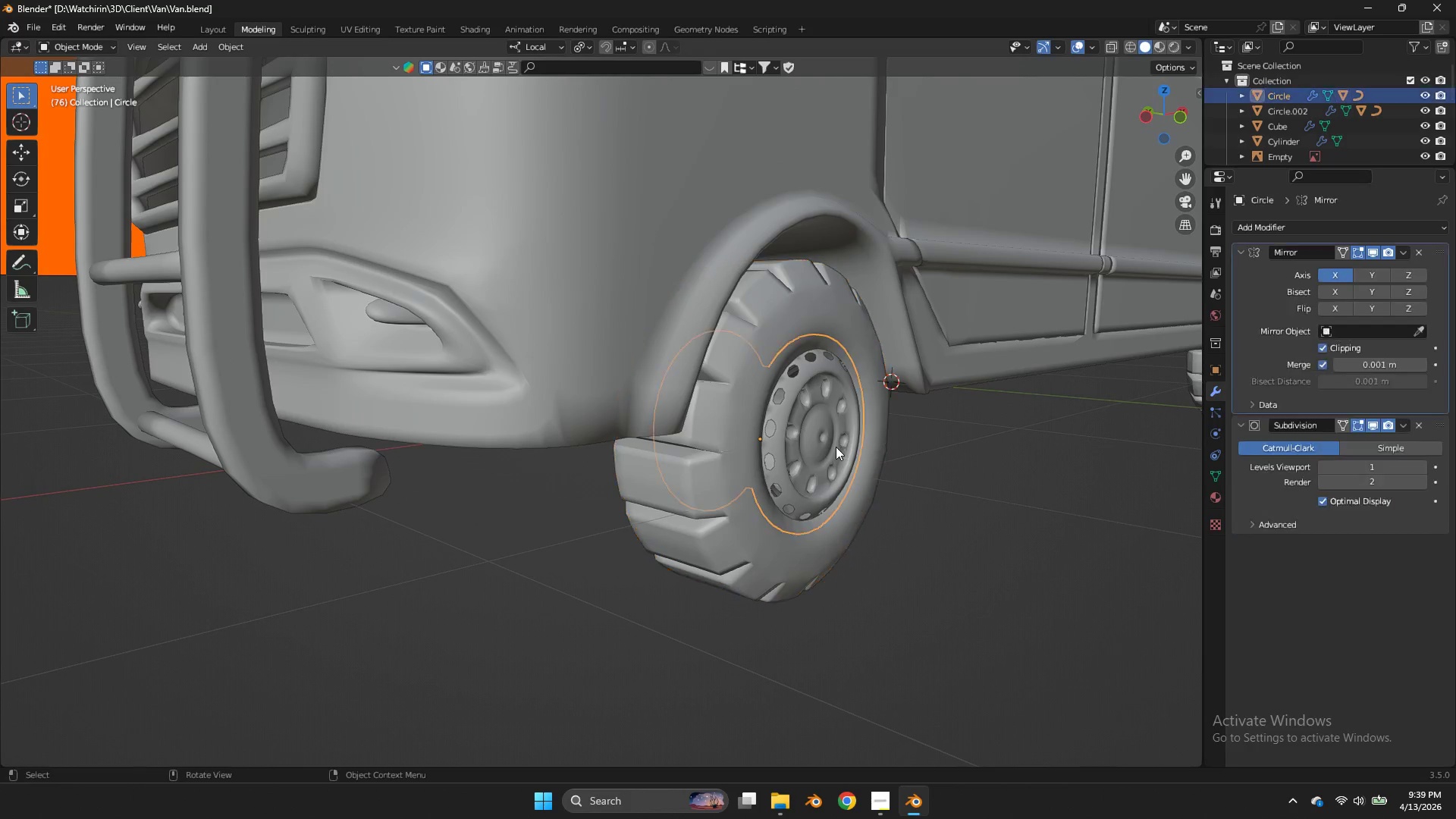 
triple_click([836, 447])
 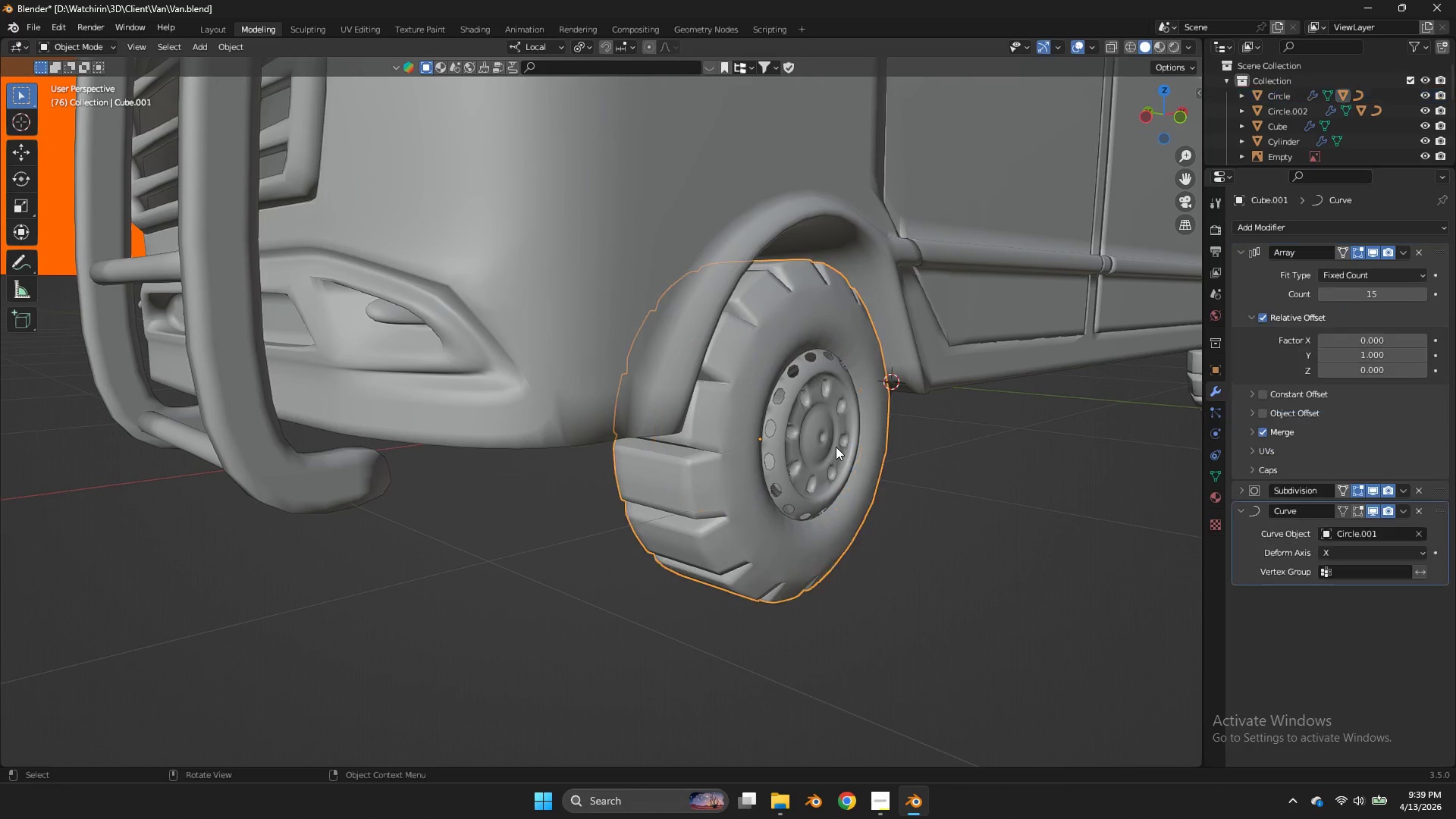 
triple_click([836, 447])
 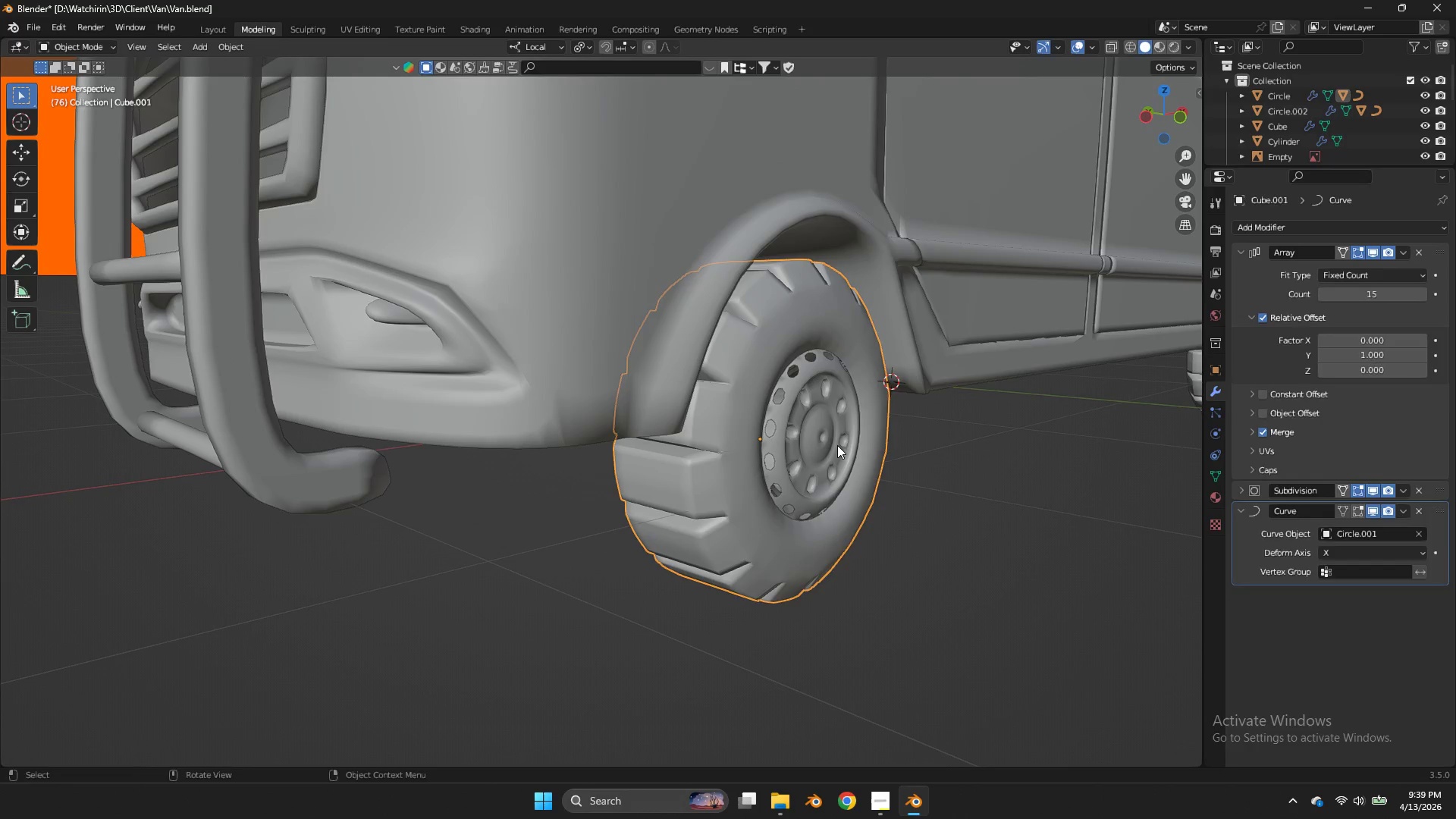 
scroll: coordinate [728, 427], scroll_direction: up, amount: 3.0
 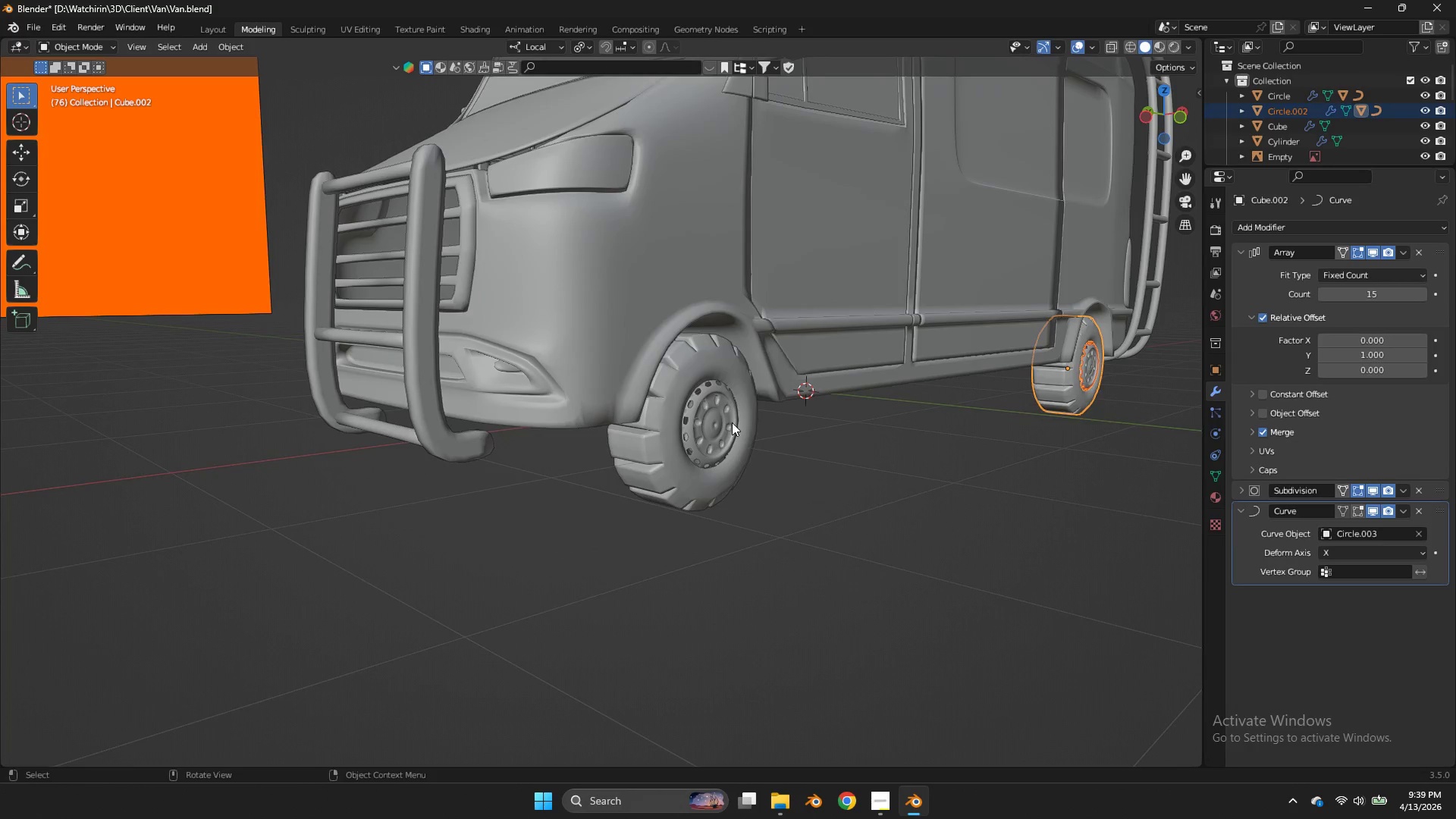 
triple_click([837, 445])
 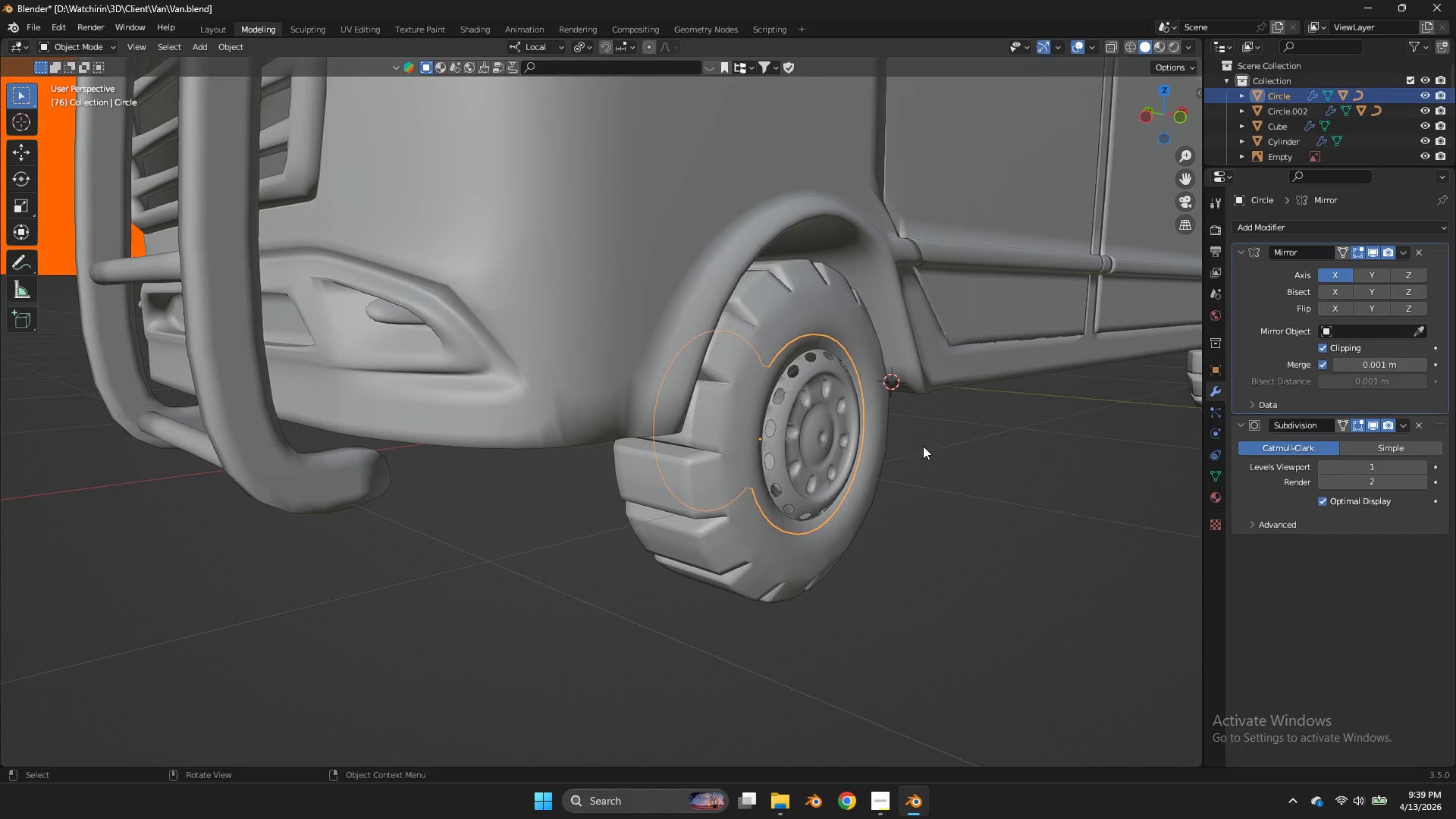 
scroll: coordinate [756, 420], scroll_direction: up, amount: 3.0
 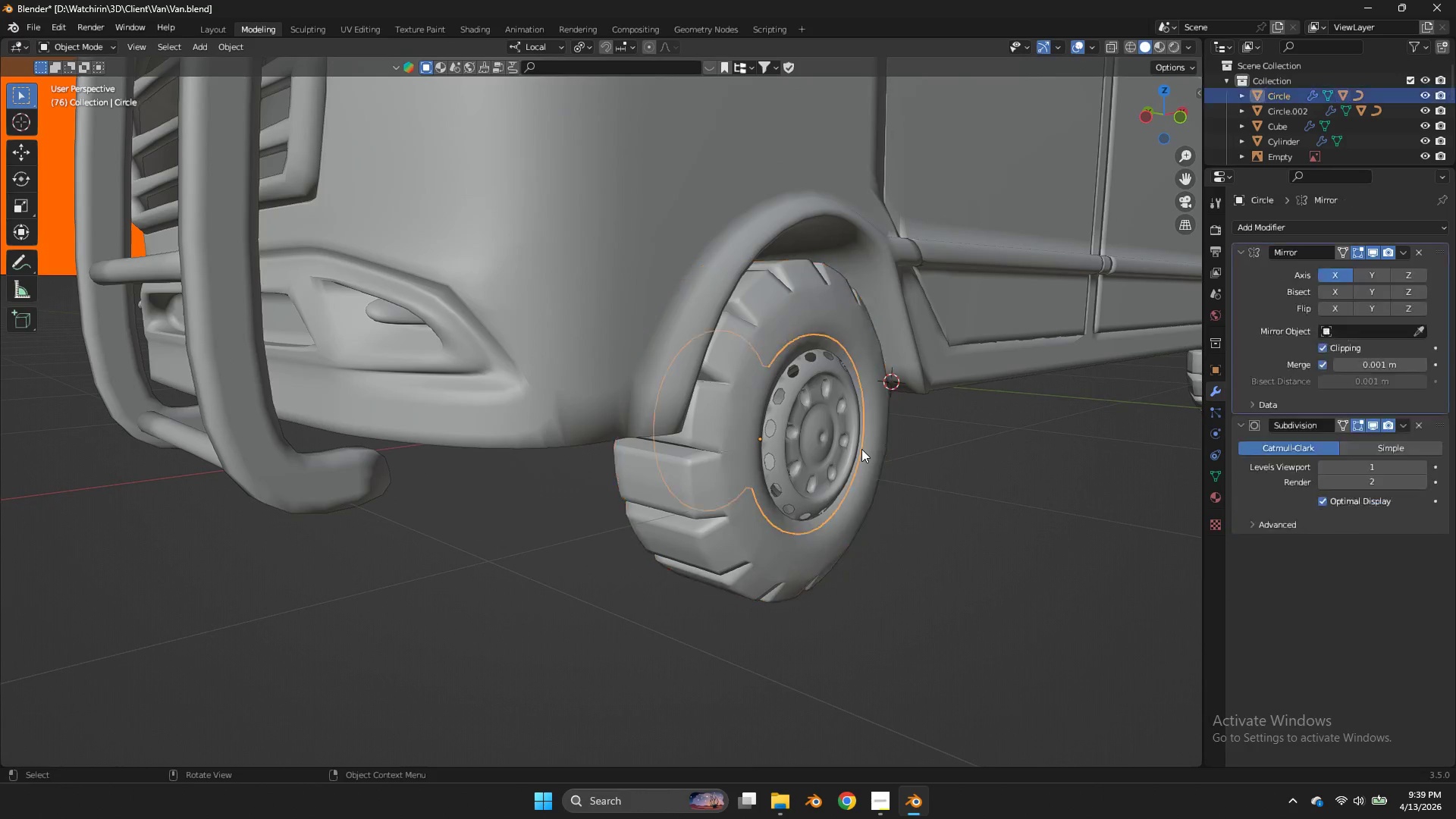 
double_click([839, 450])
 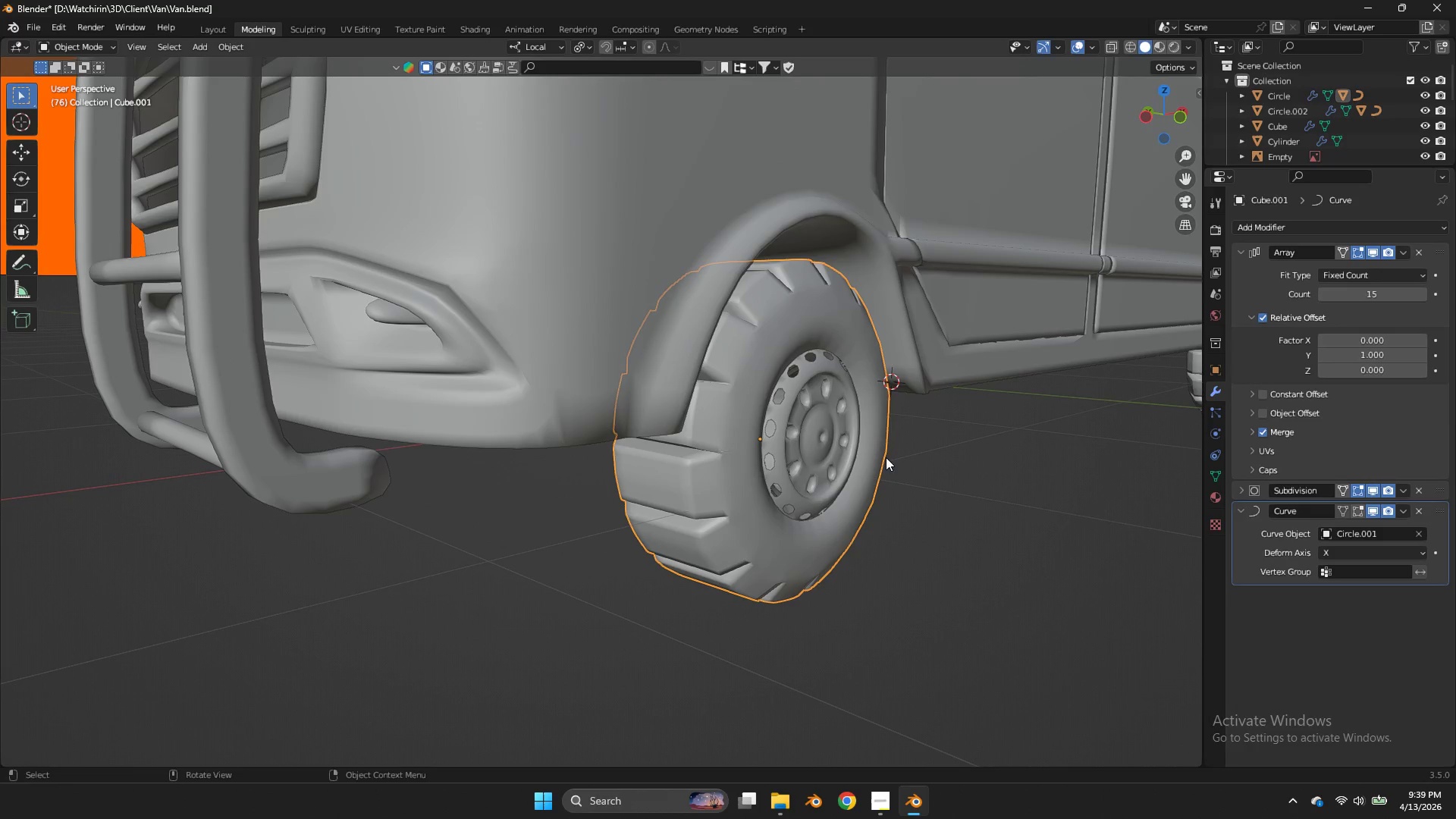 
triple_click([886, 457])
 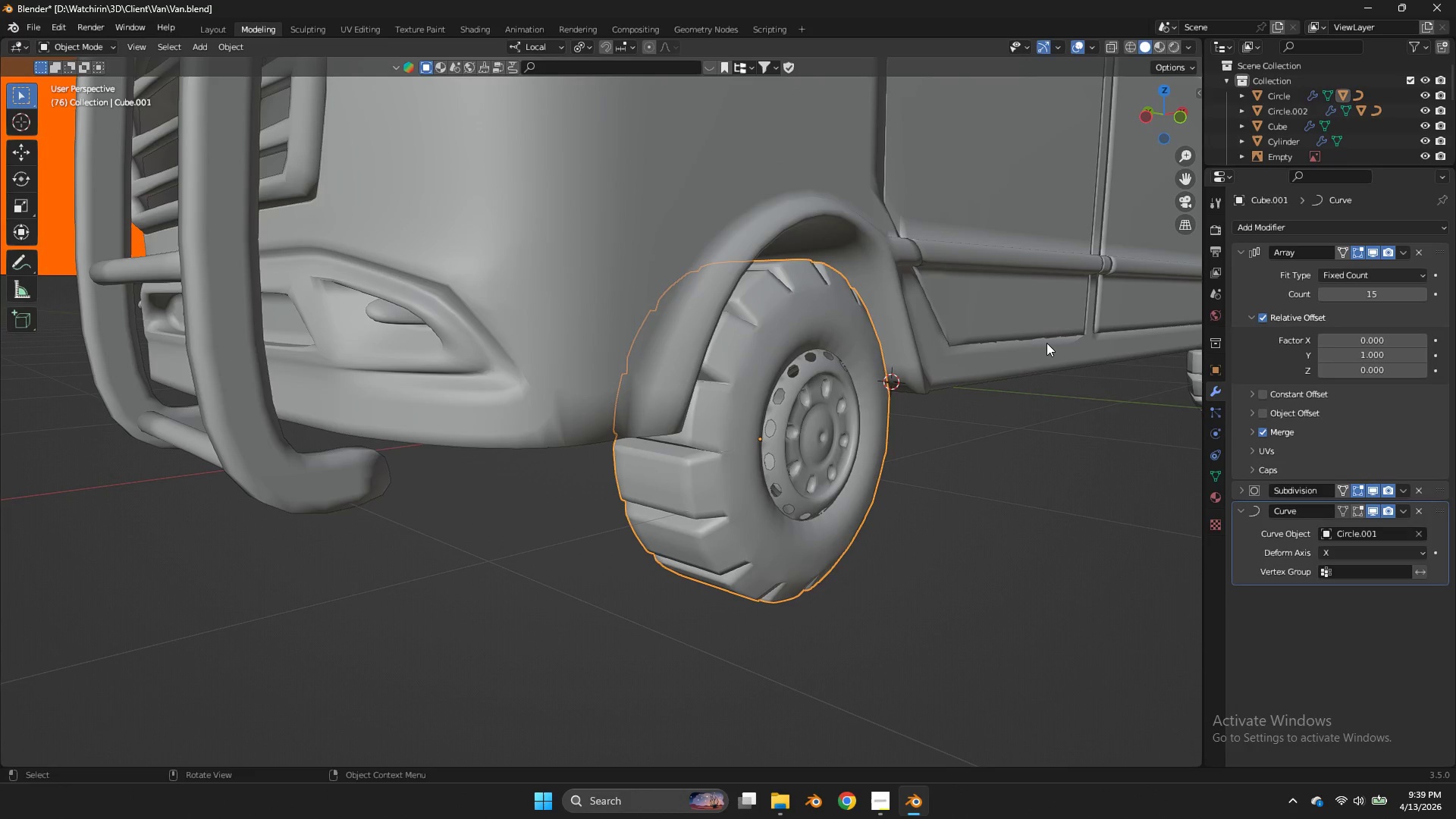 
triple_click([886, 457])
 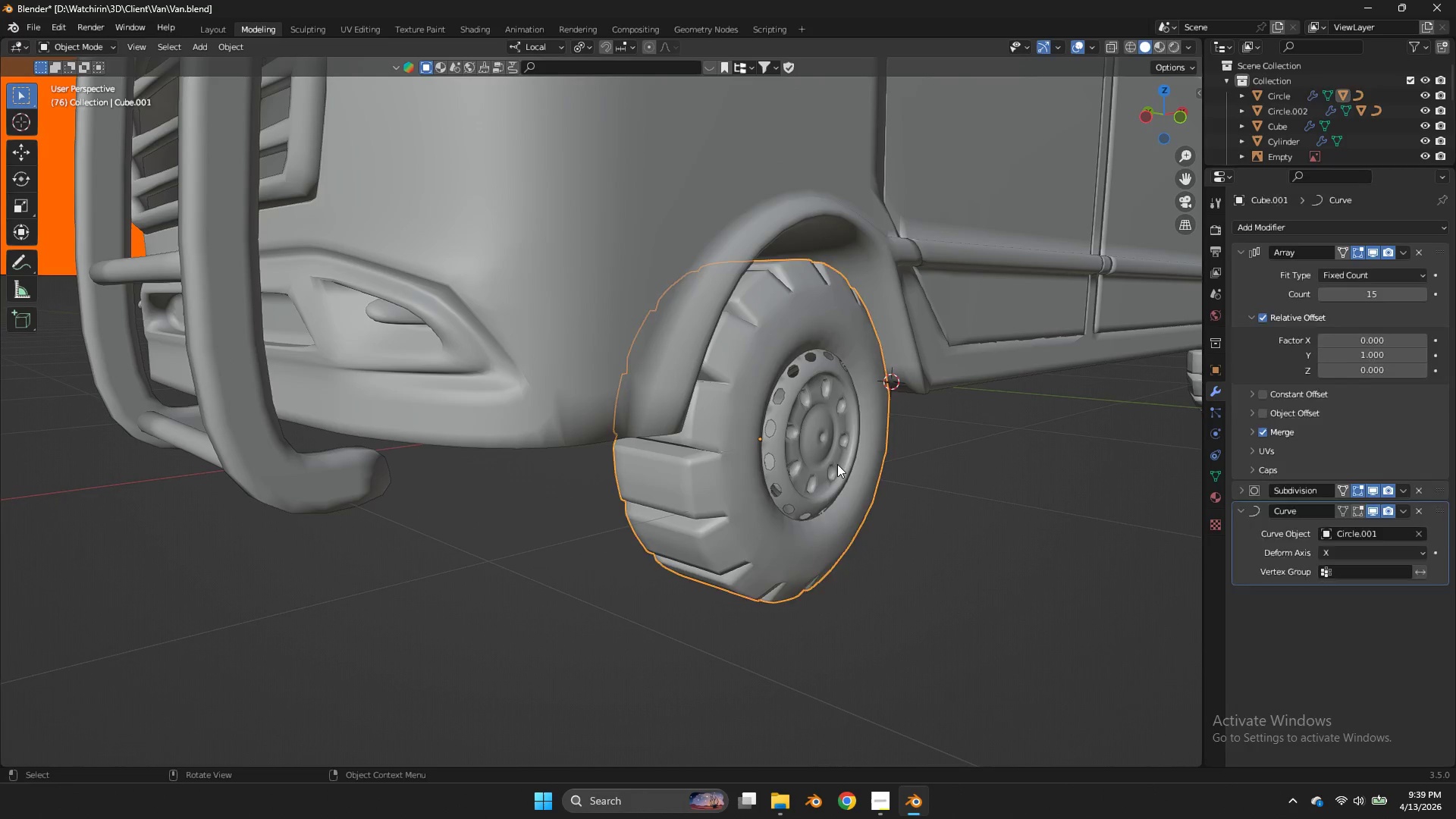 
triple_click([837, 464])
 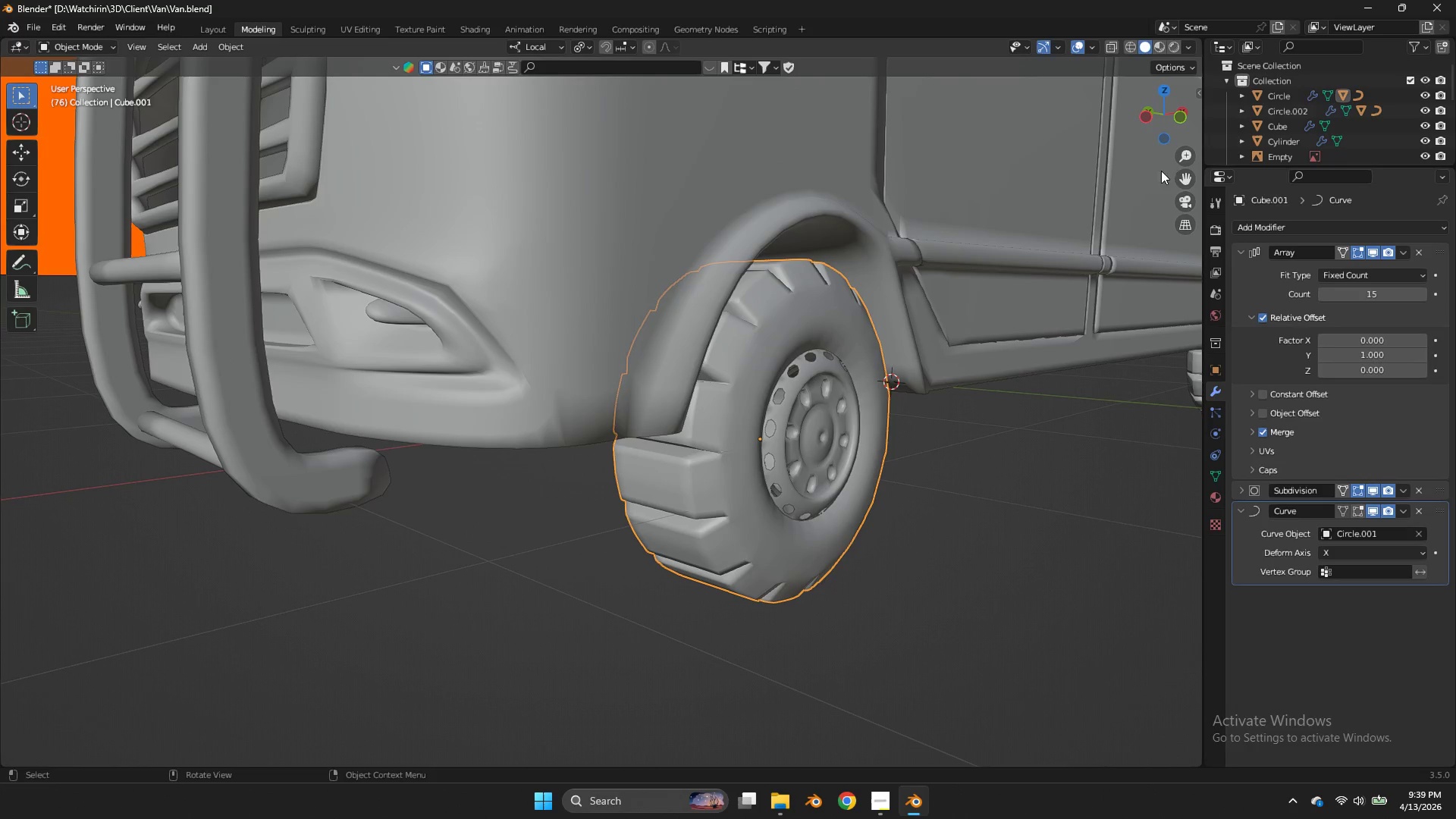 
triple_click([837, 464])
 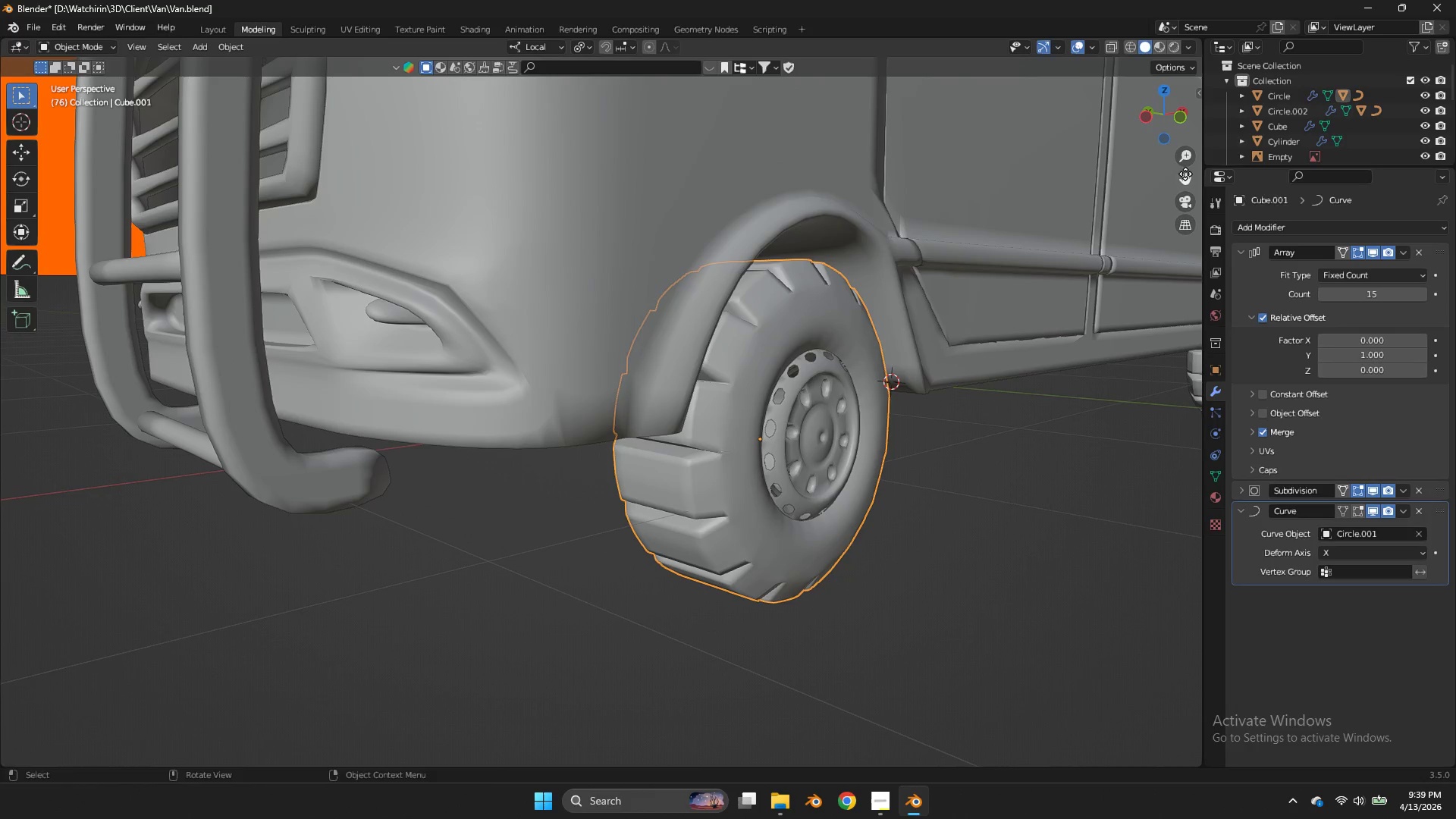 
left_click_drag(start_coordinate=[1186, 175], to_coordinate=[986, 181])
 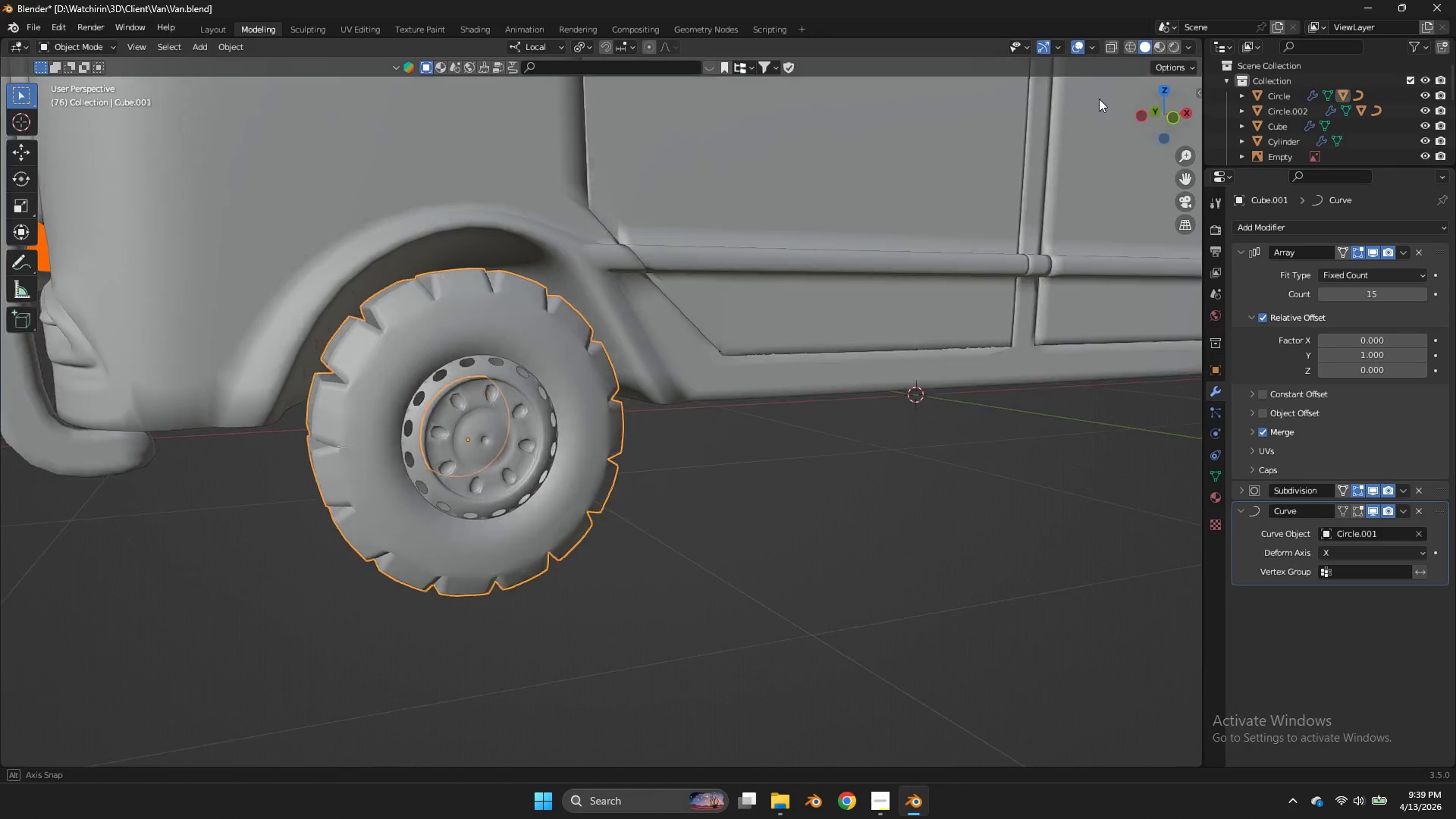 
left_click([1186, 175])
 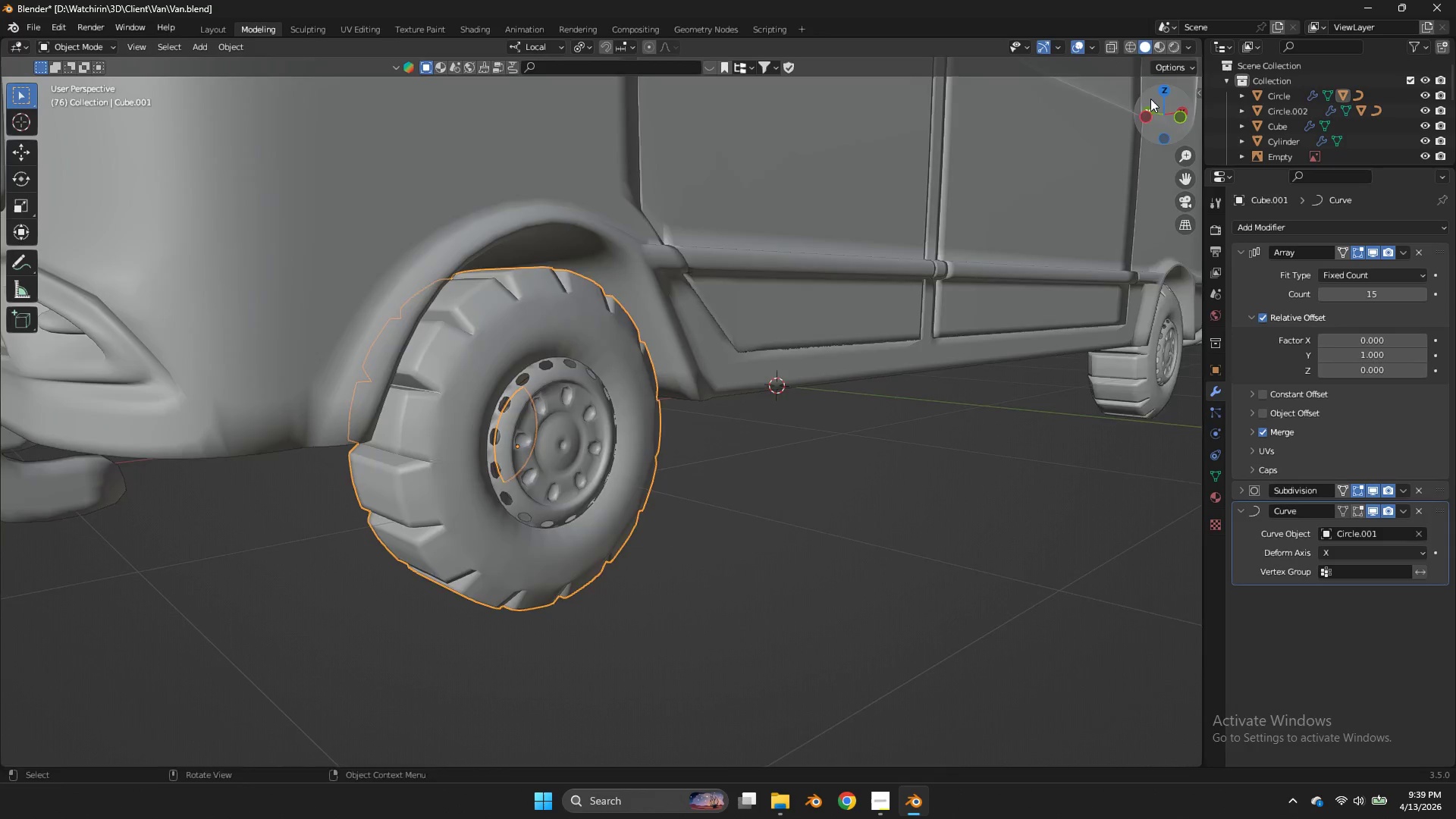 
left_click_drag(start_coordinate=[1150, 99], to_coordinate=[1156, 72])
 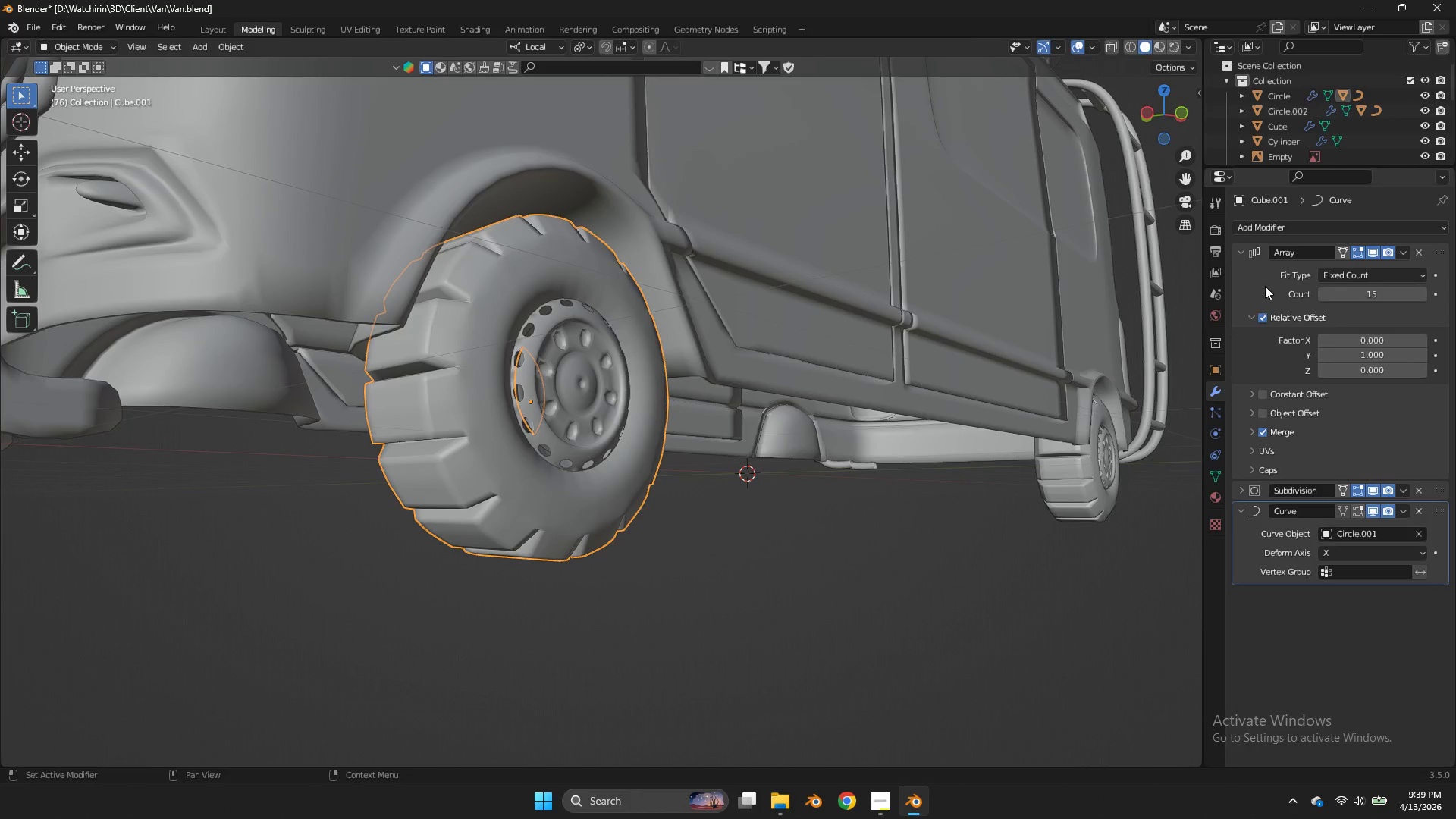 
key(Control+A)
 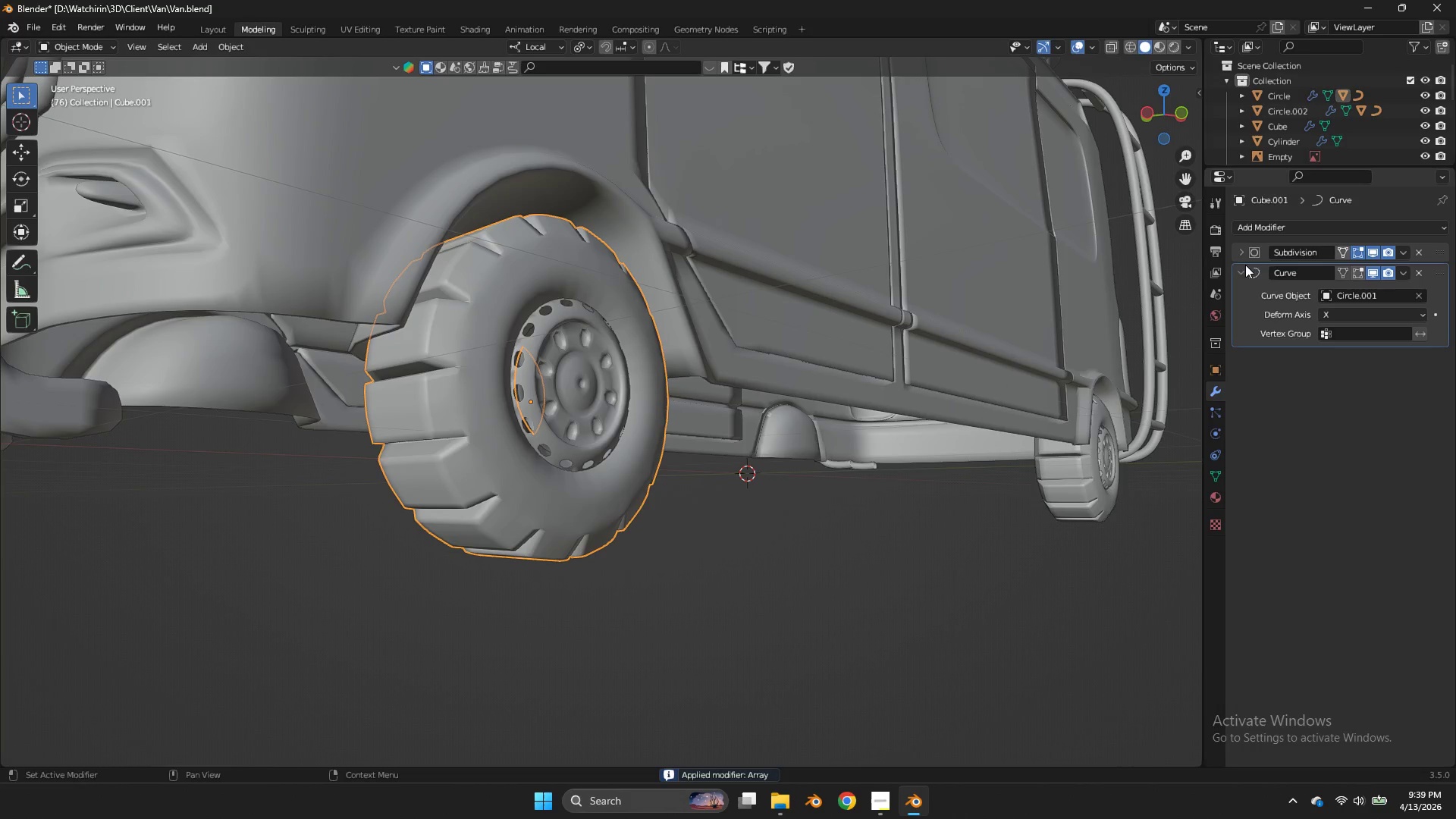 
key(Control+A)
 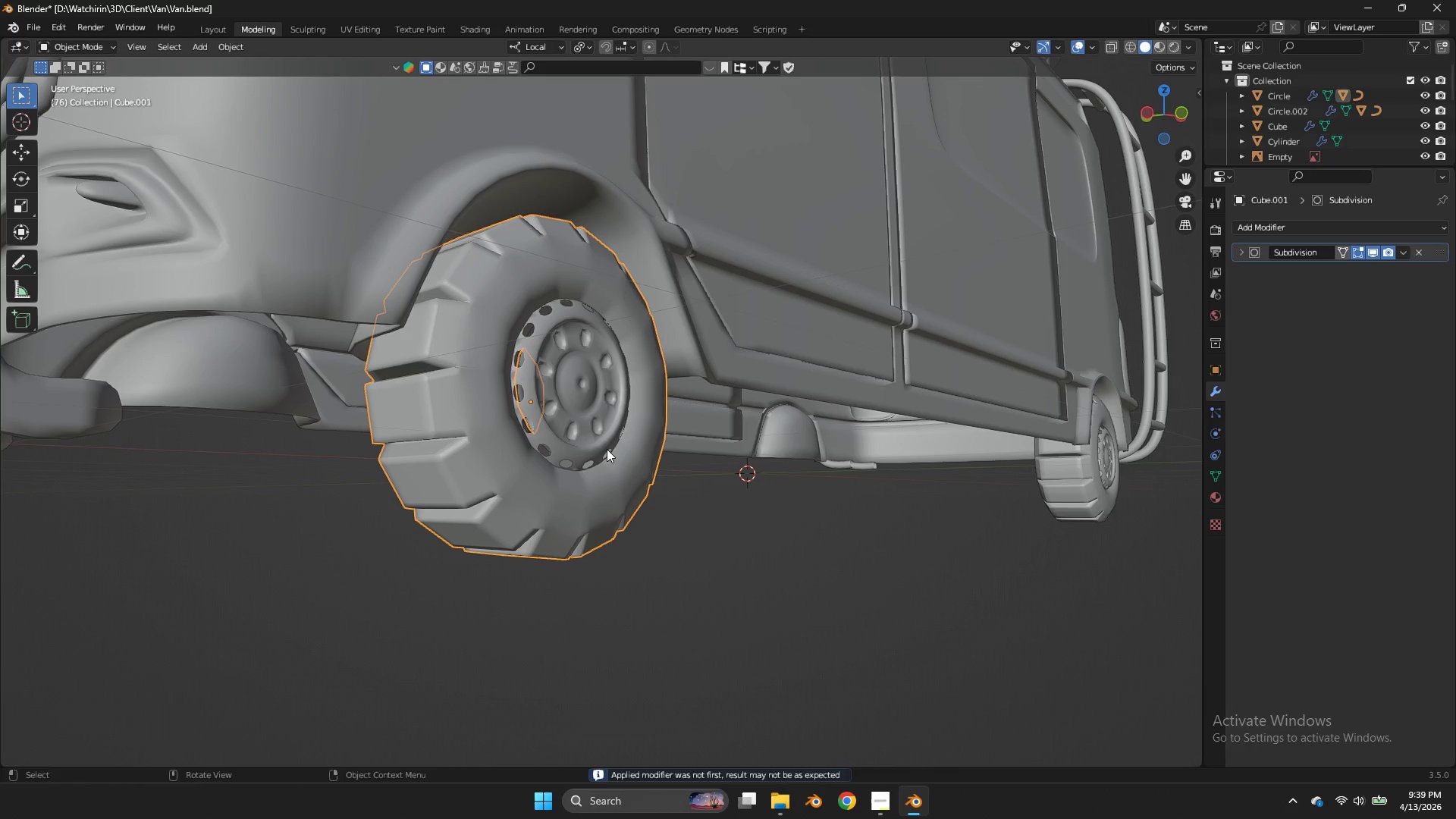 
double_click([592, 434])
 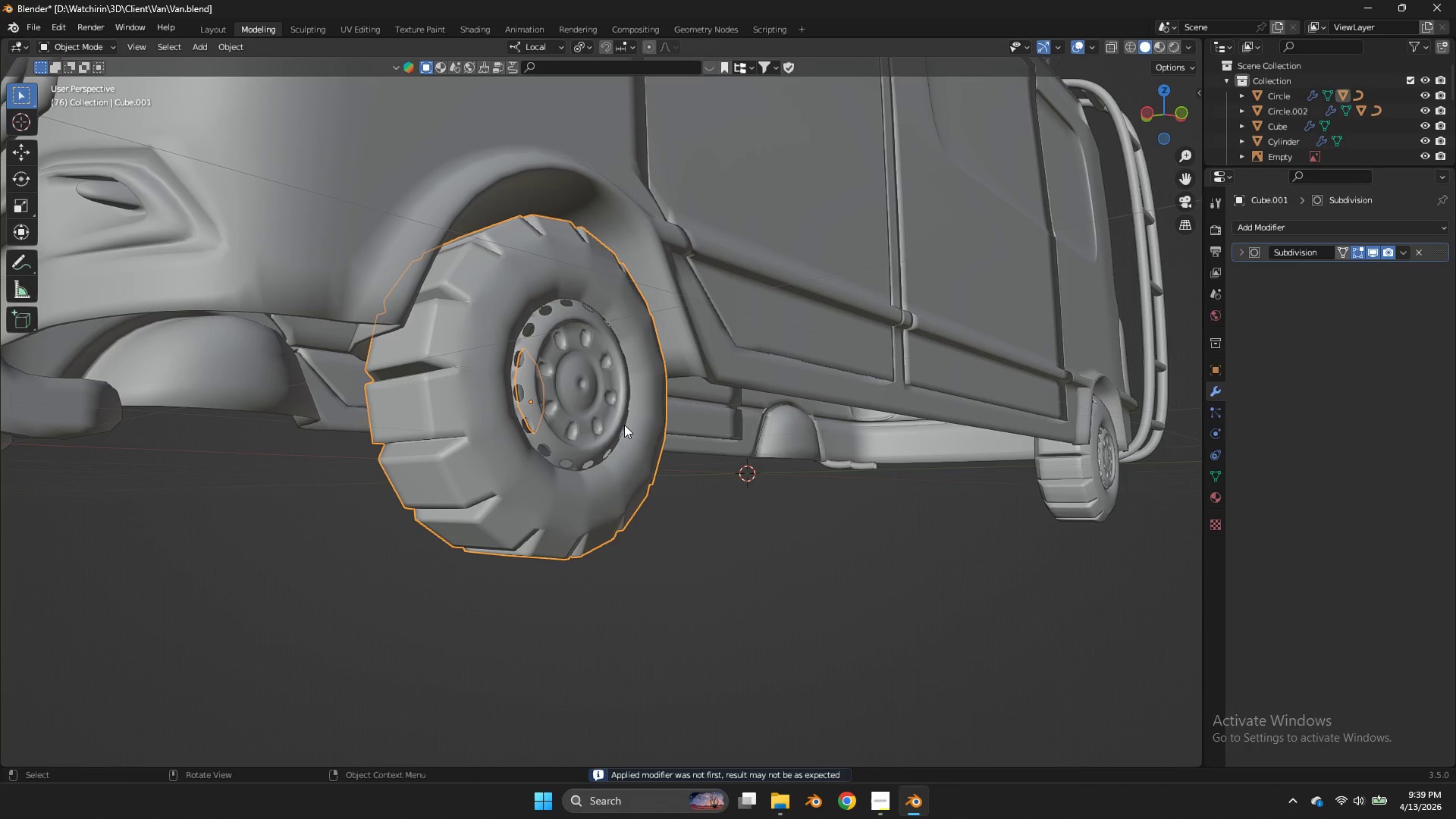 
triple_click([624, 425])
 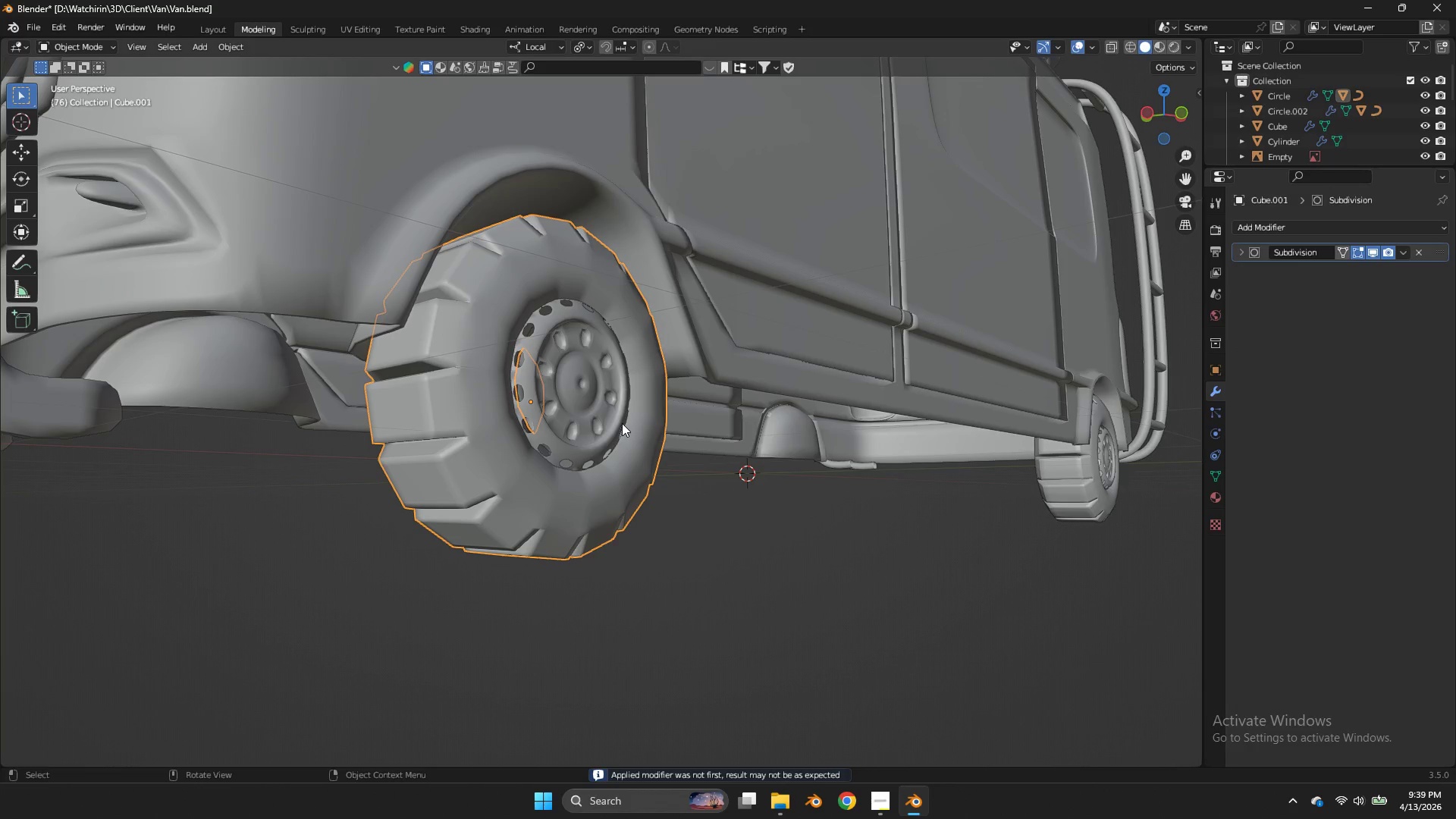 
triple_click([624, 425])
 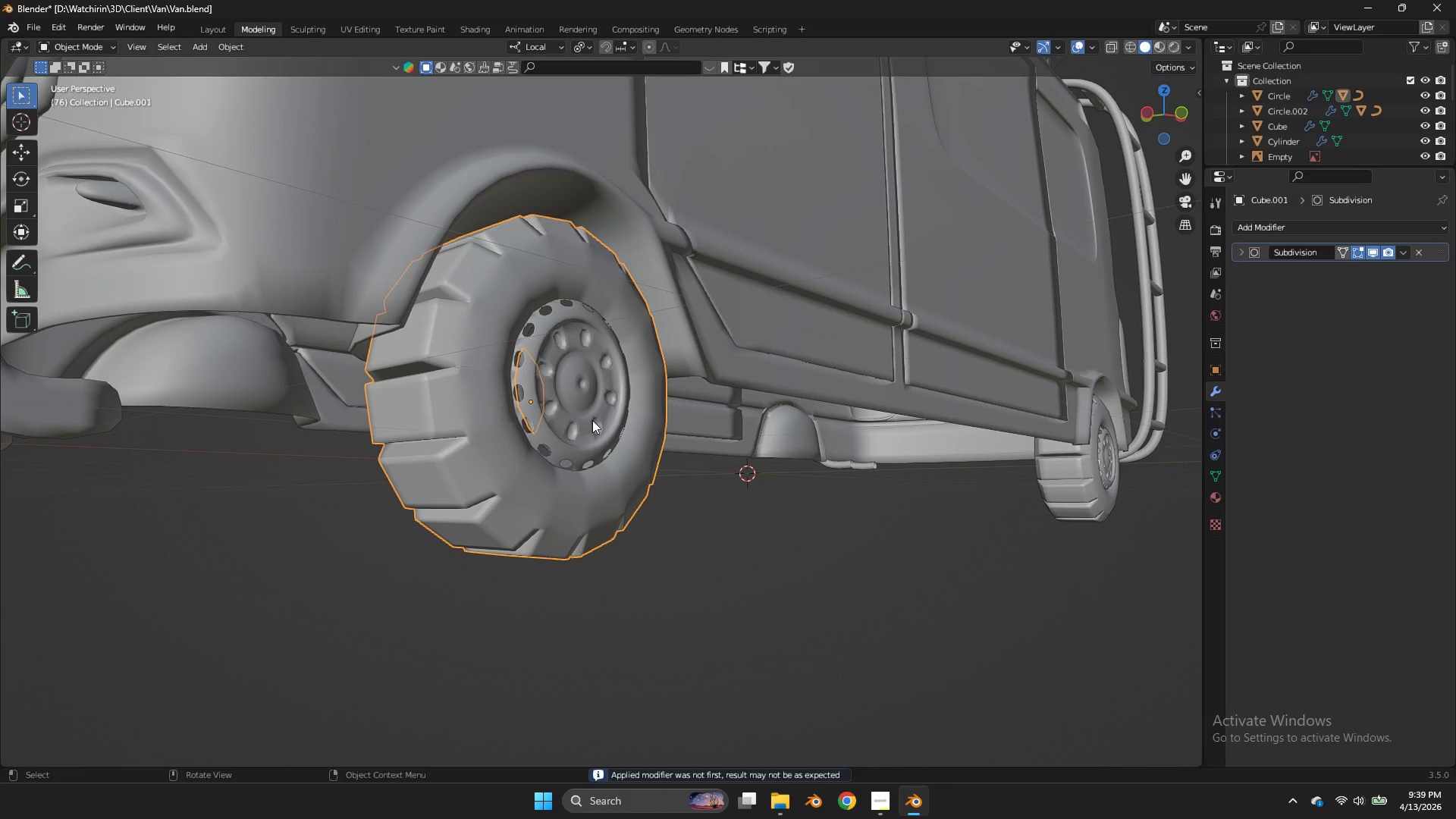 
triple_click([592, 420])
 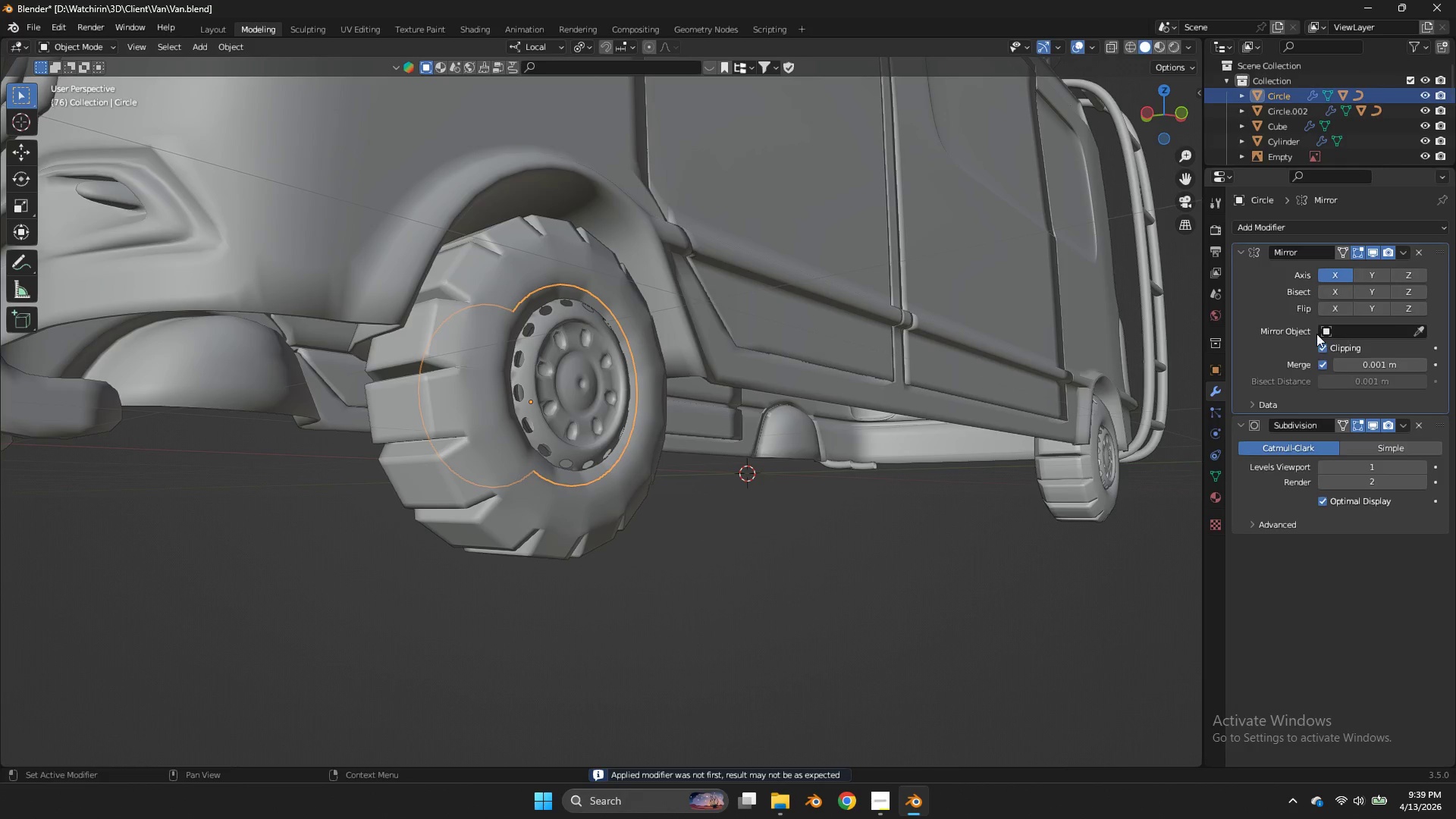 
key(Control+A)
 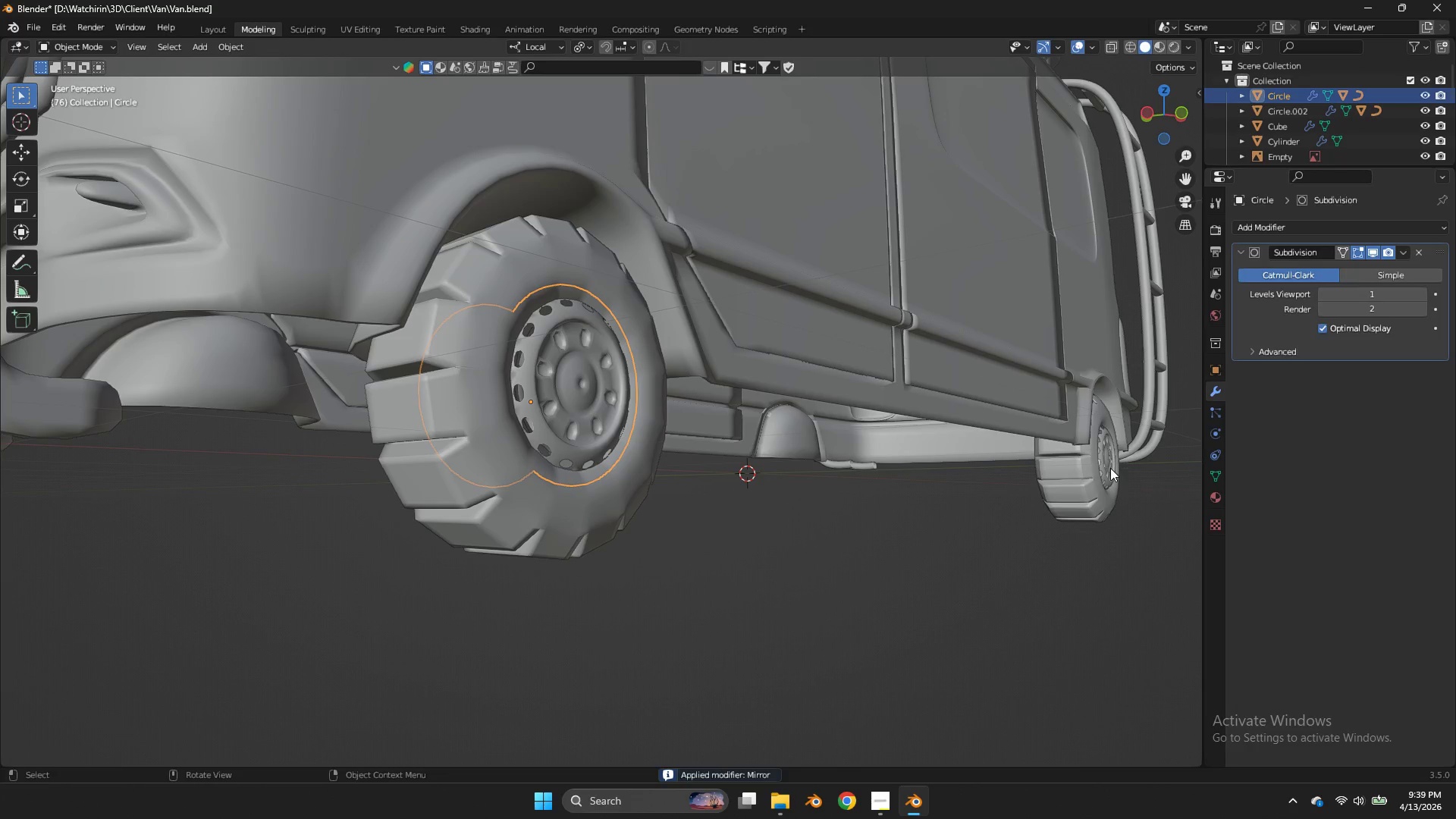 
left_click([1110, 468])
 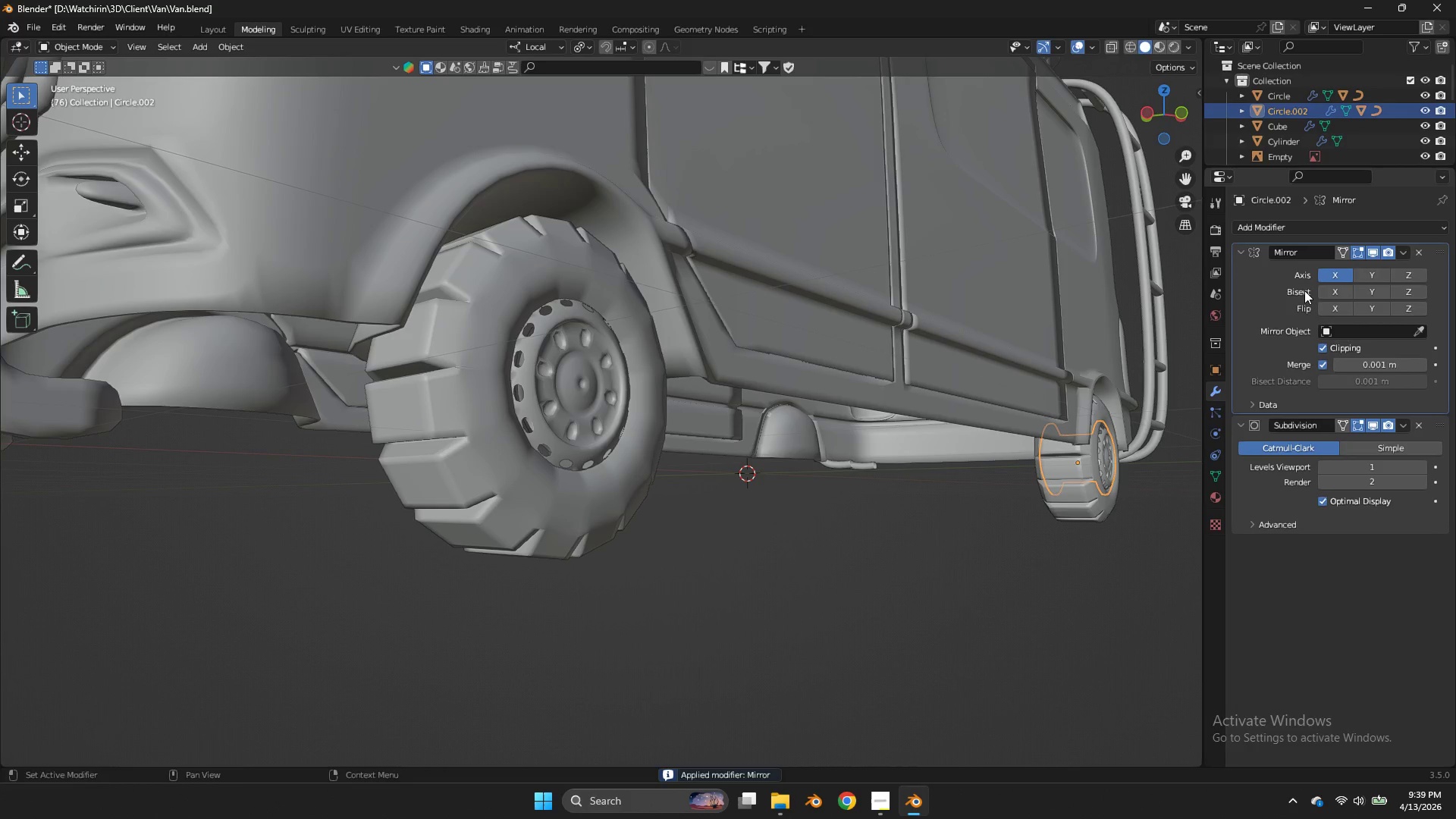 
key(Control+ControlLeft)
 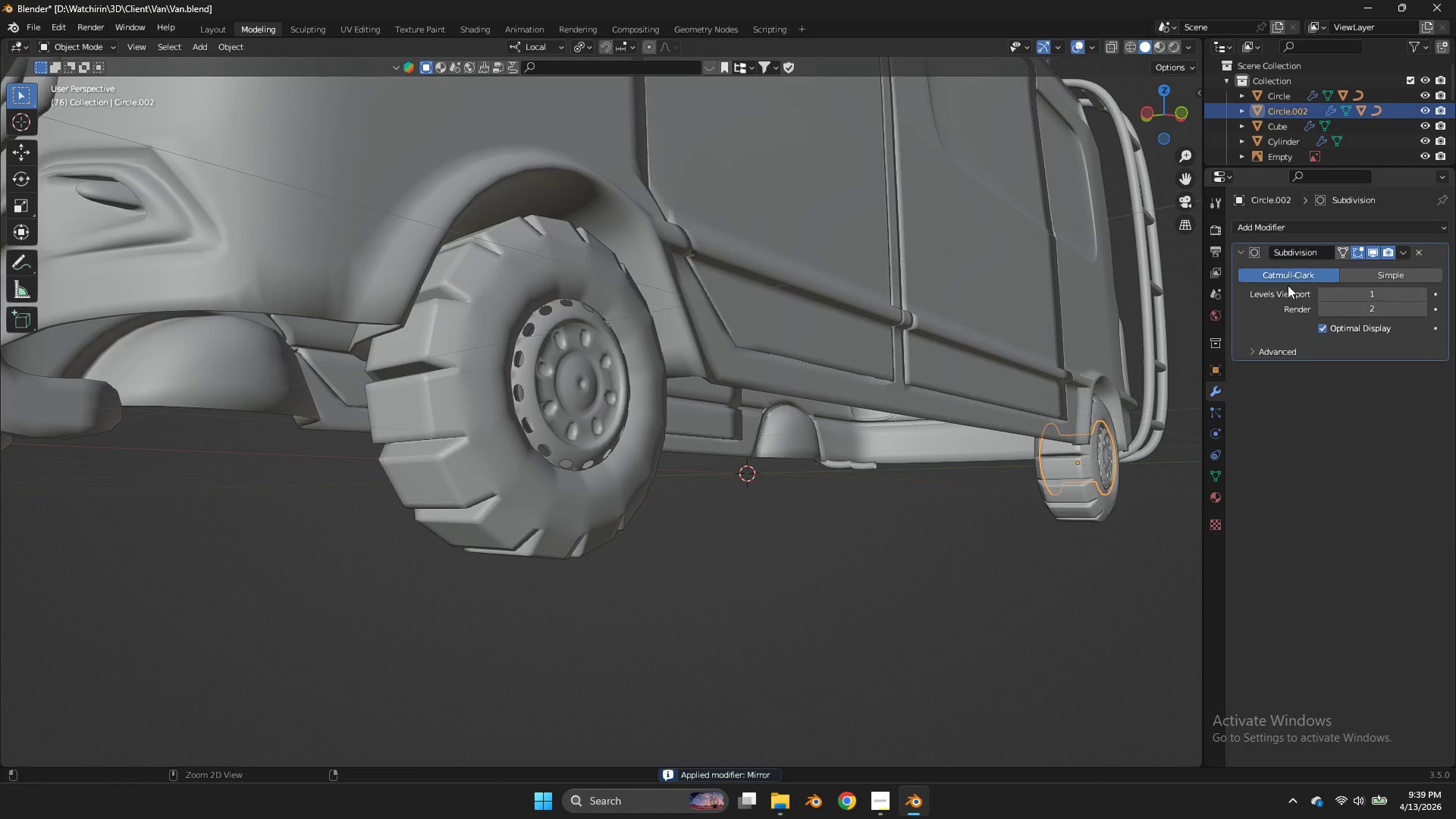 
key(Control+A)
 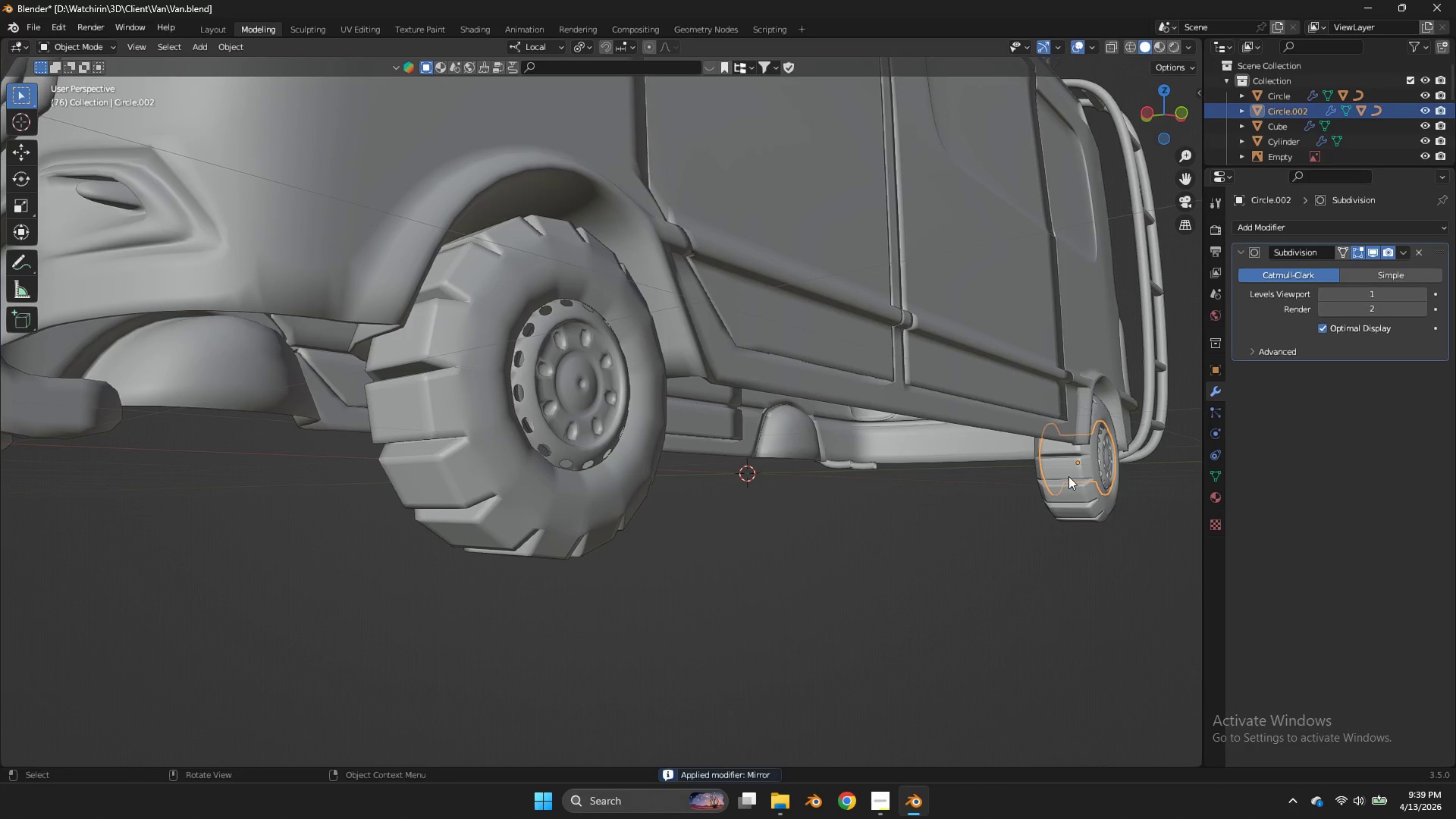 
double_click([1068, 476])
 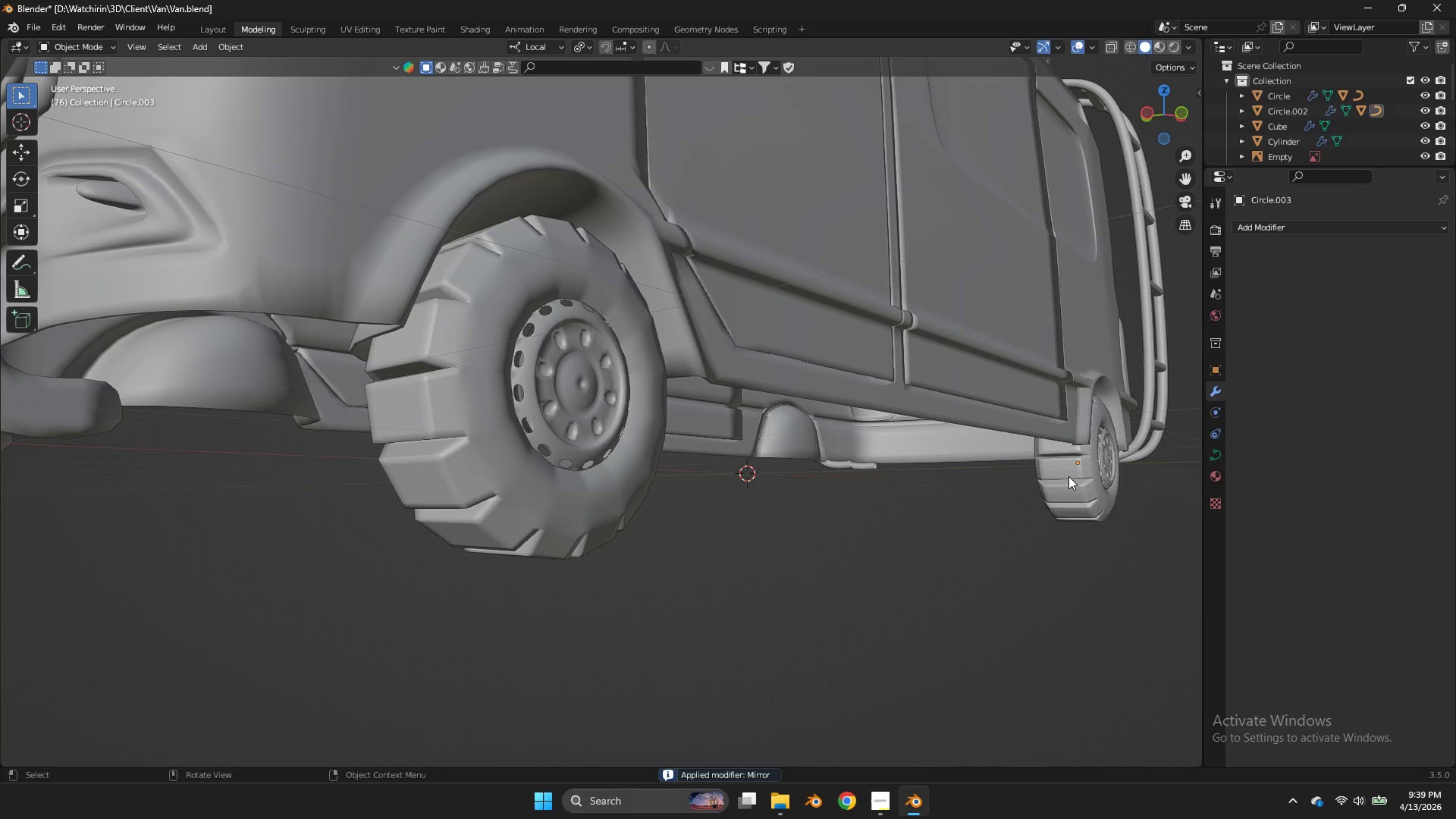 
triple_click([1068, 476])
 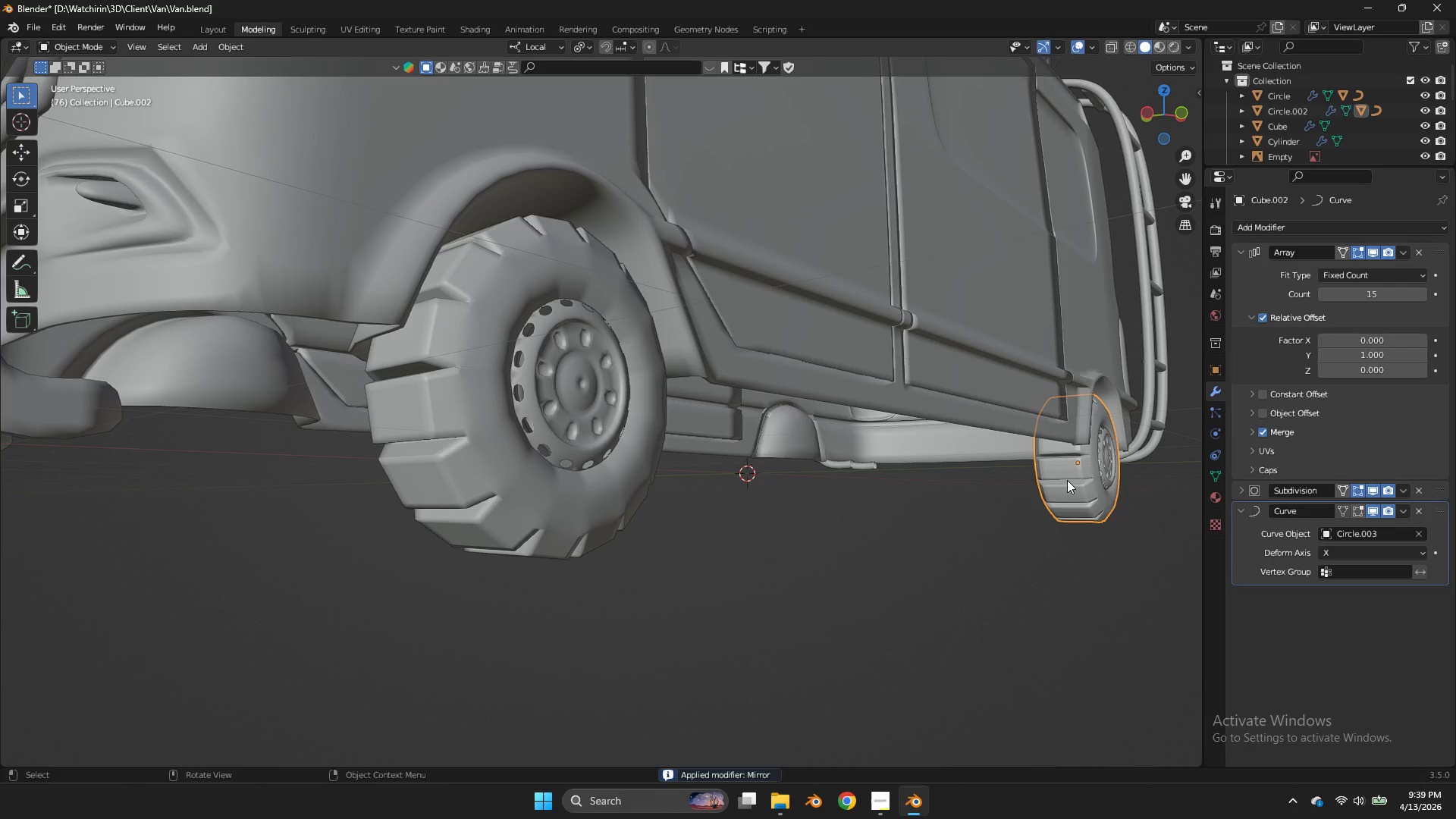 
triple_click([1068, 476])
 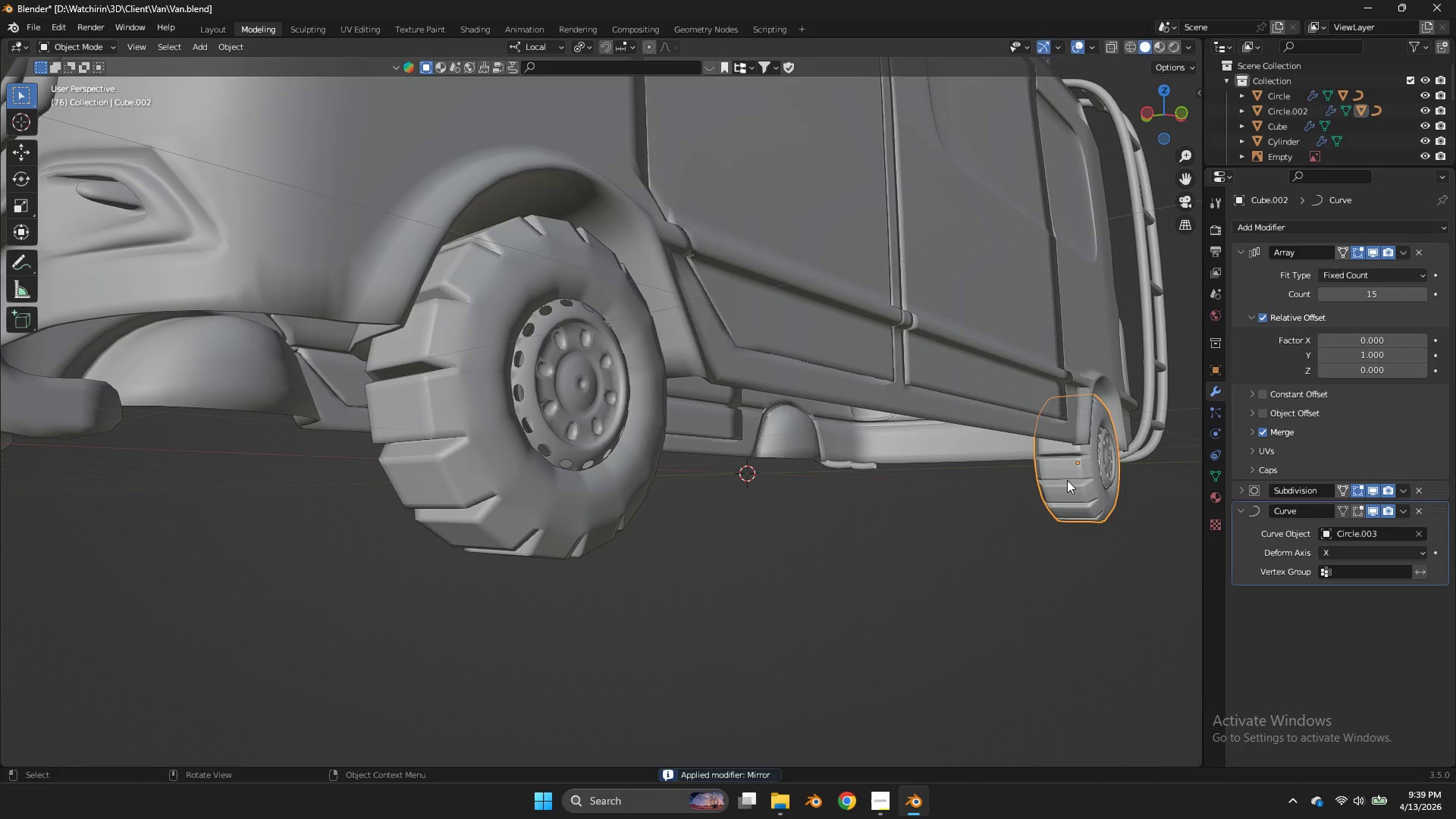 
triple_click([1067, 480])
 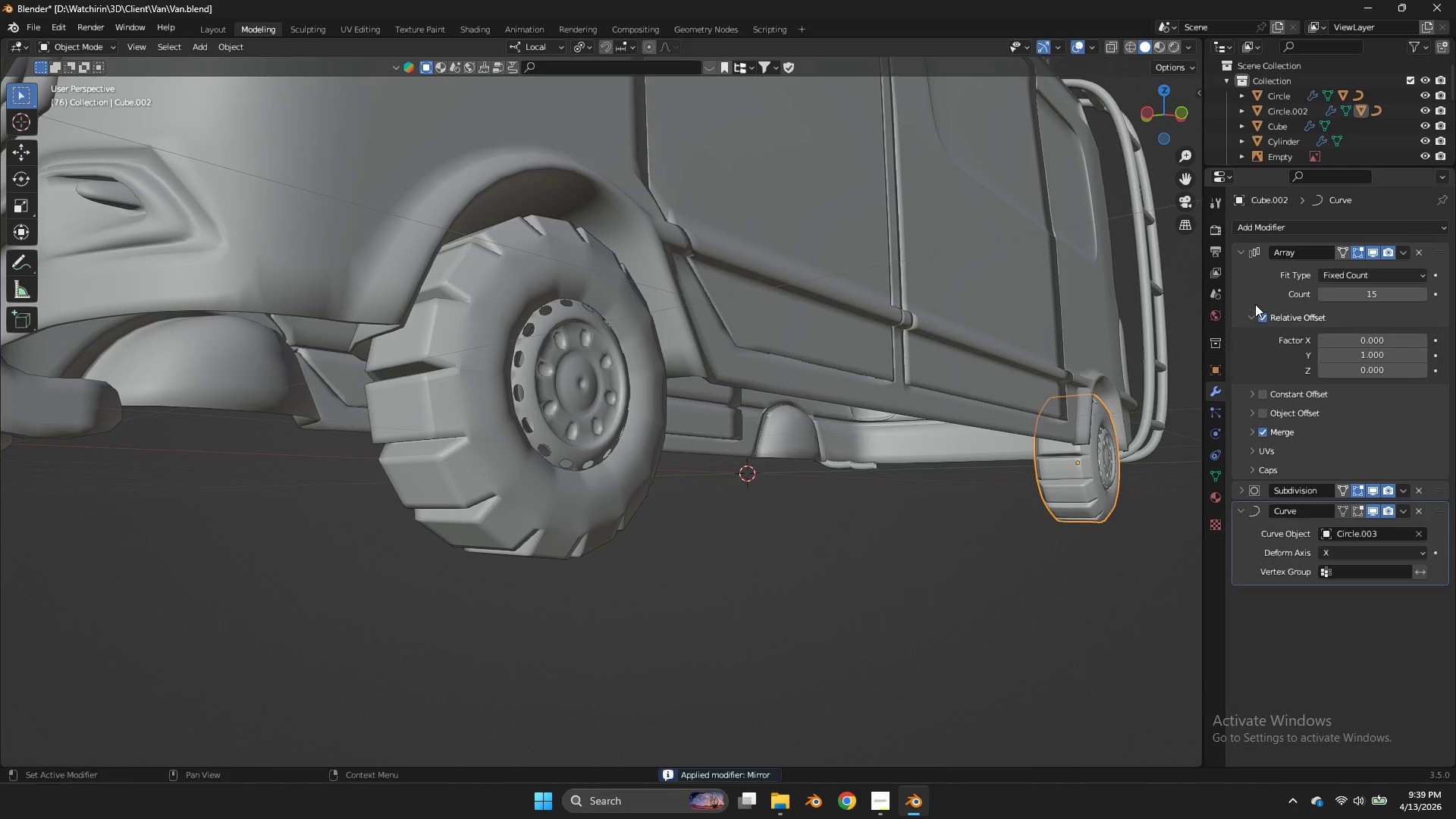 
key(Control+A)
 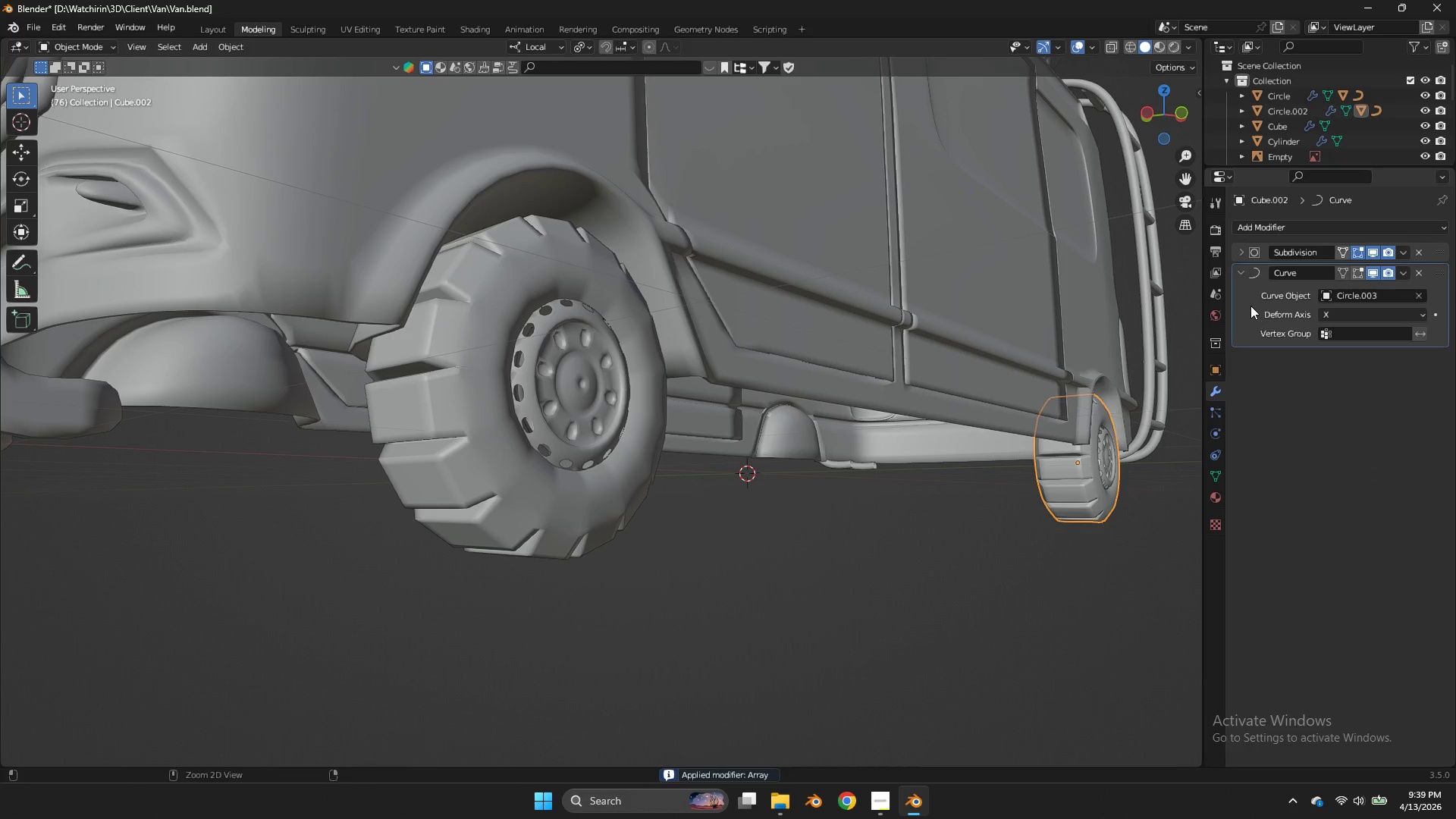 
key(Control+A)
 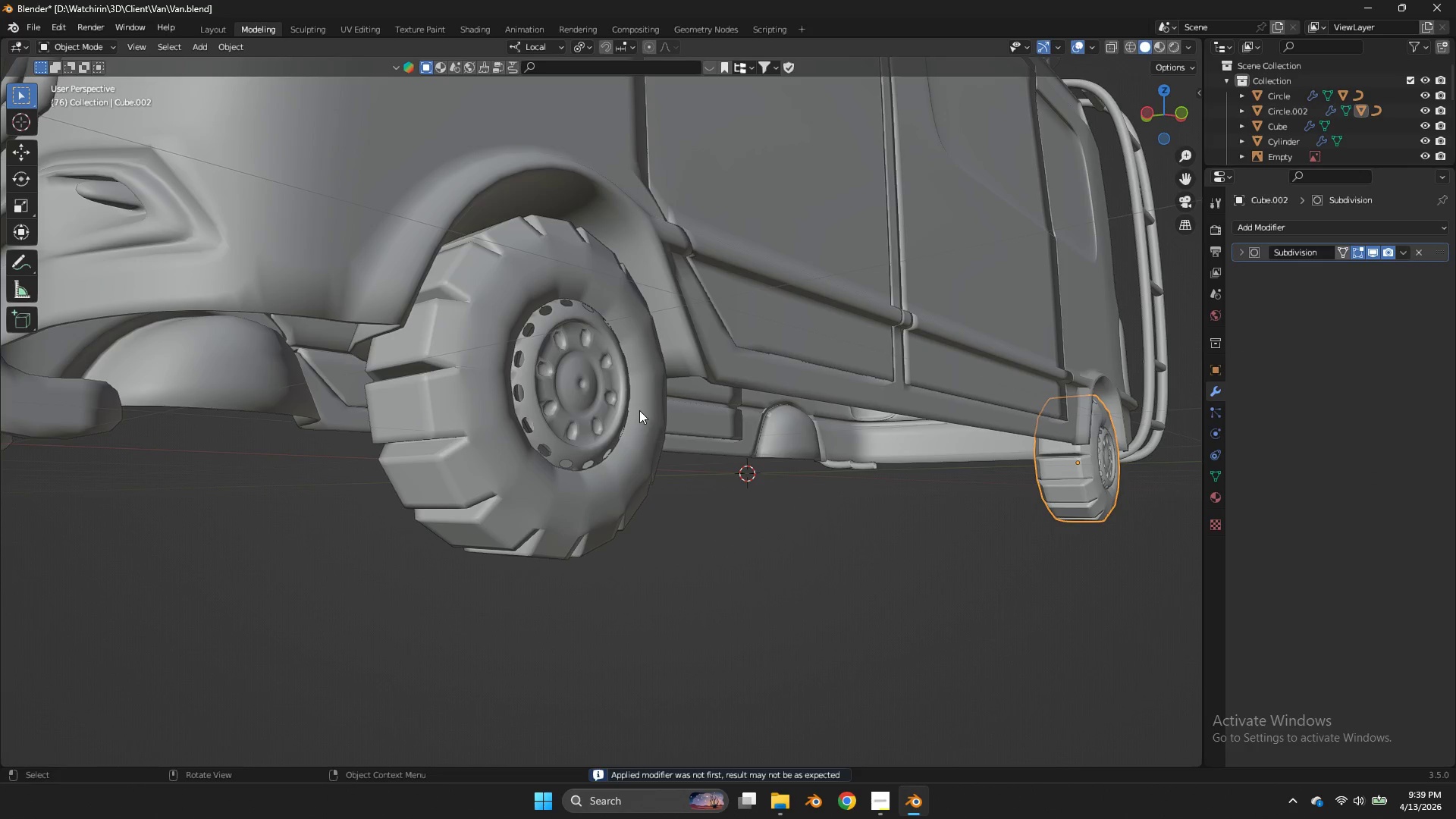 
double_click([639, 410])
 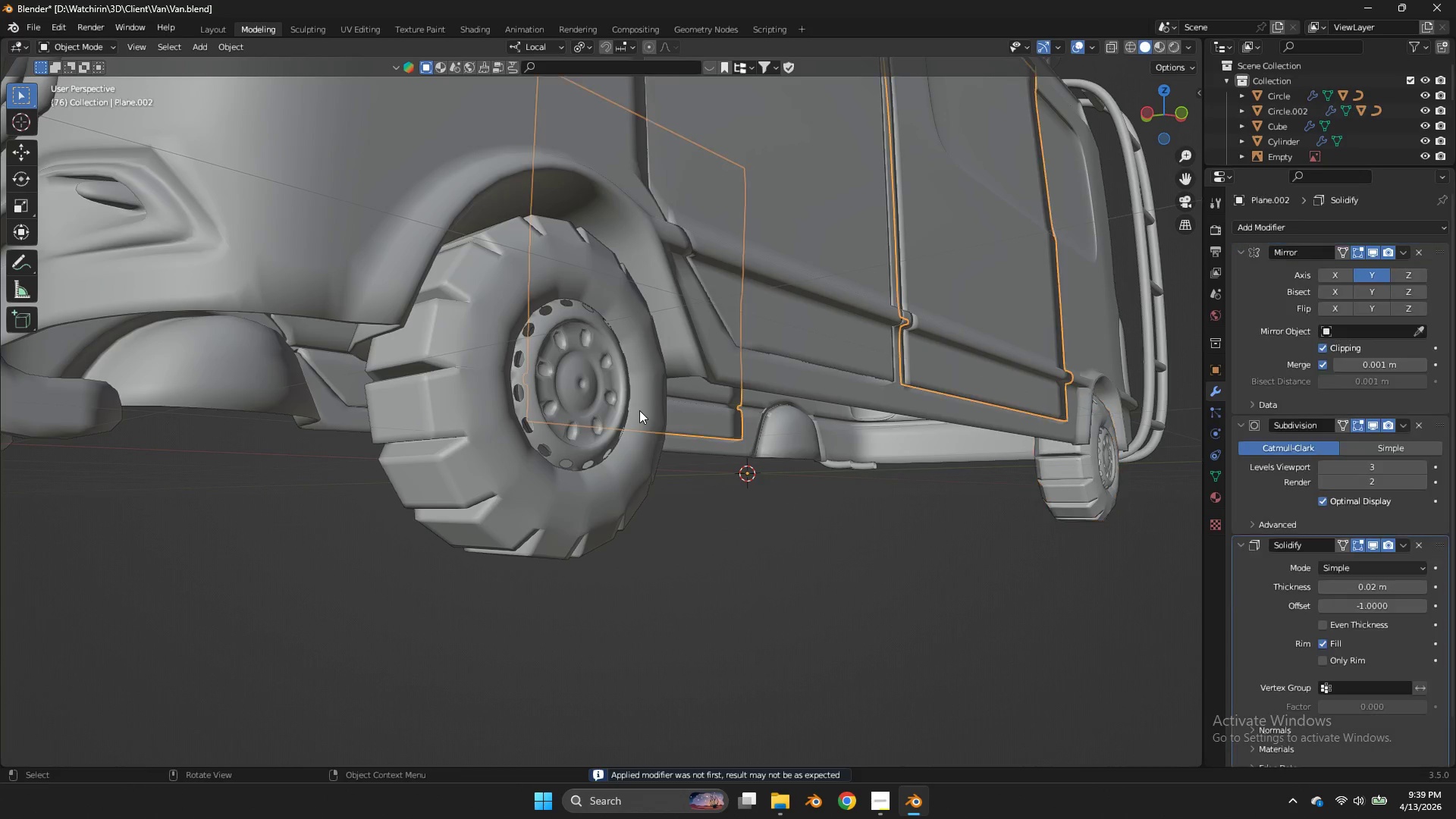 
triple_click([639, 410])
 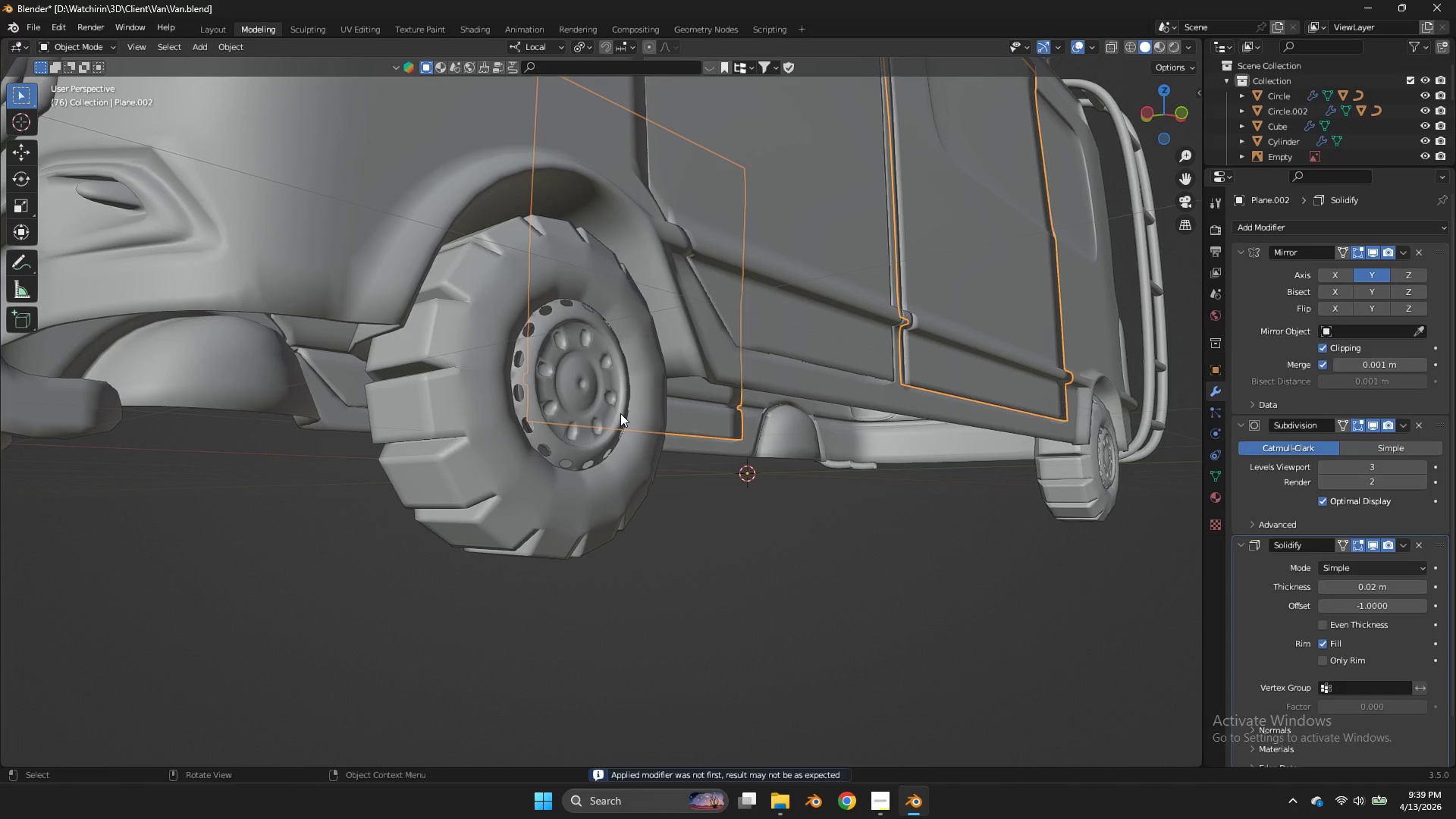 
triple_click([620, 413])
 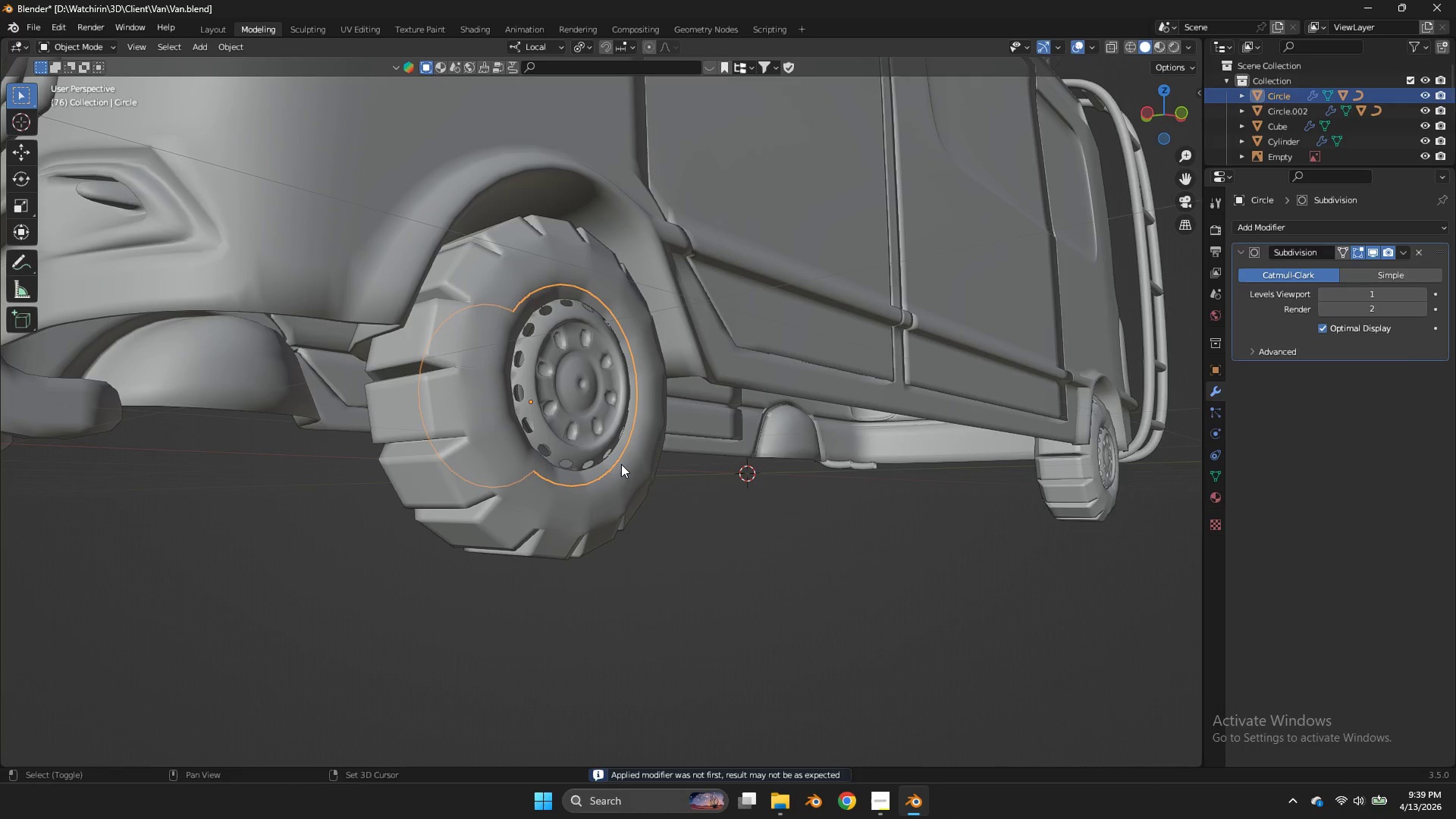 
hold_key(key=ShiftLeft, duration=3.62)
left_click([630, 474])
 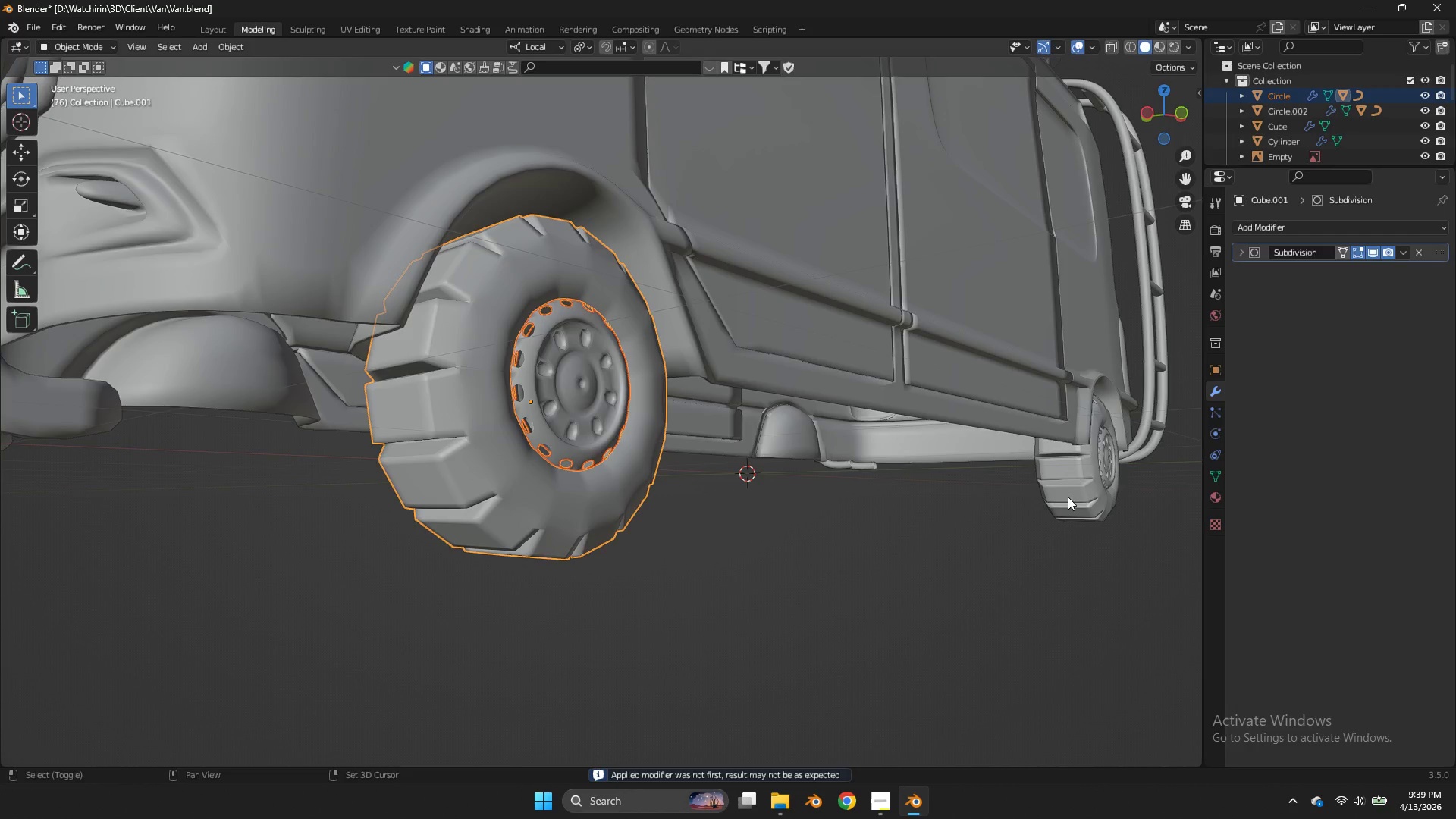 
double_click([1077, 500])
 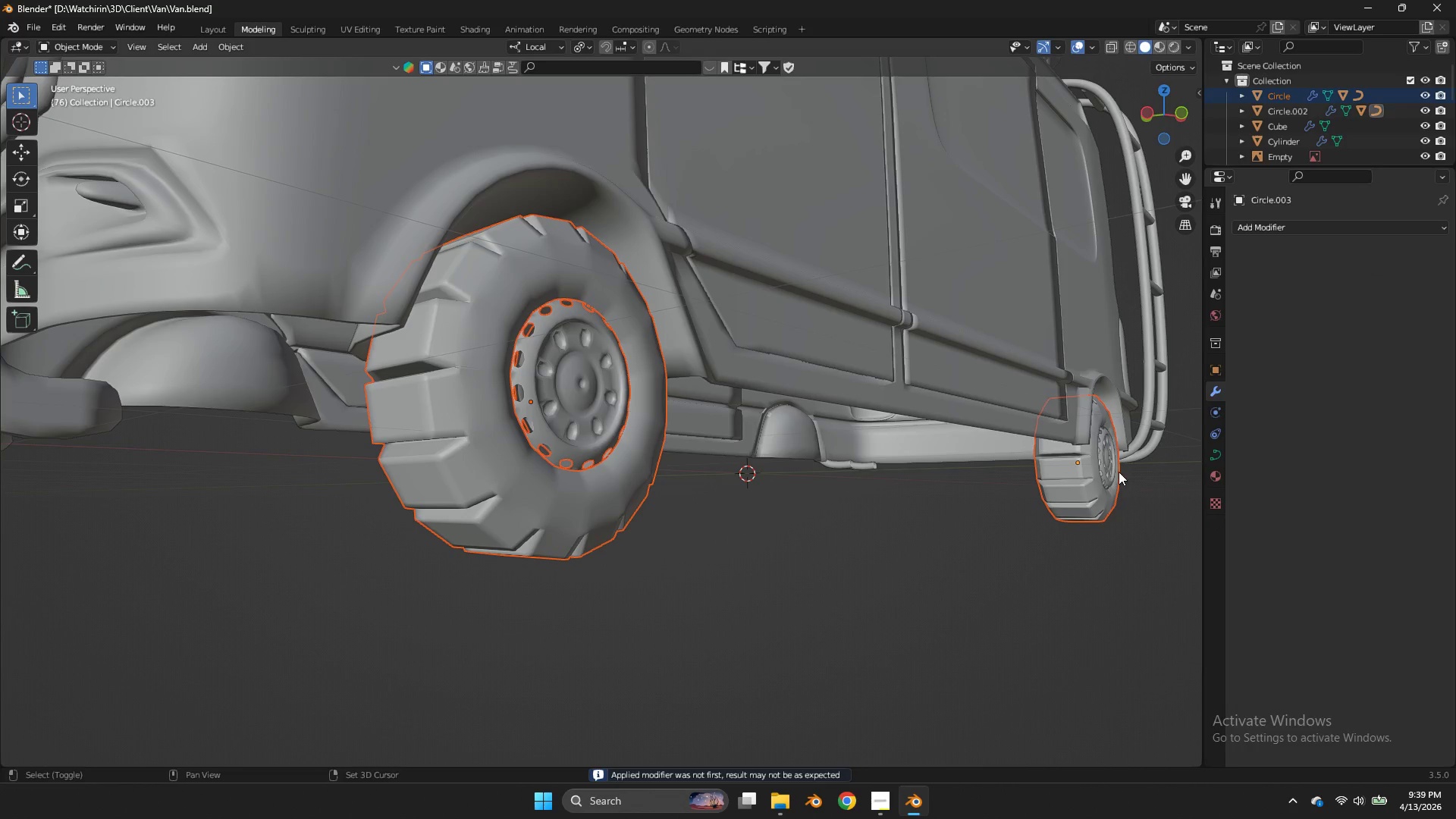 
triple_click([1119, 472])
 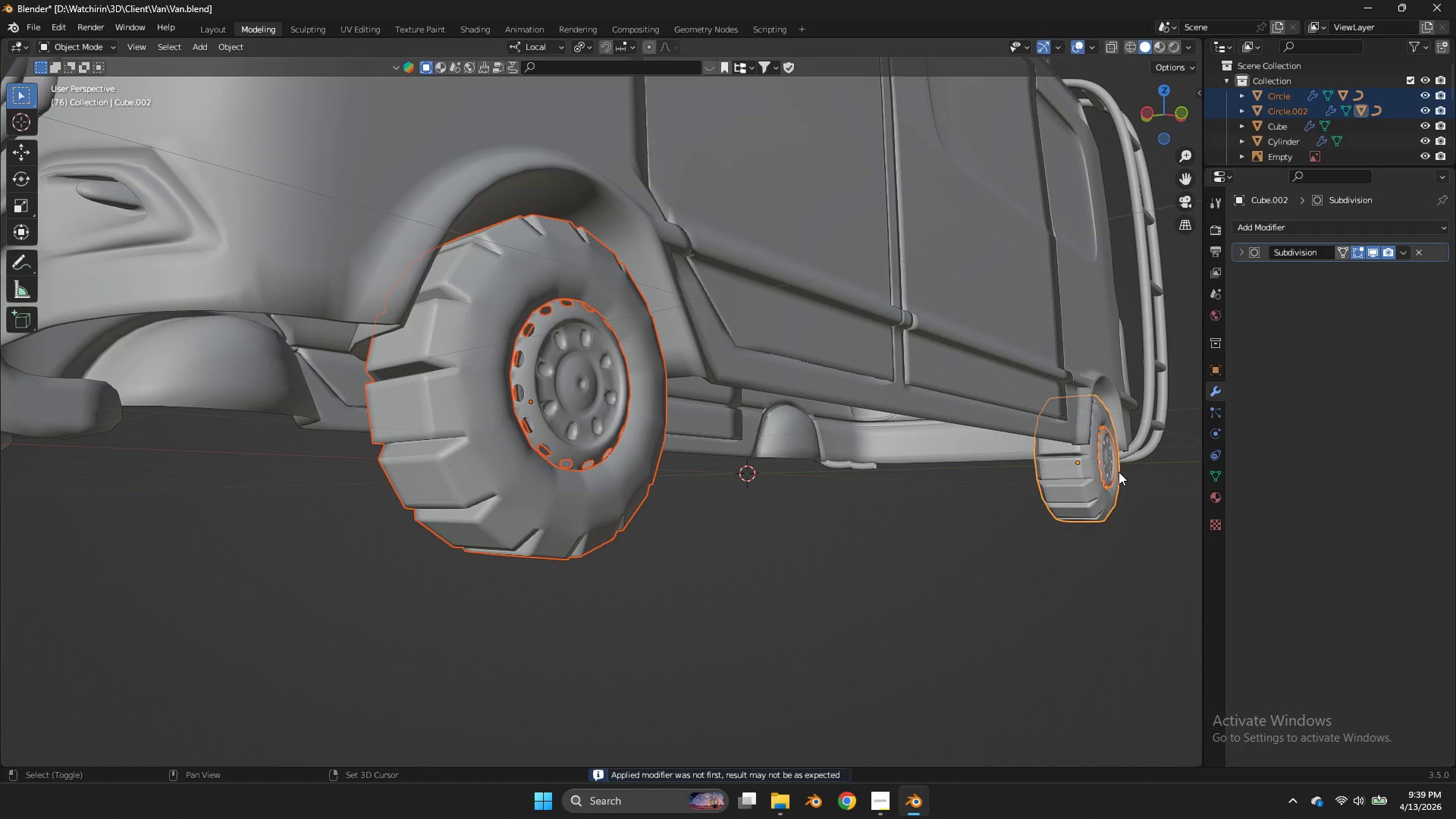 
triple_click([1119, 472])
 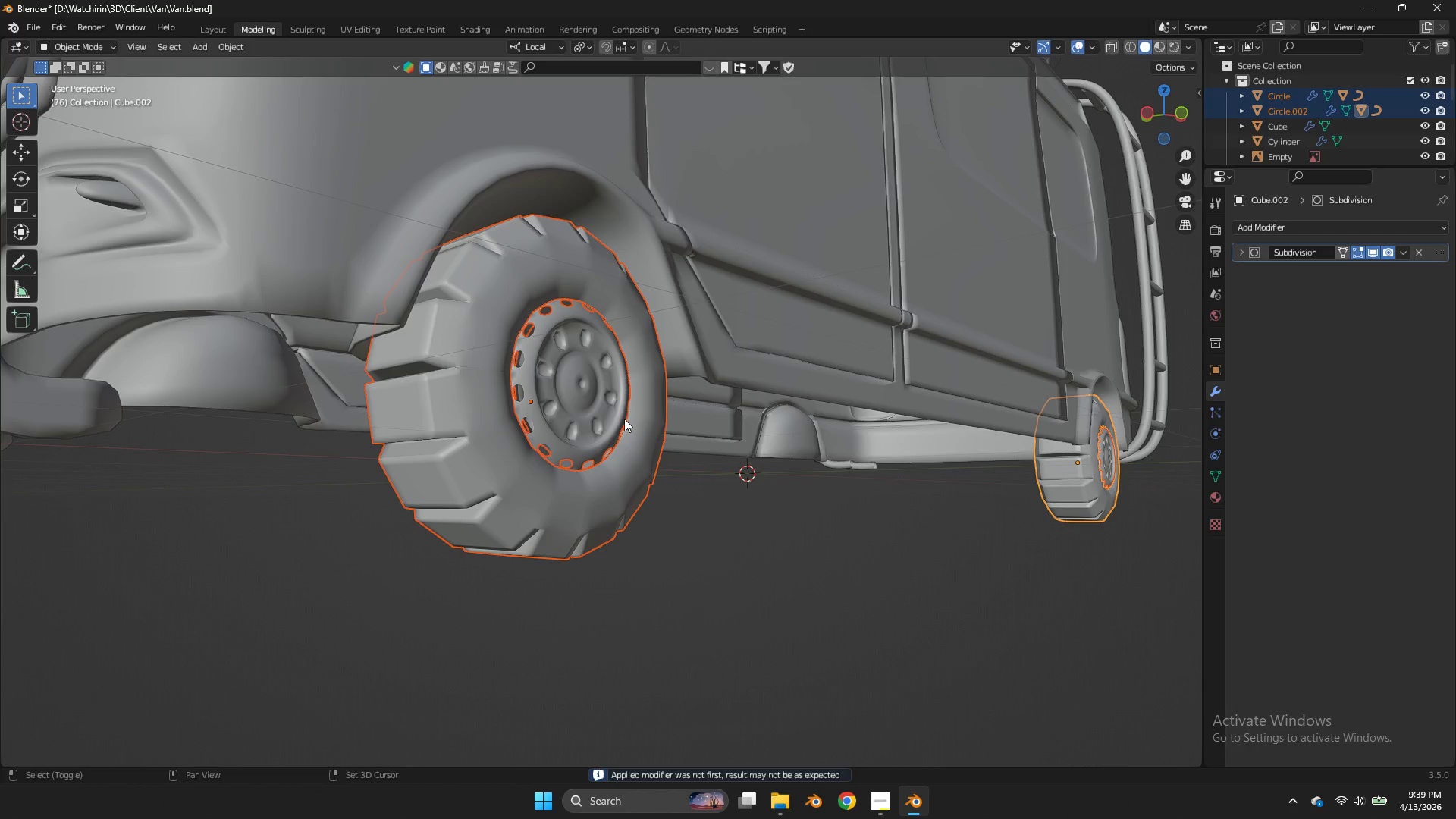 
double_click([624, 419])
 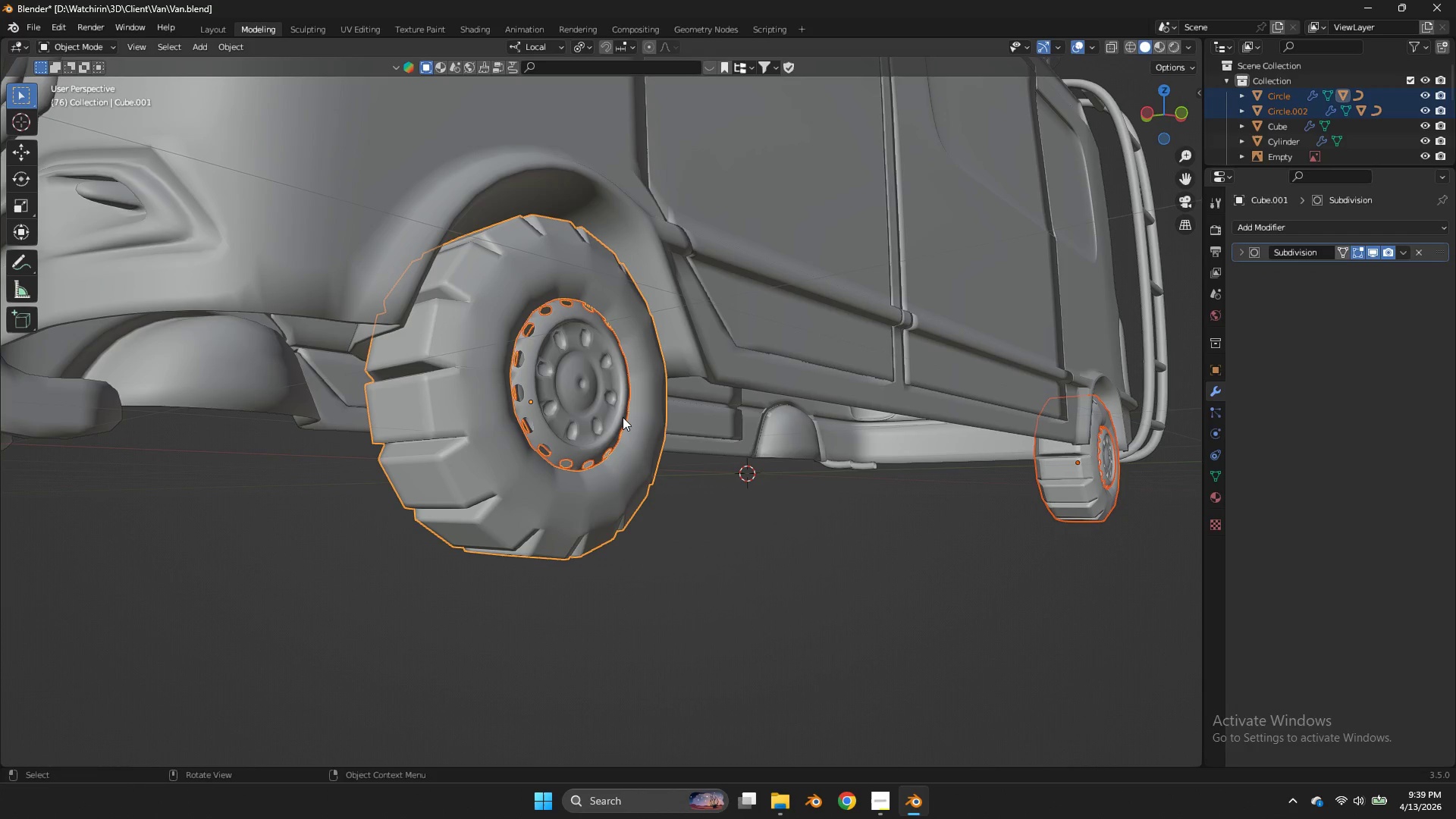 
key(Control+J)
 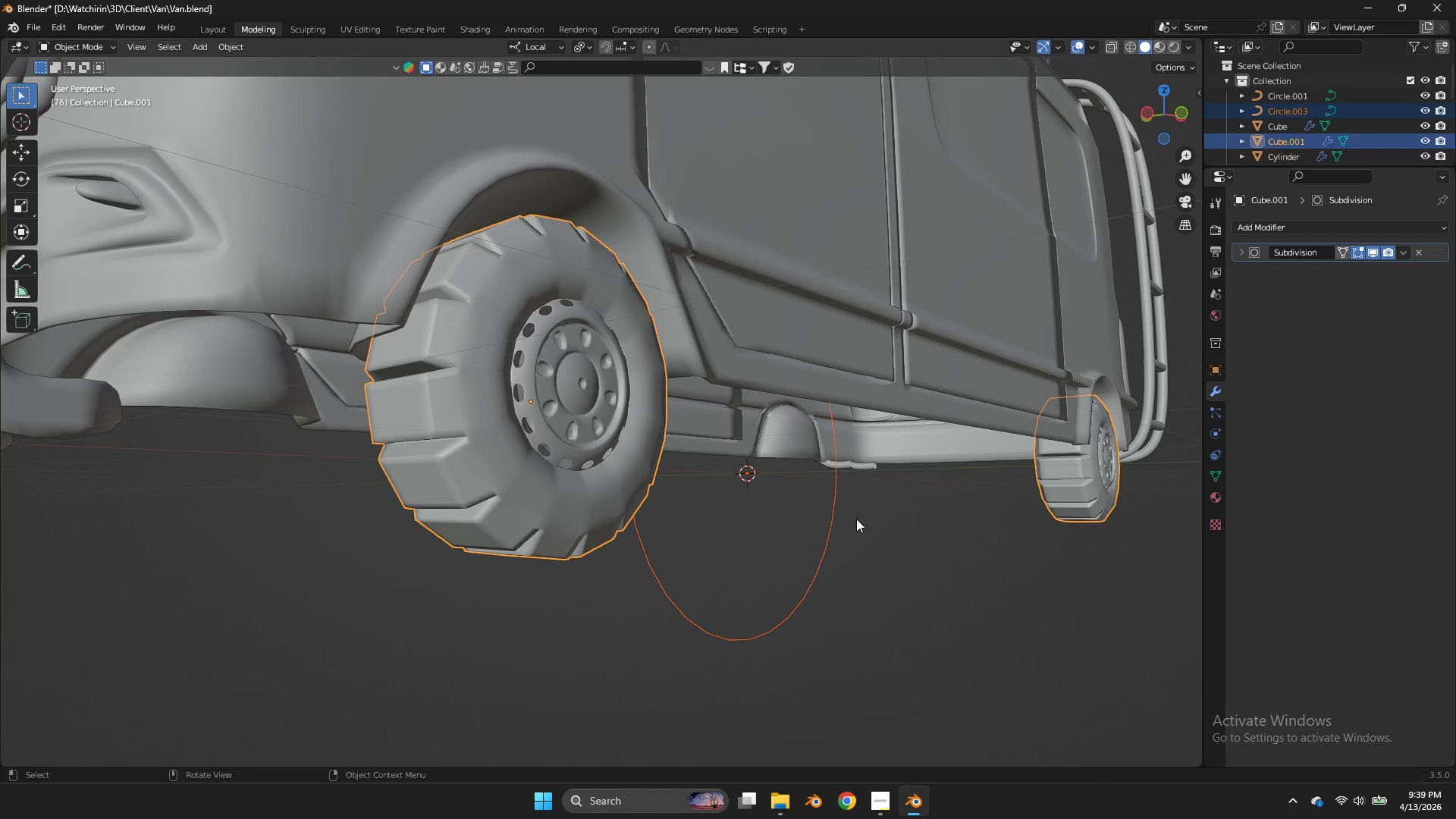 
left_click([846, 517])
 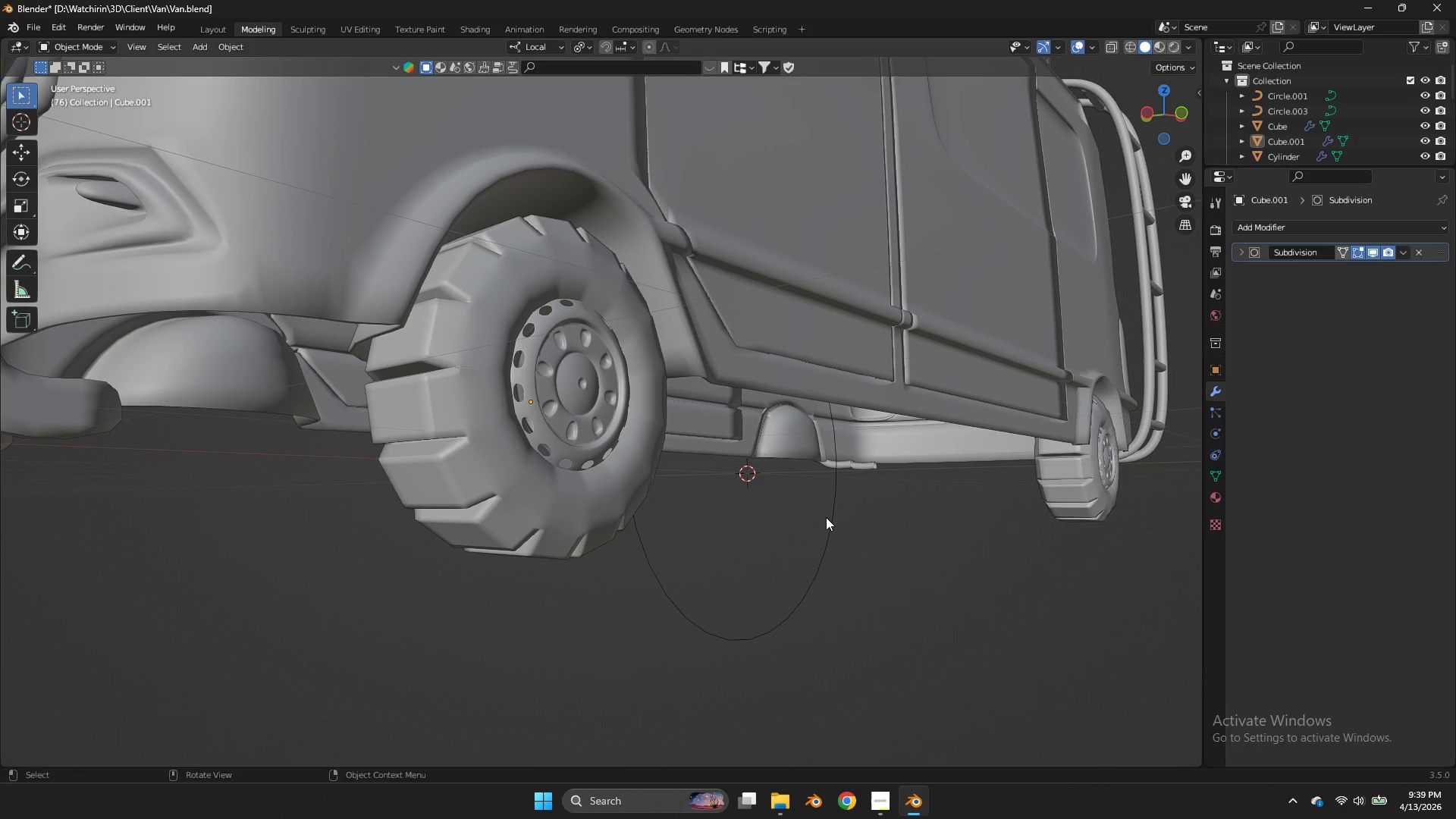 
double_click([826, 517])
 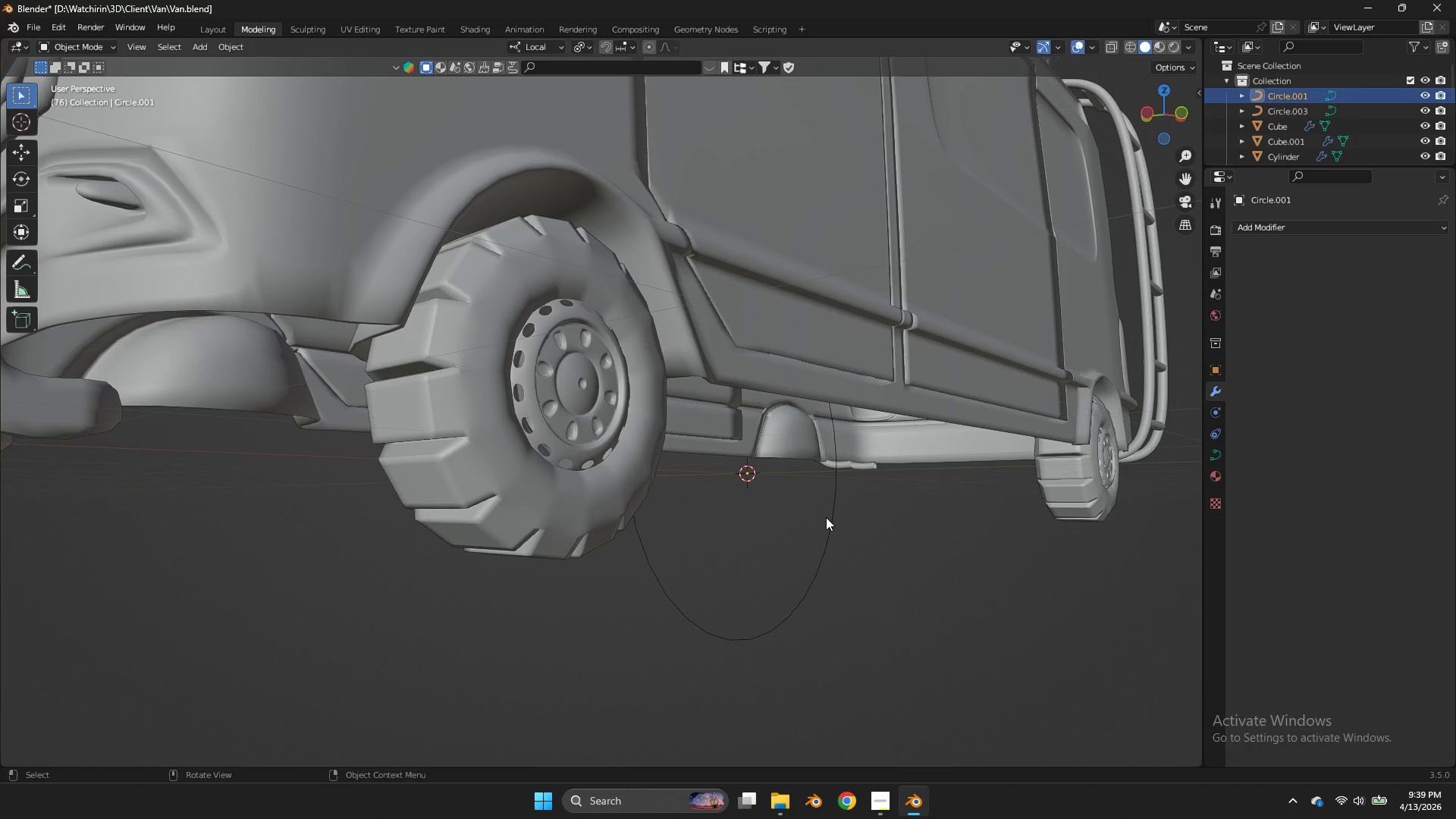 
triple_click([826, 517])
 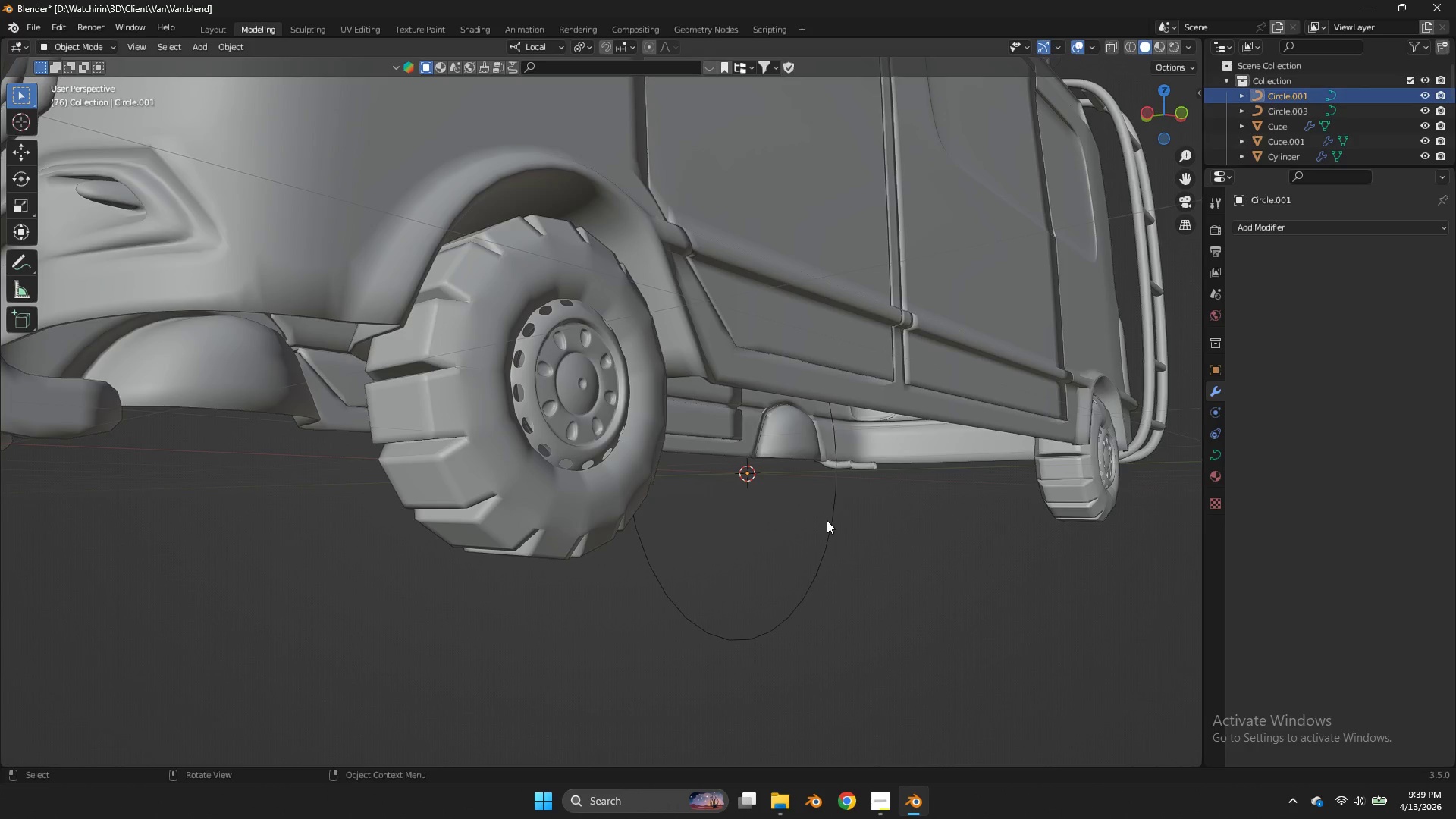 
triple_click([826, 517])
 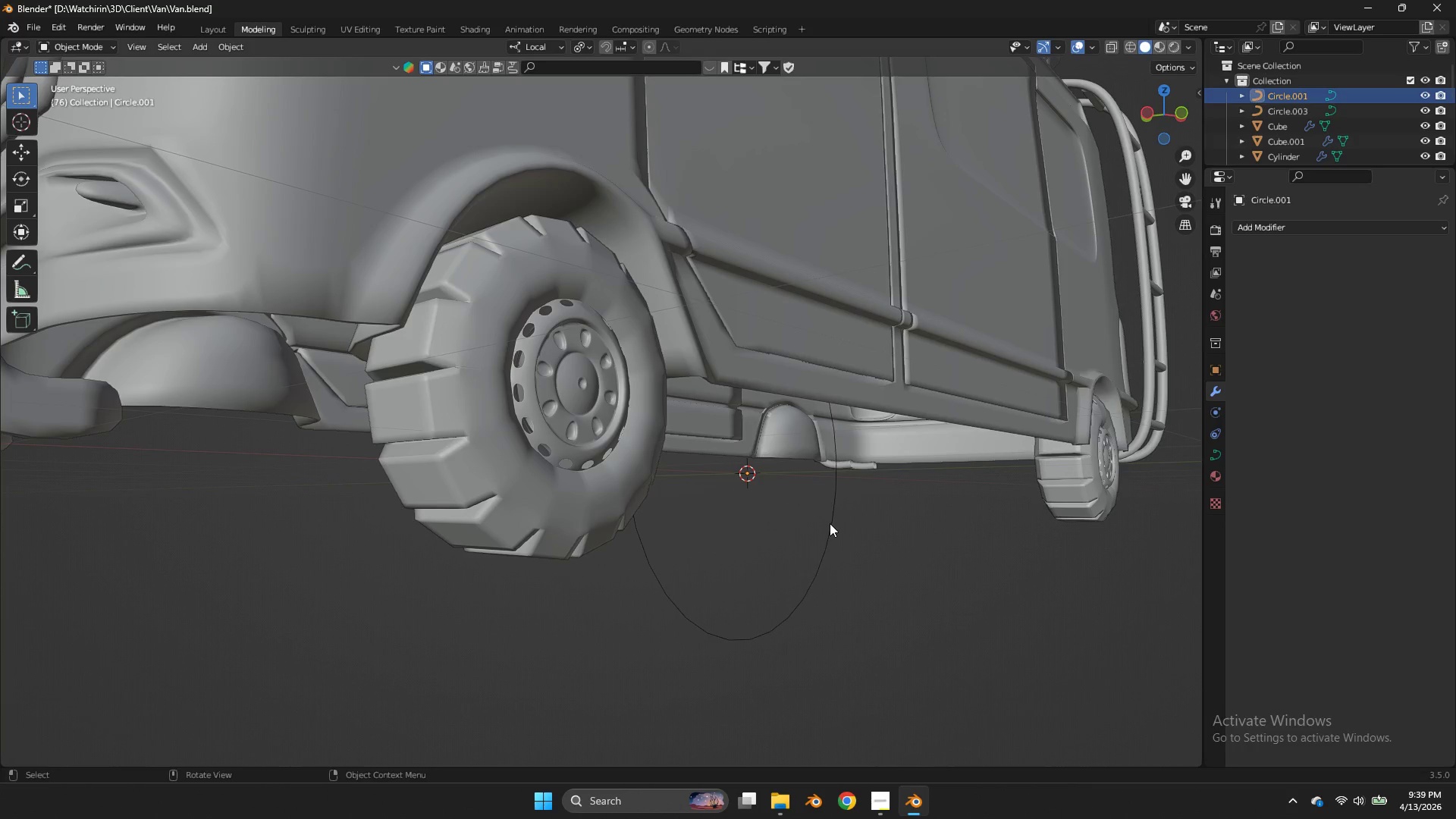 
triple_click([830, 523])
 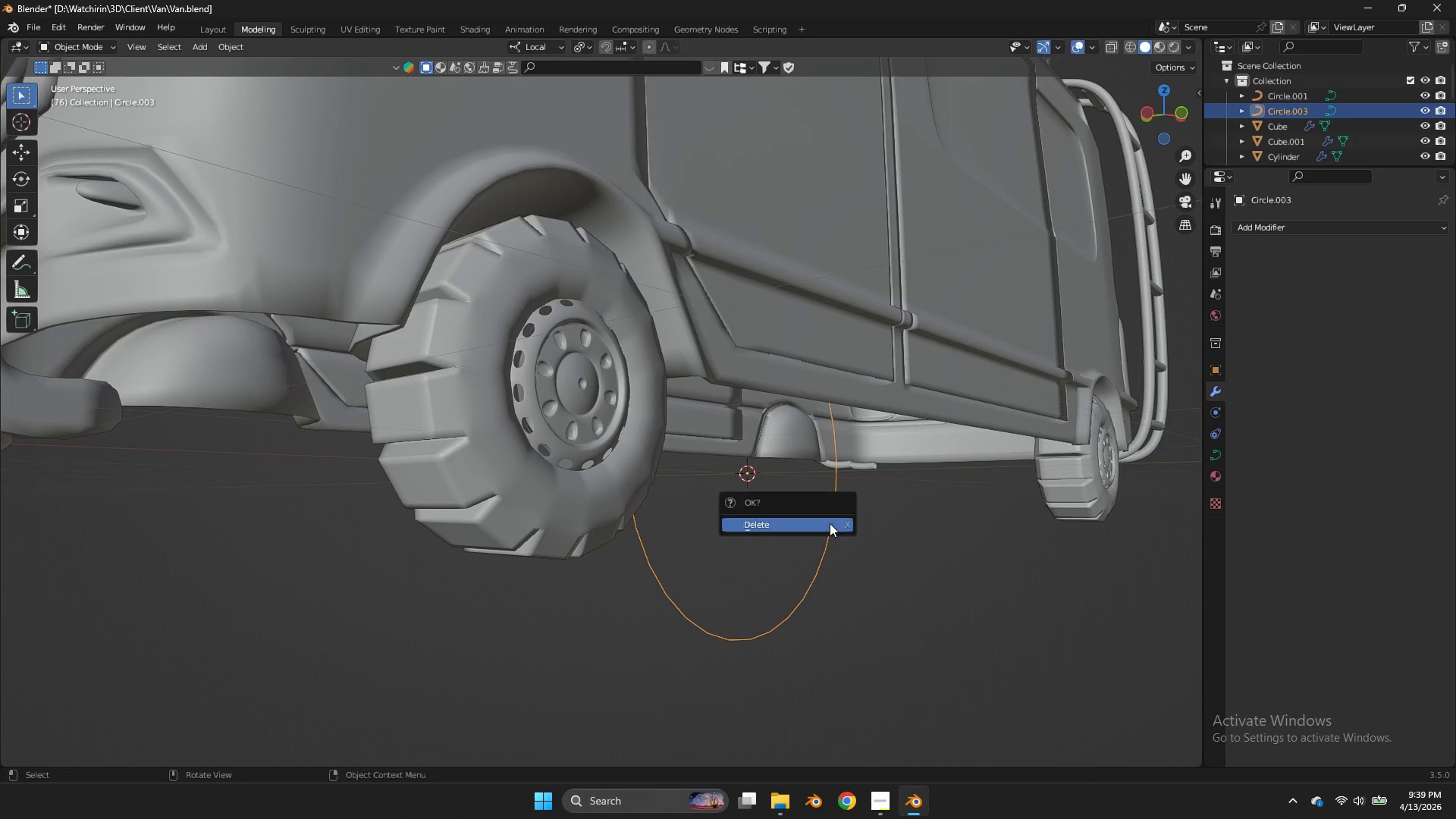 
key(X)
 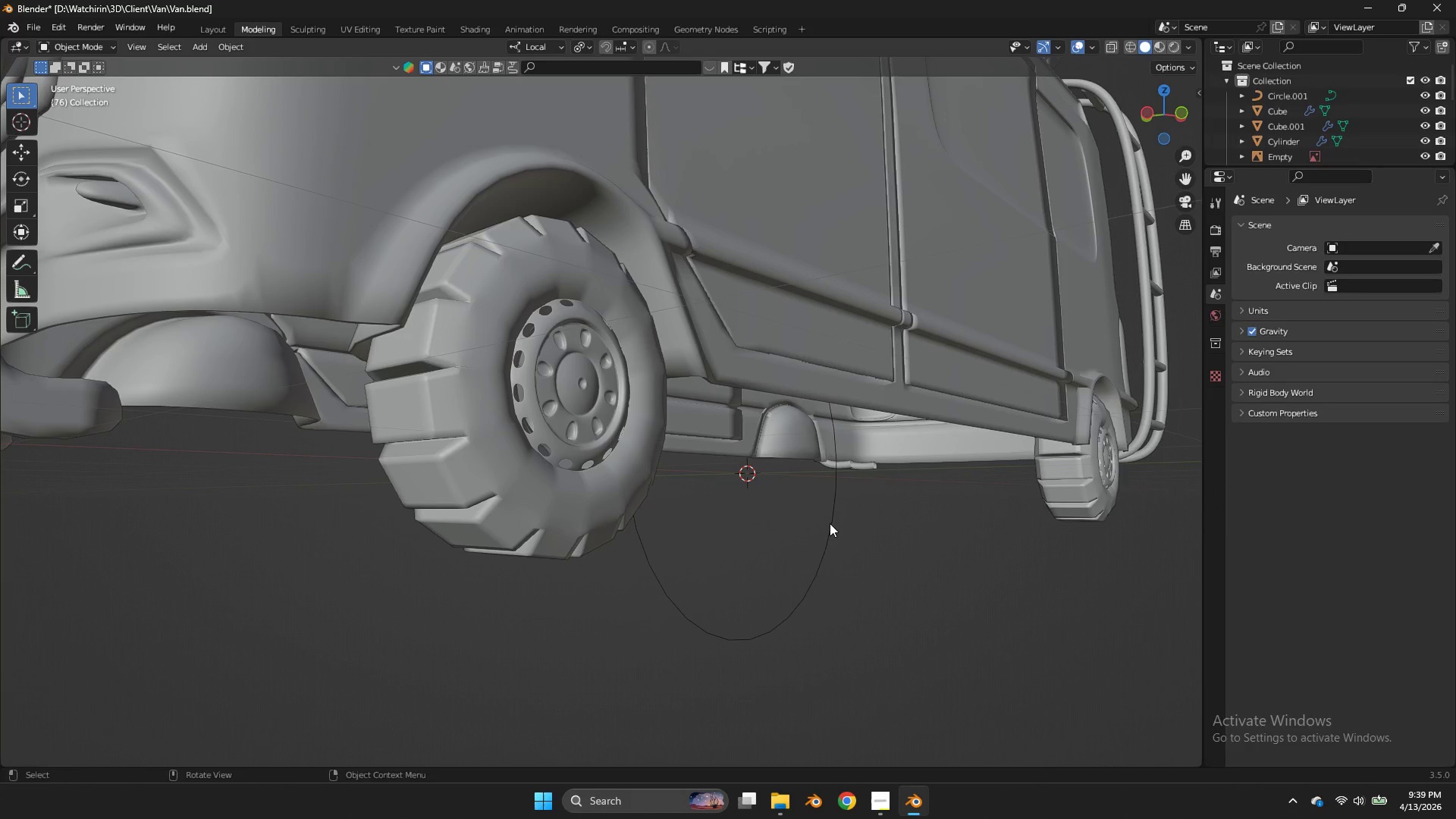 
left_click([830, 523])
 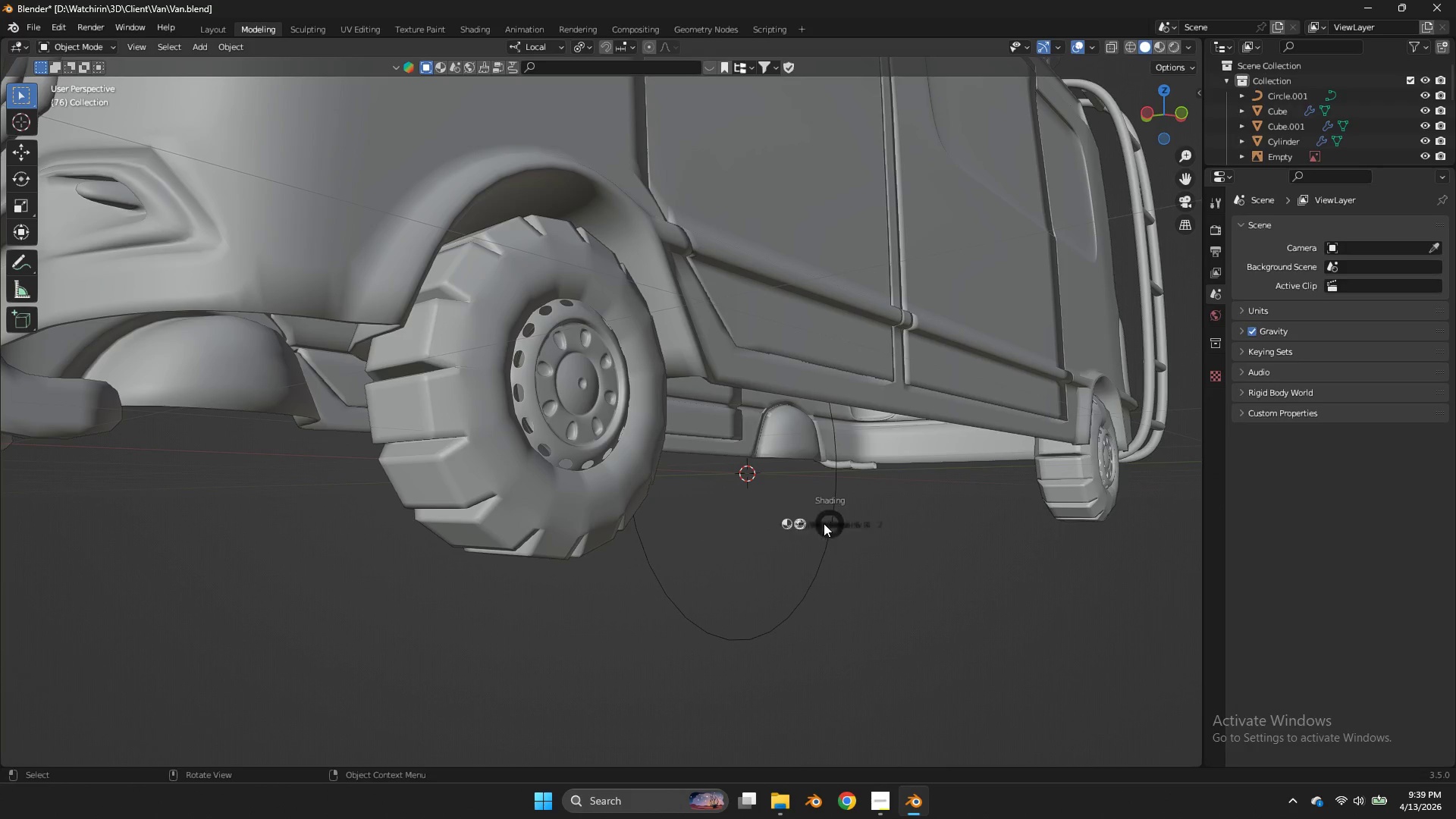 
key(Z)
 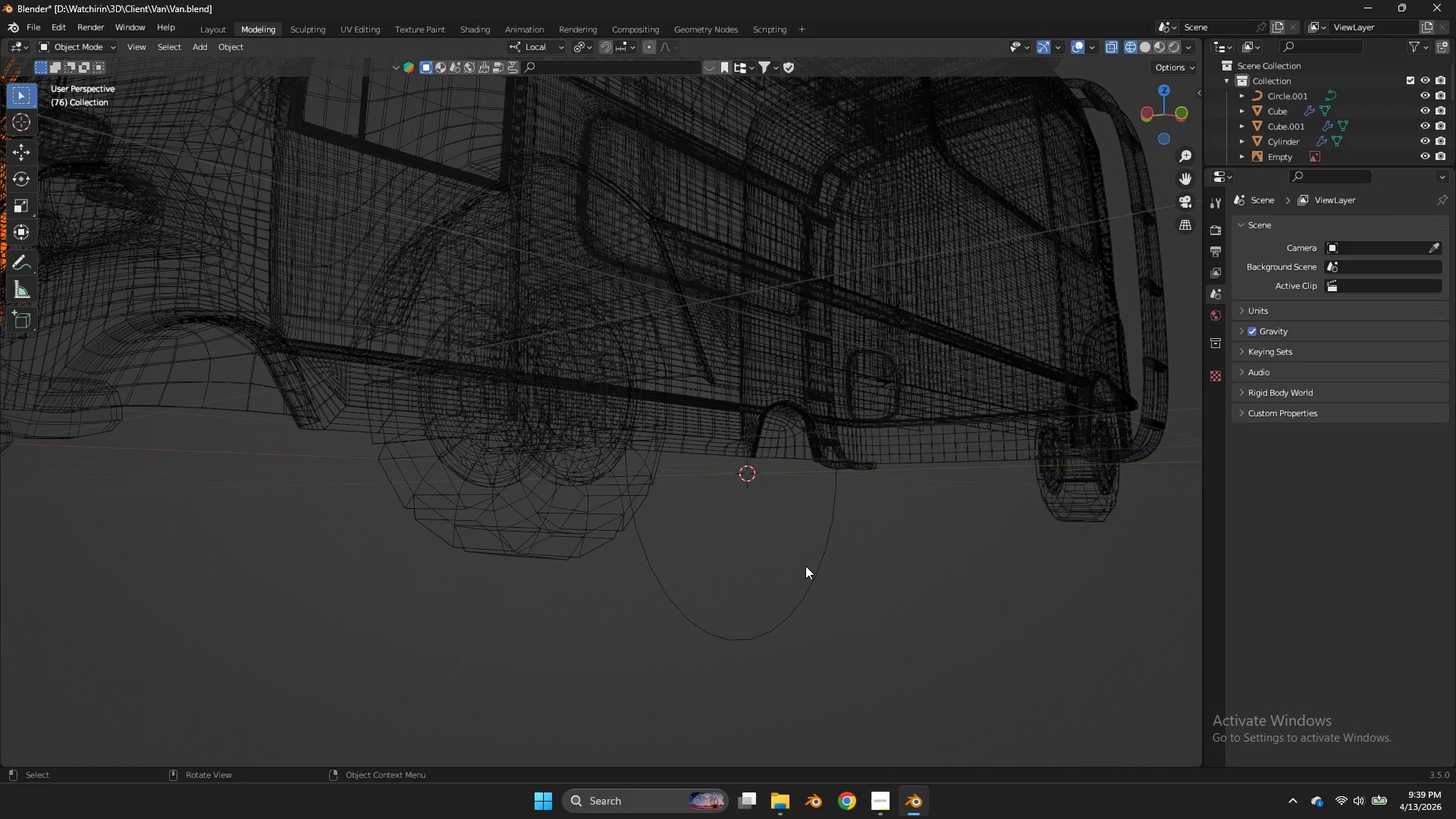 
double_click([805, 566])
 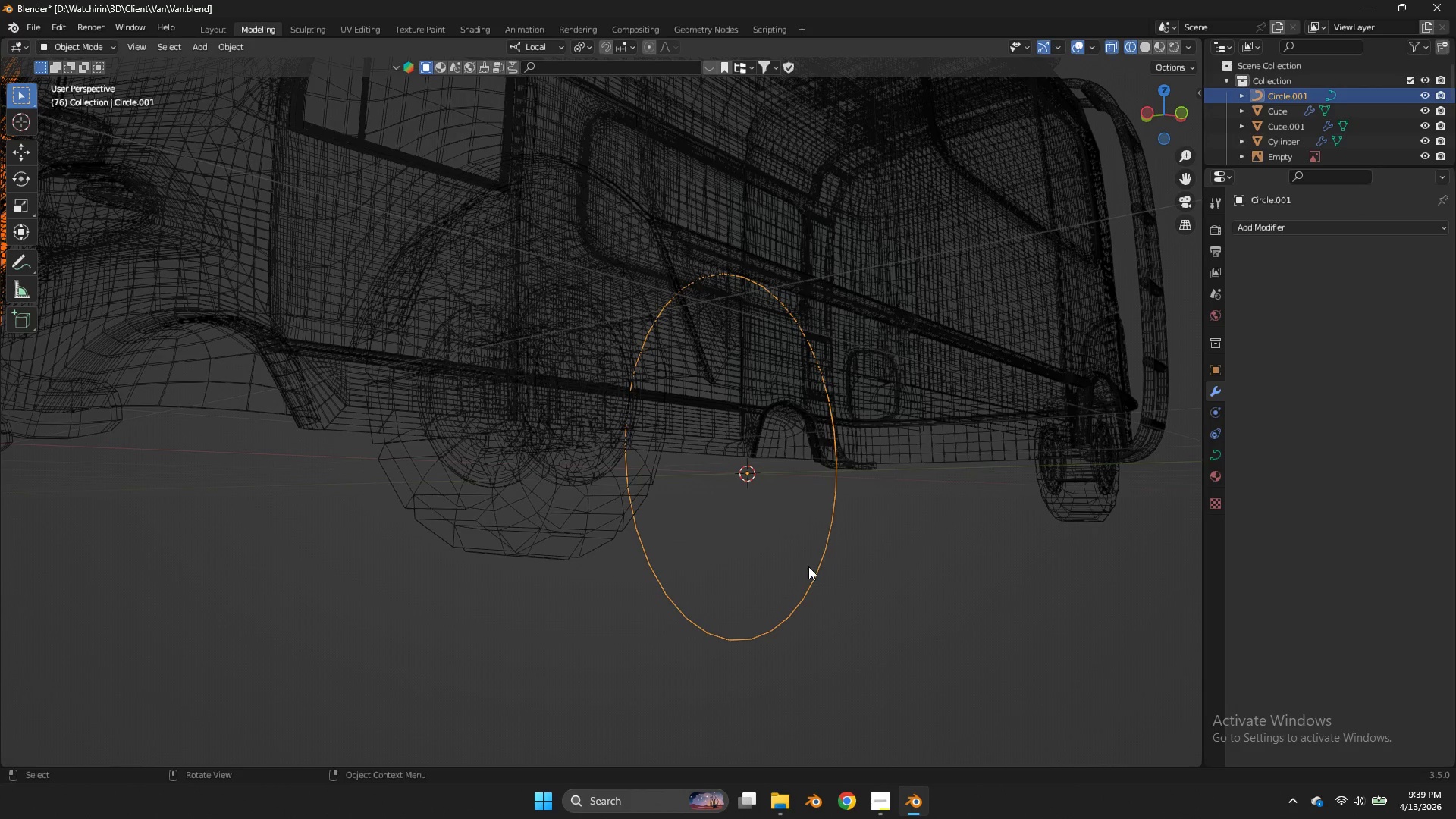 
key(X)
 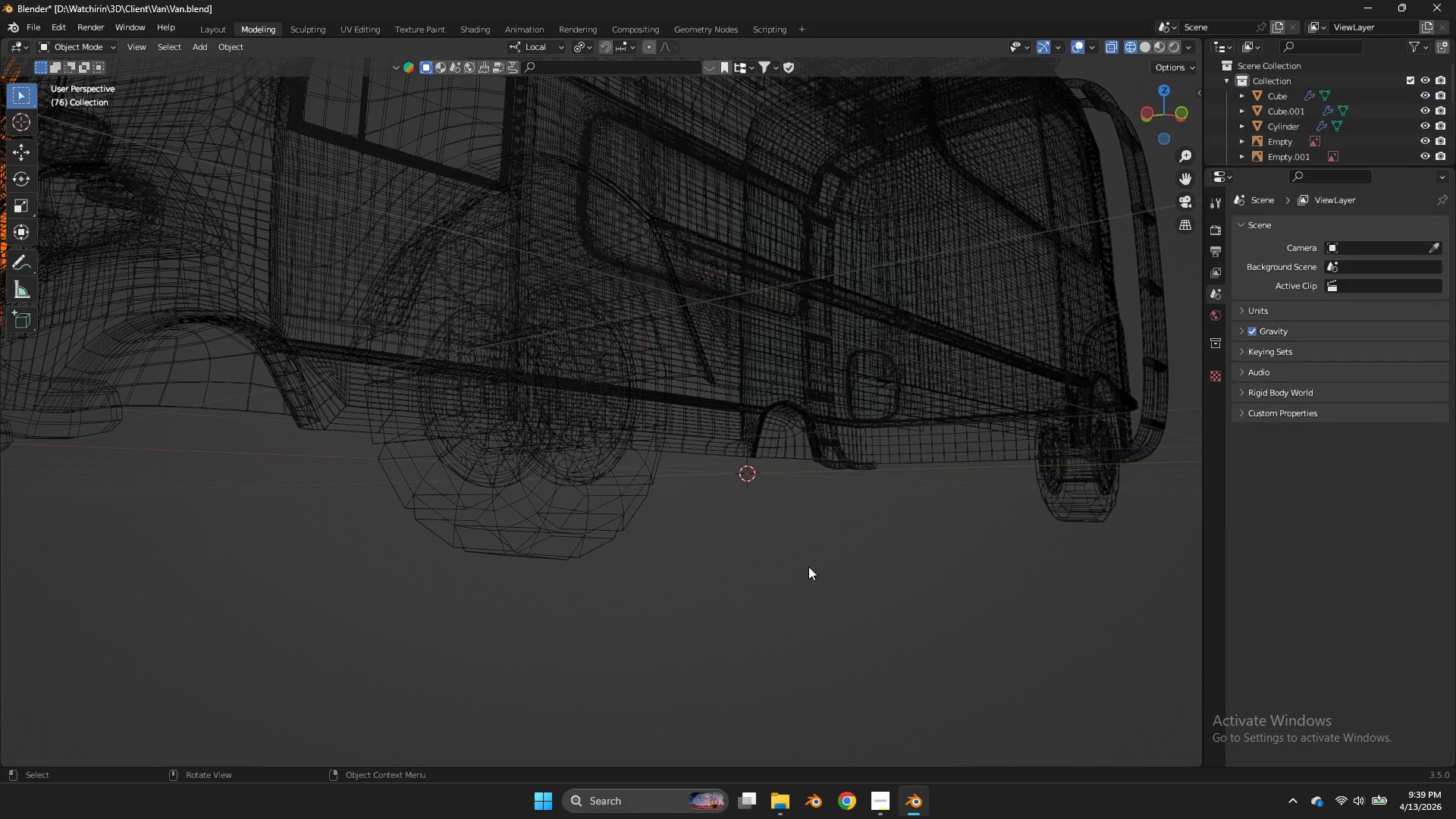 
left_click([808, 566])
 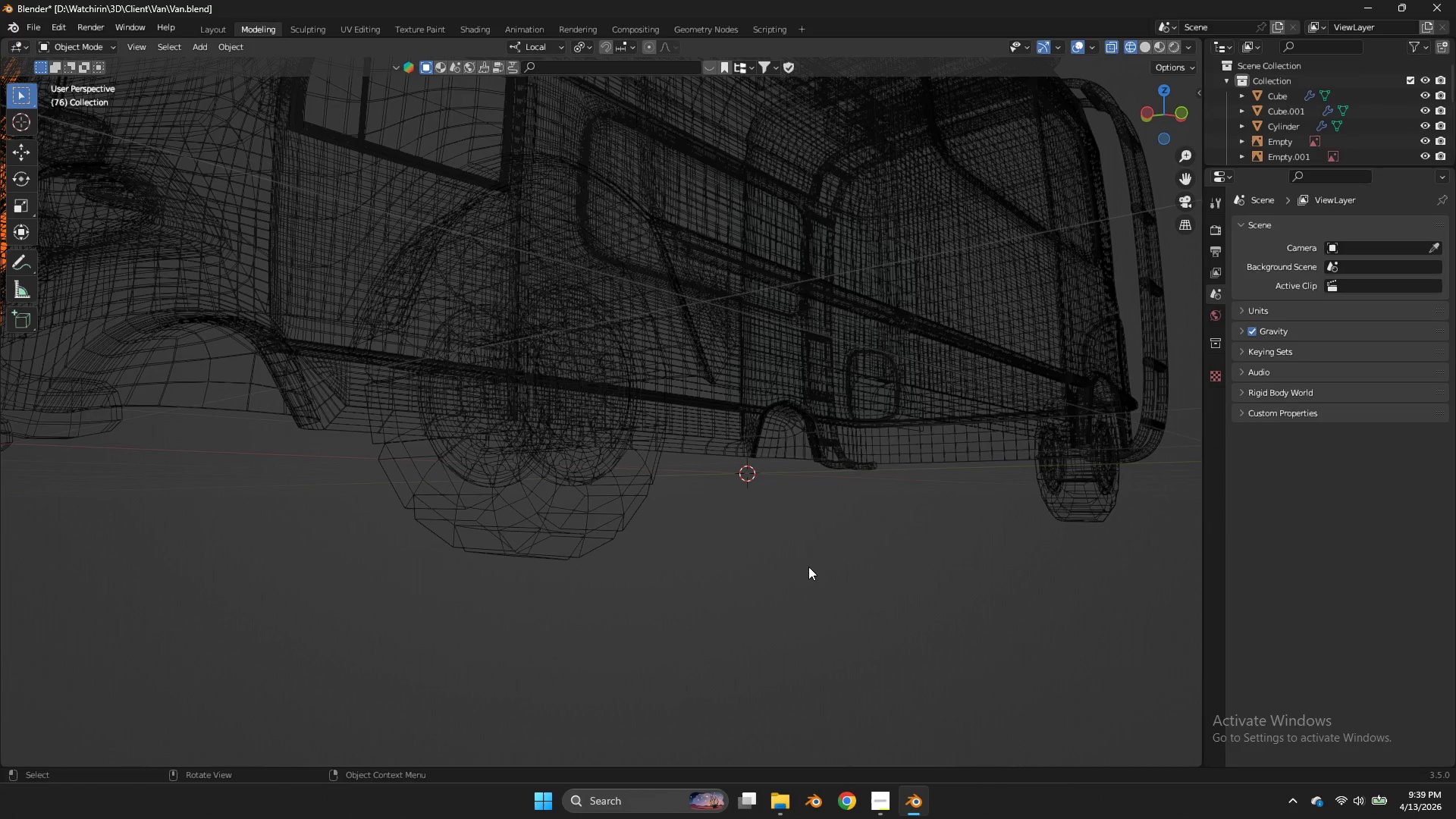 
double_click([808, 566])
 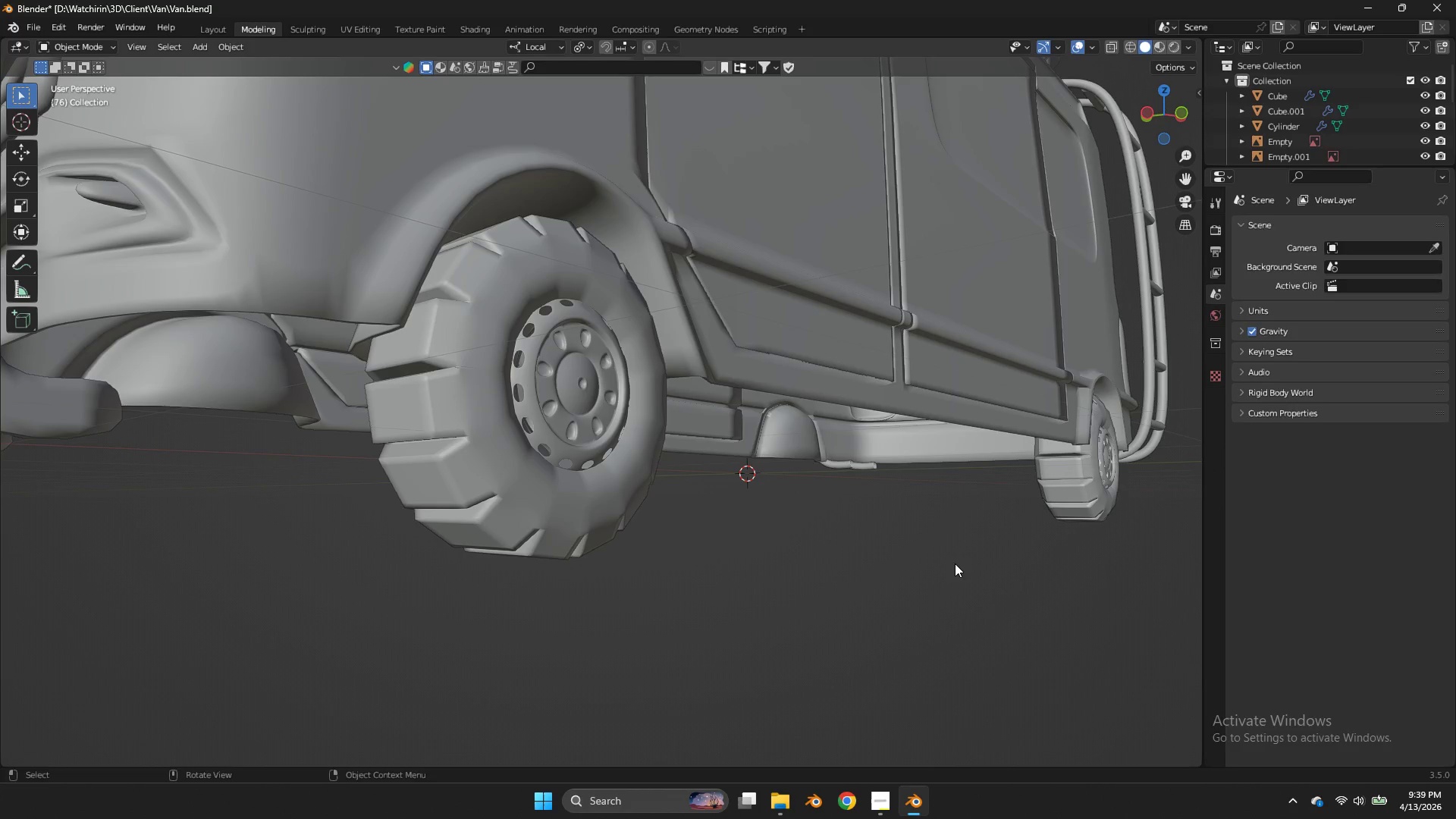 
key(Z)
 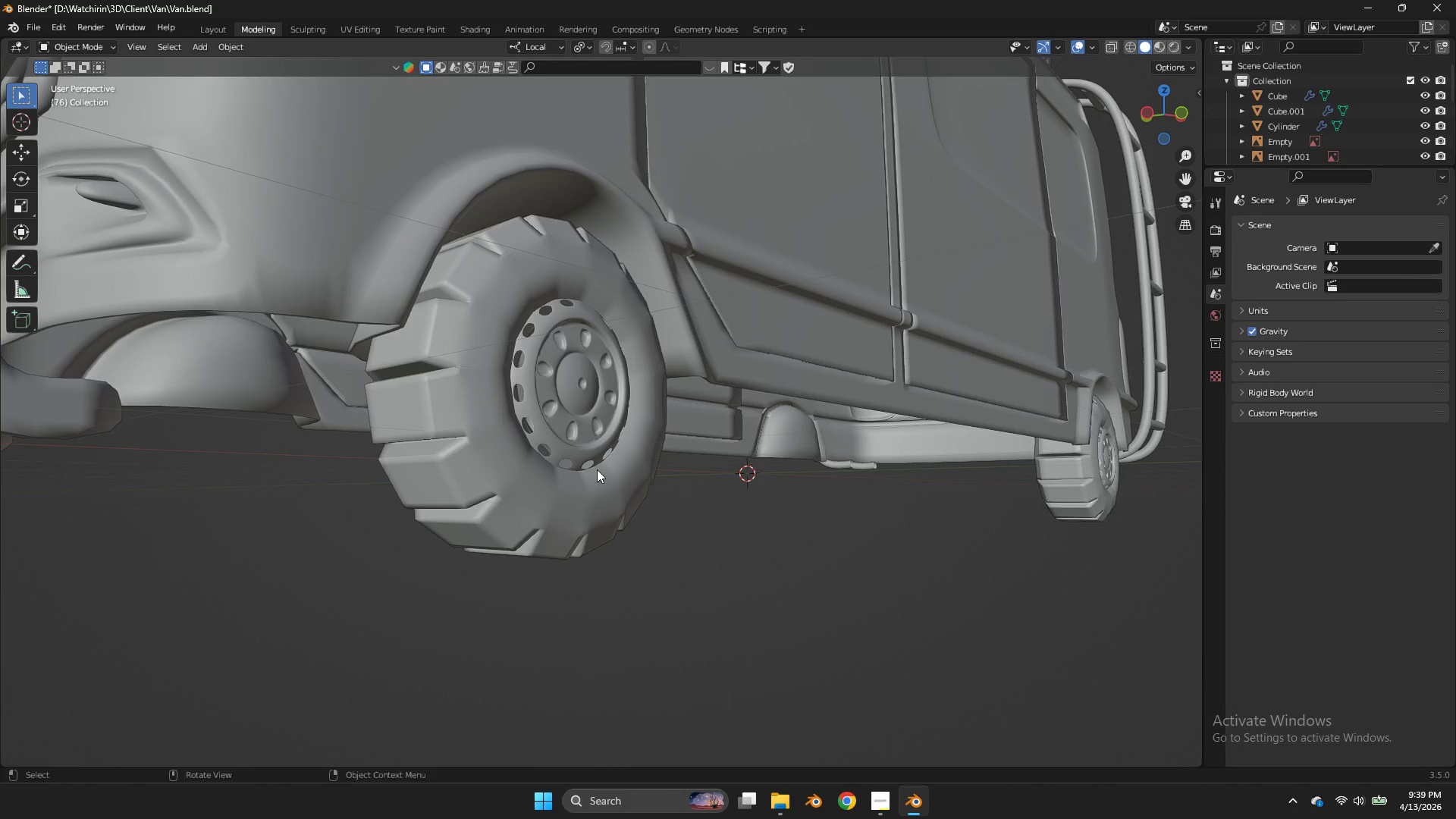 
double_click([597, 469])
 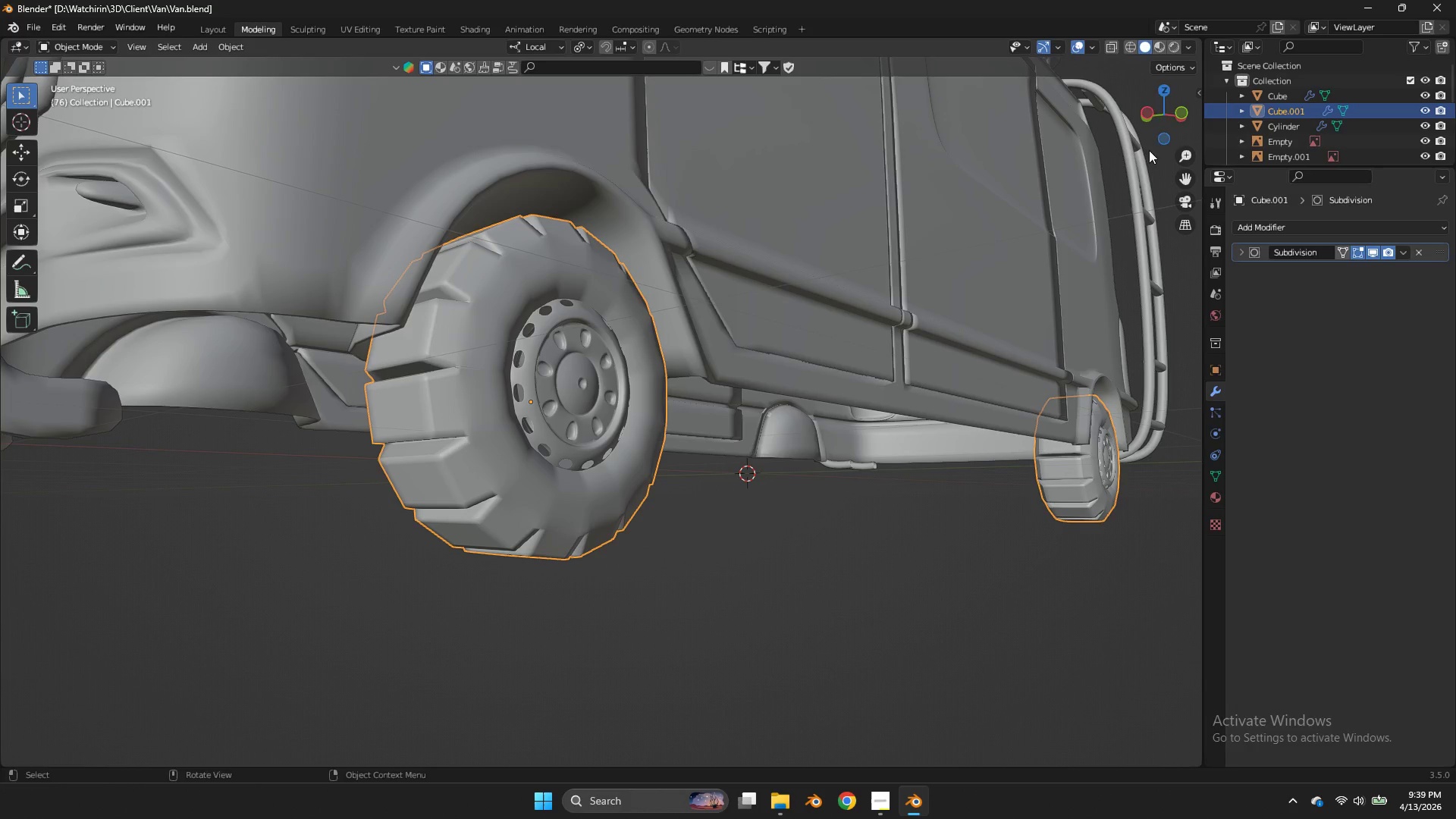 
left_click([597, 469])
 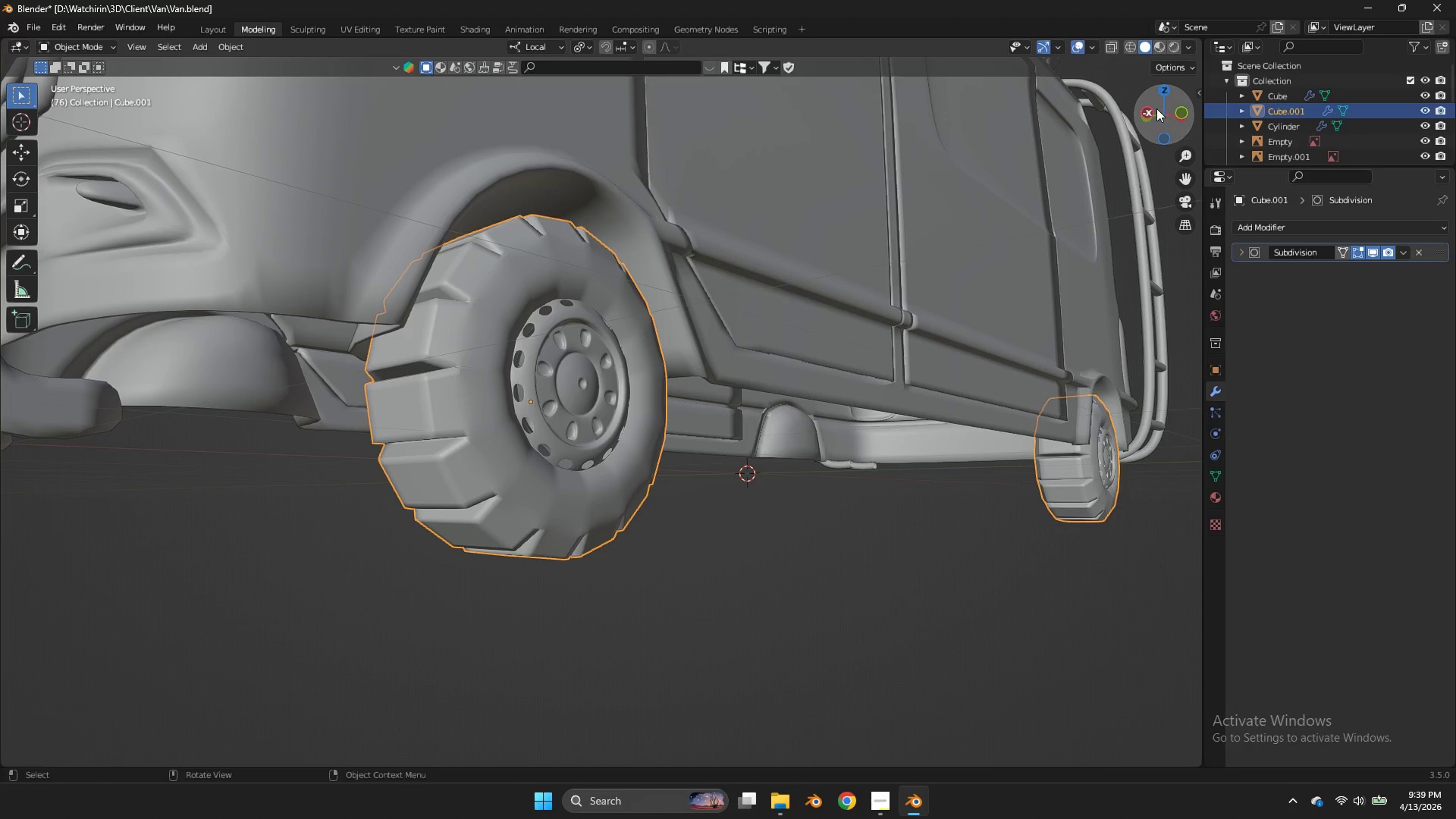 
double_click([1156, 108])
 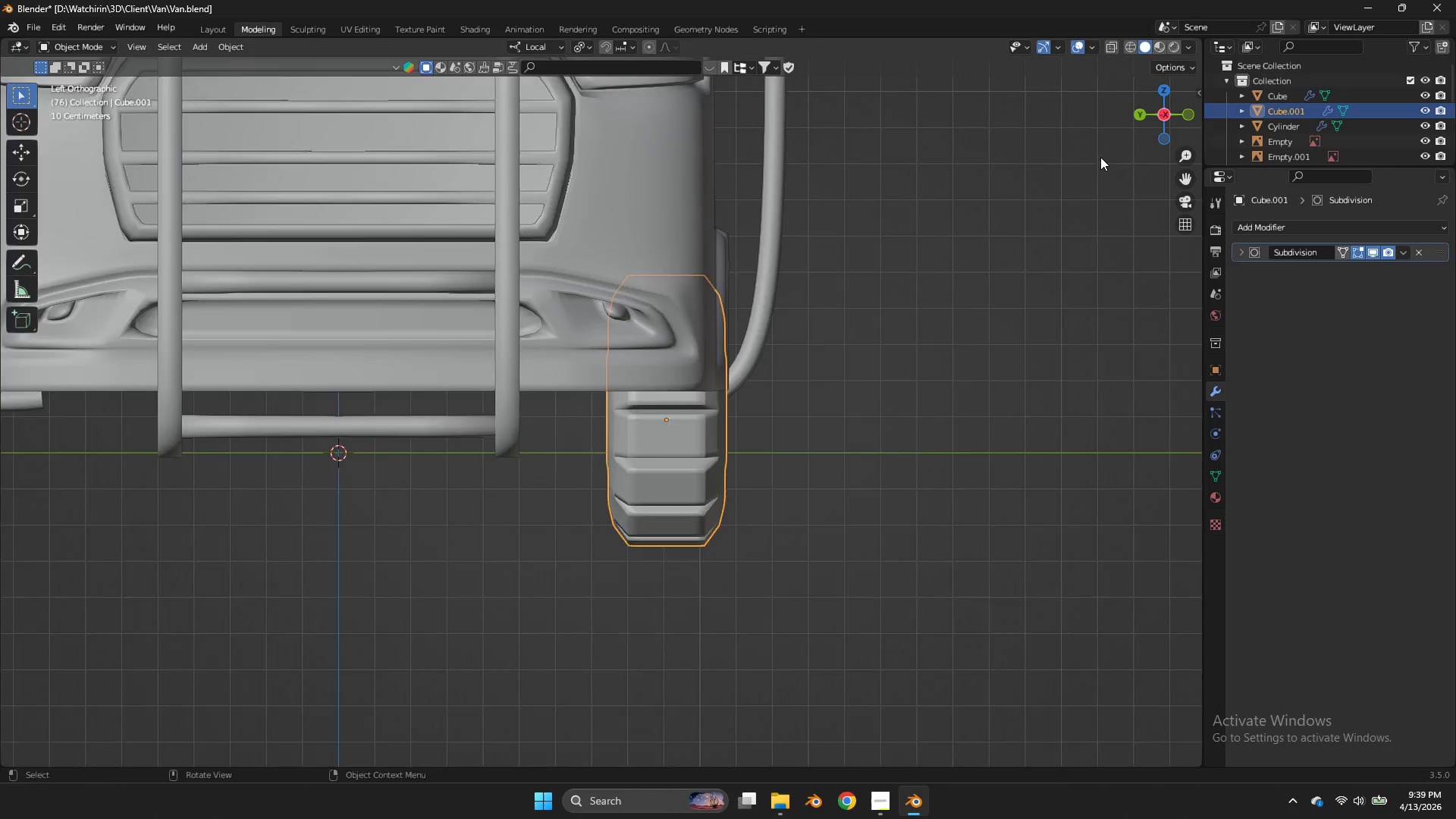 
hold_key(key=ShiftLeft, duration=1.3)
 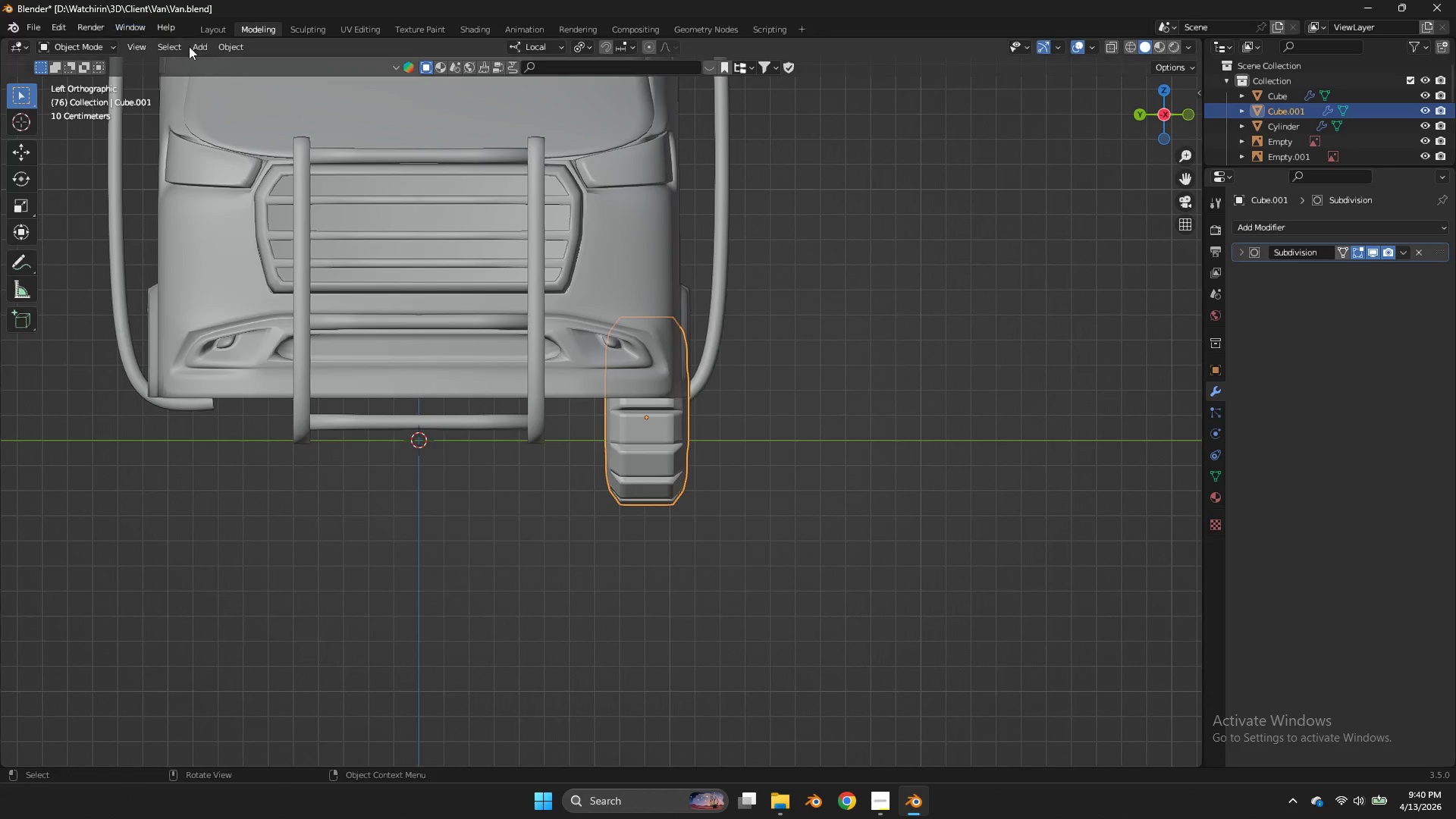 
hold_key(key=S, duration=1.16)
 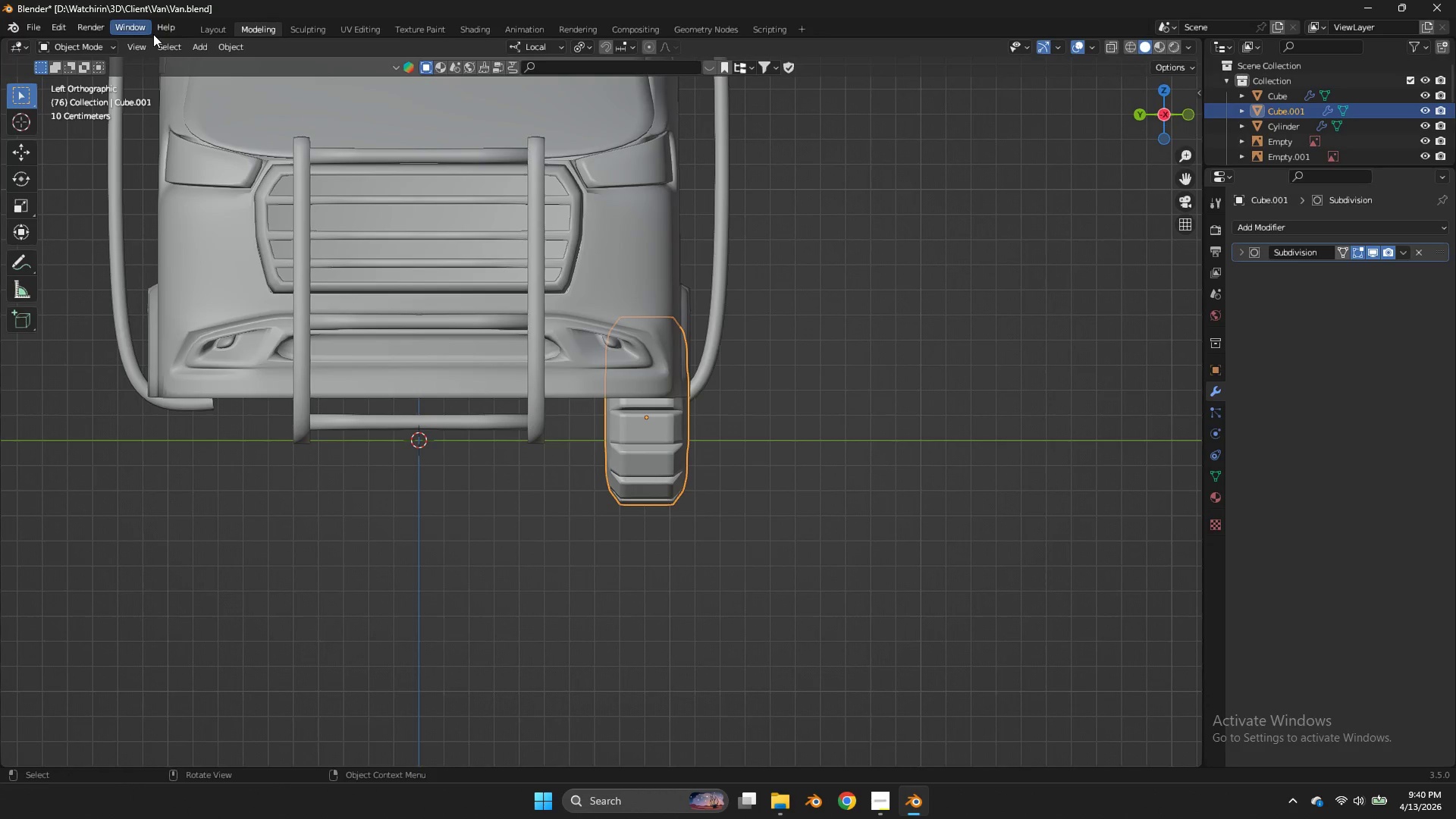 
left_click([1042, 243])
 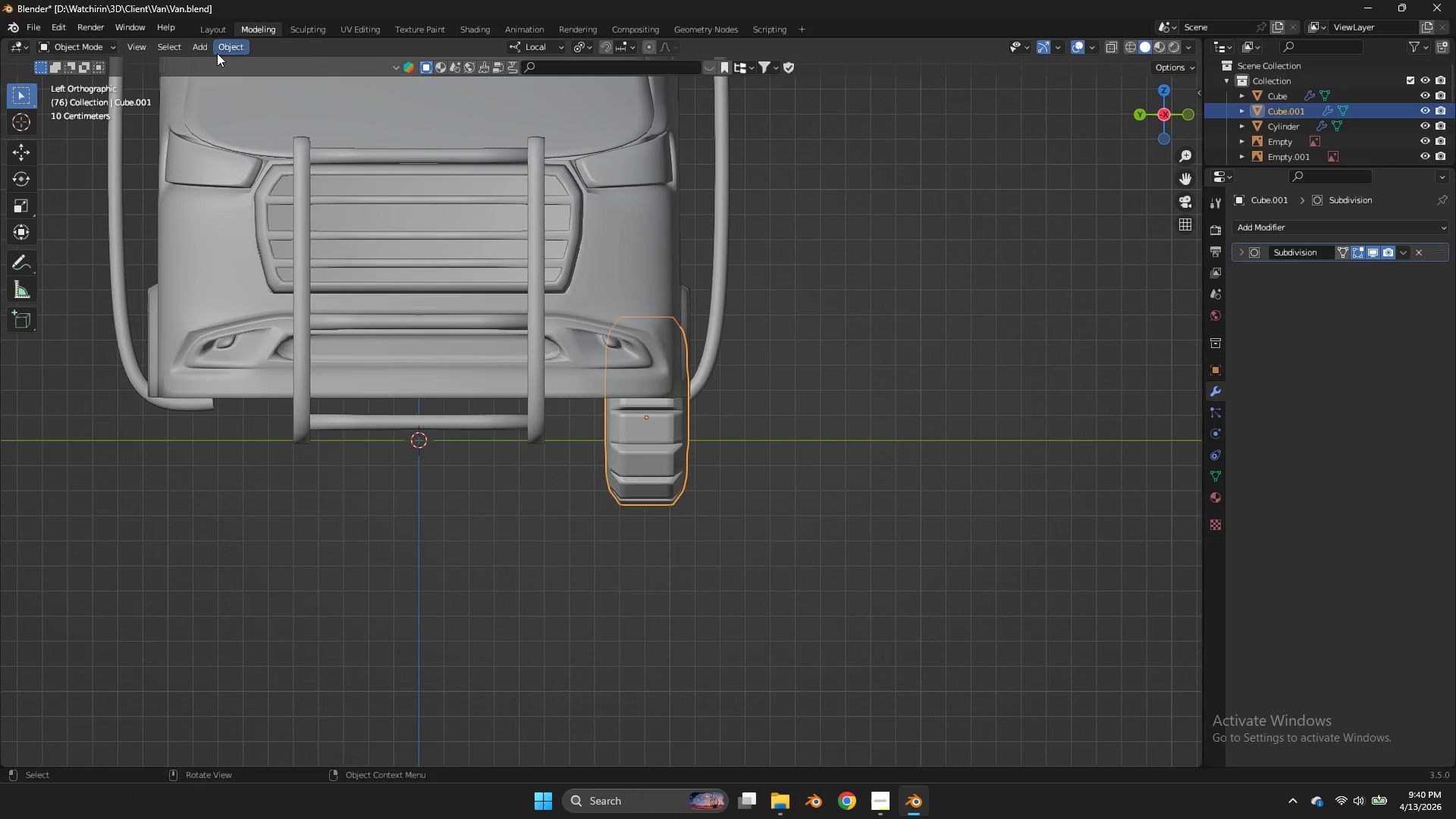 
scroll: coordinate [1097, 168], scroll_direction: down, amount: 2.0
 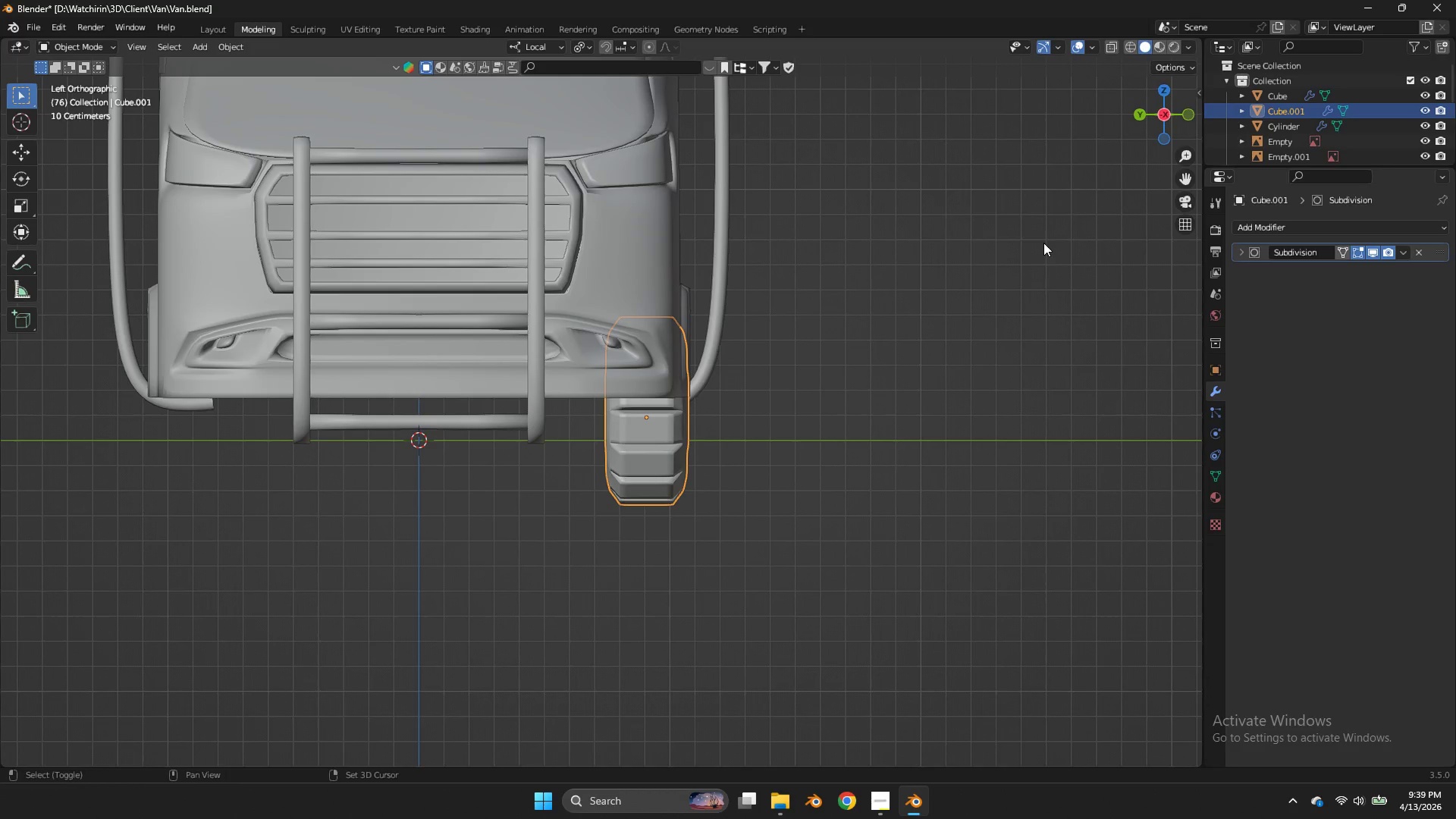 
double_click([218, 55])
 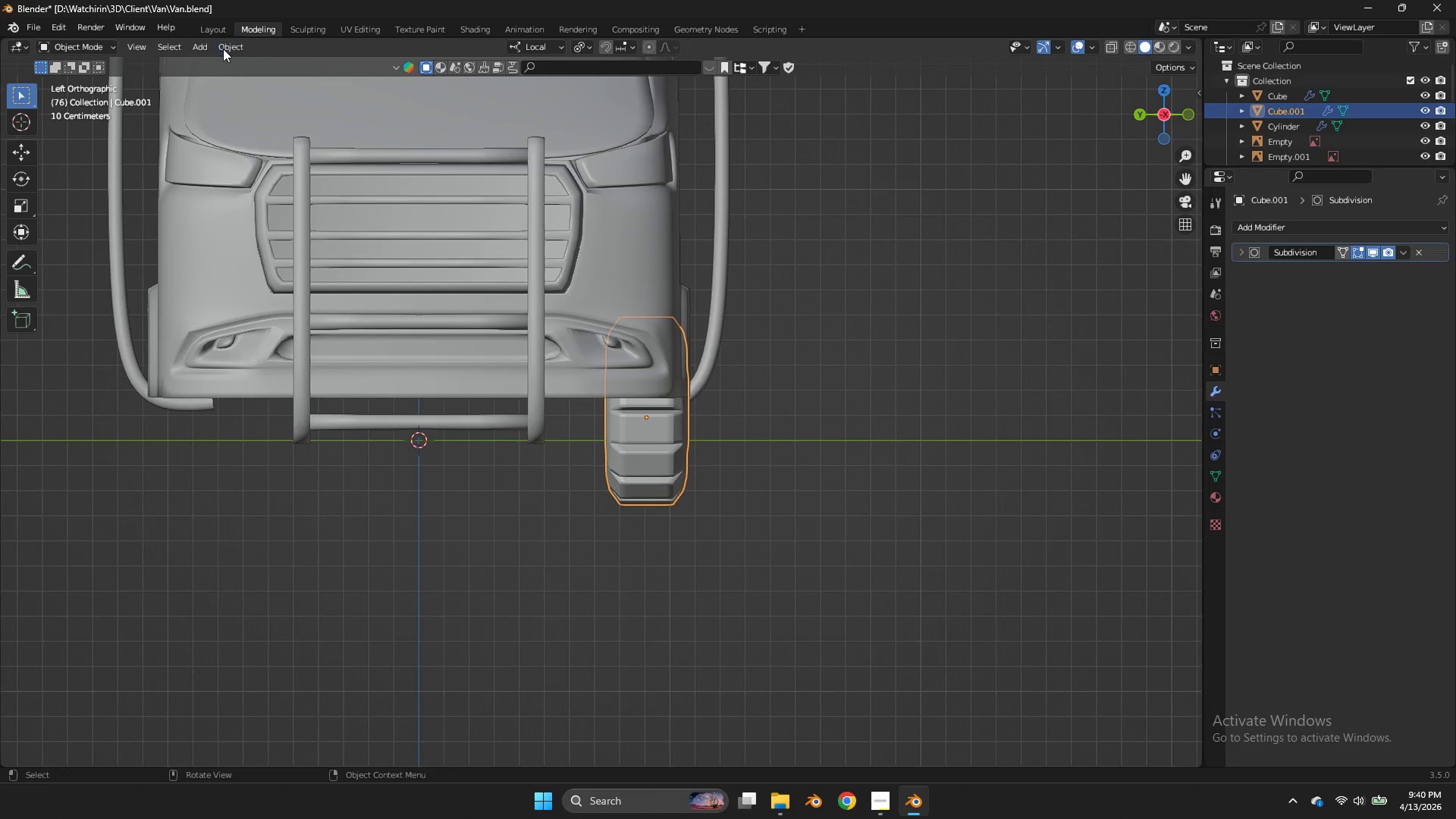 
triple_click([223, 49])
 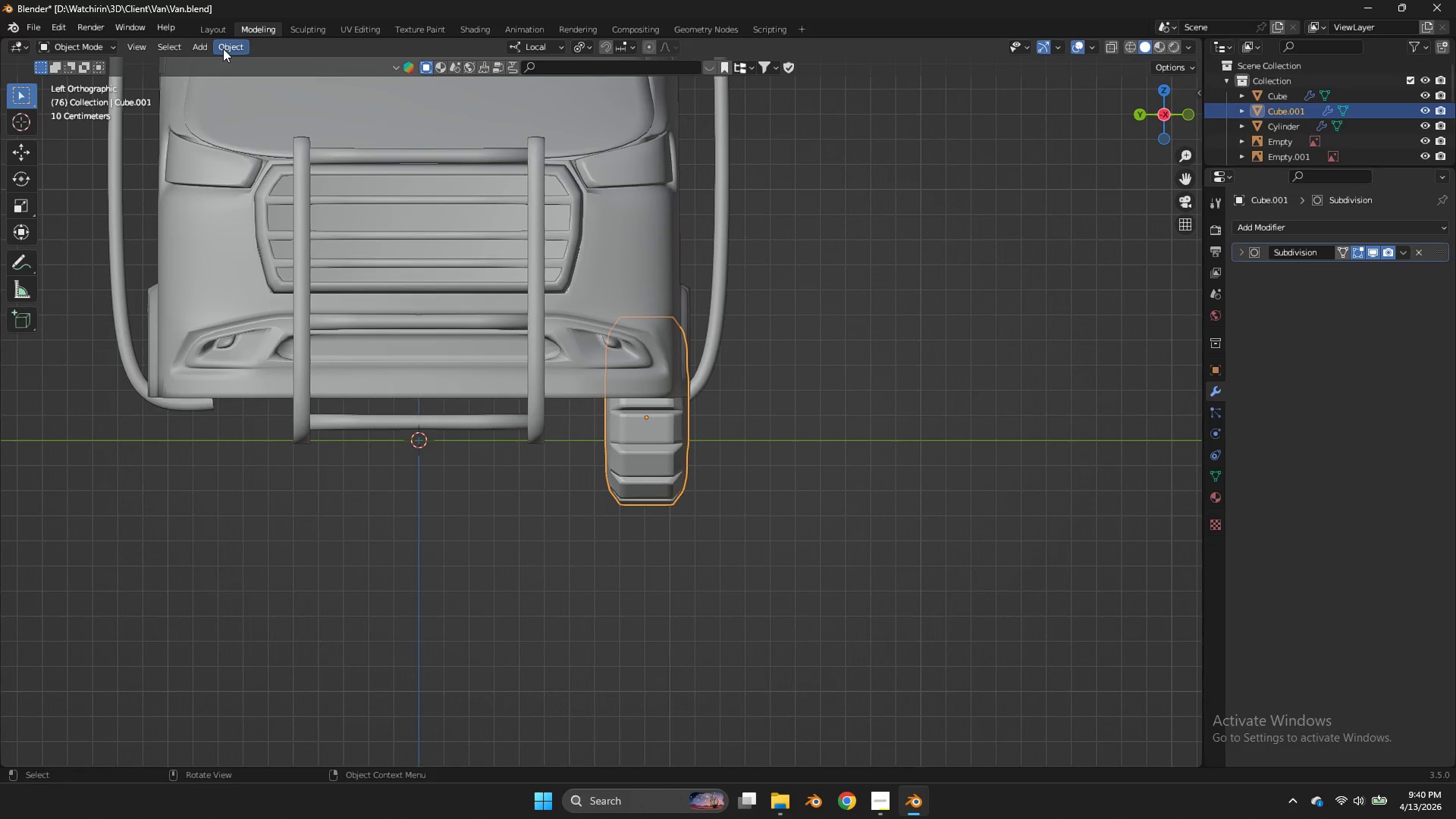 
triple_click([223, 49])
 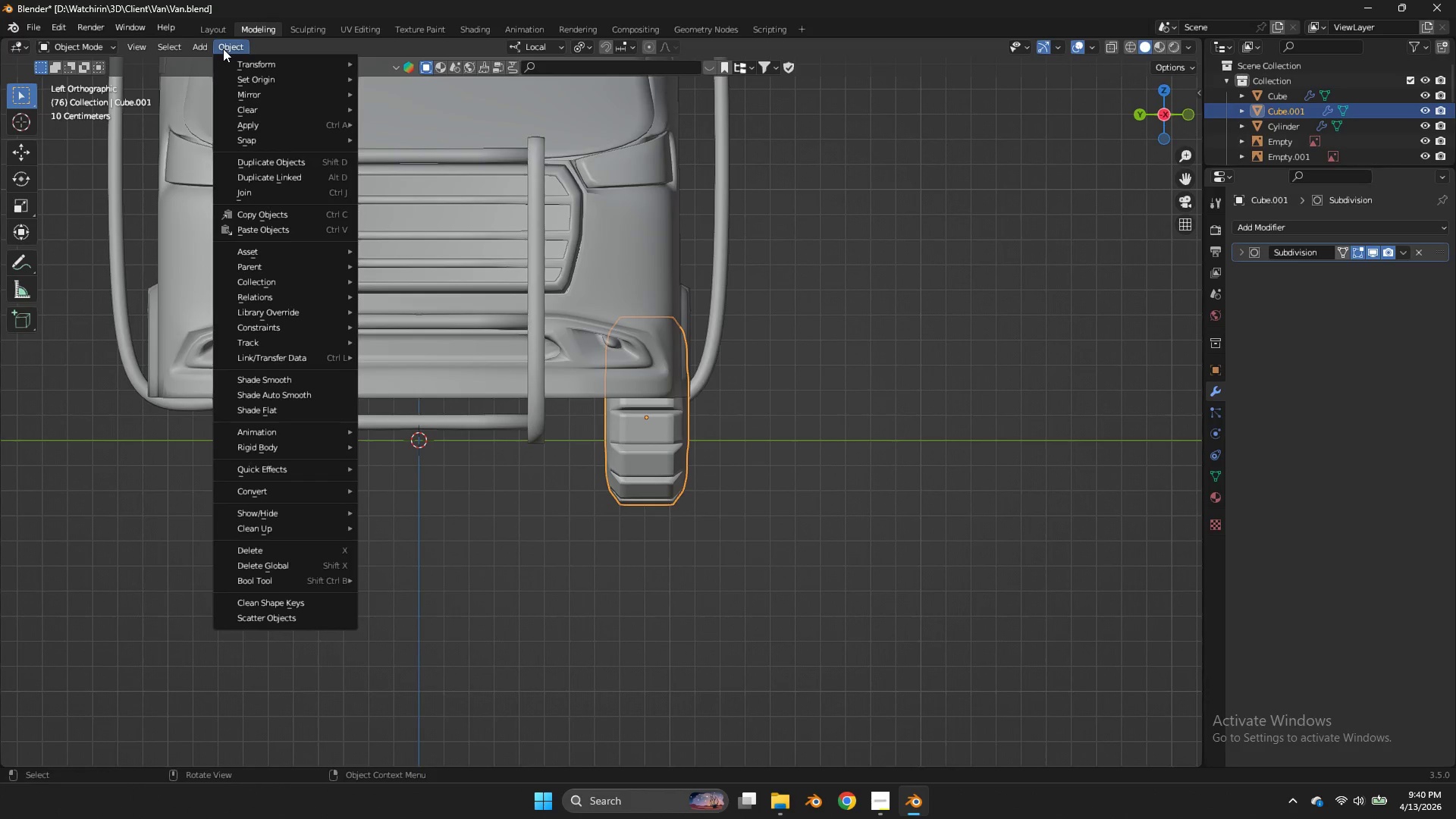 
triple_click([223, 49])
 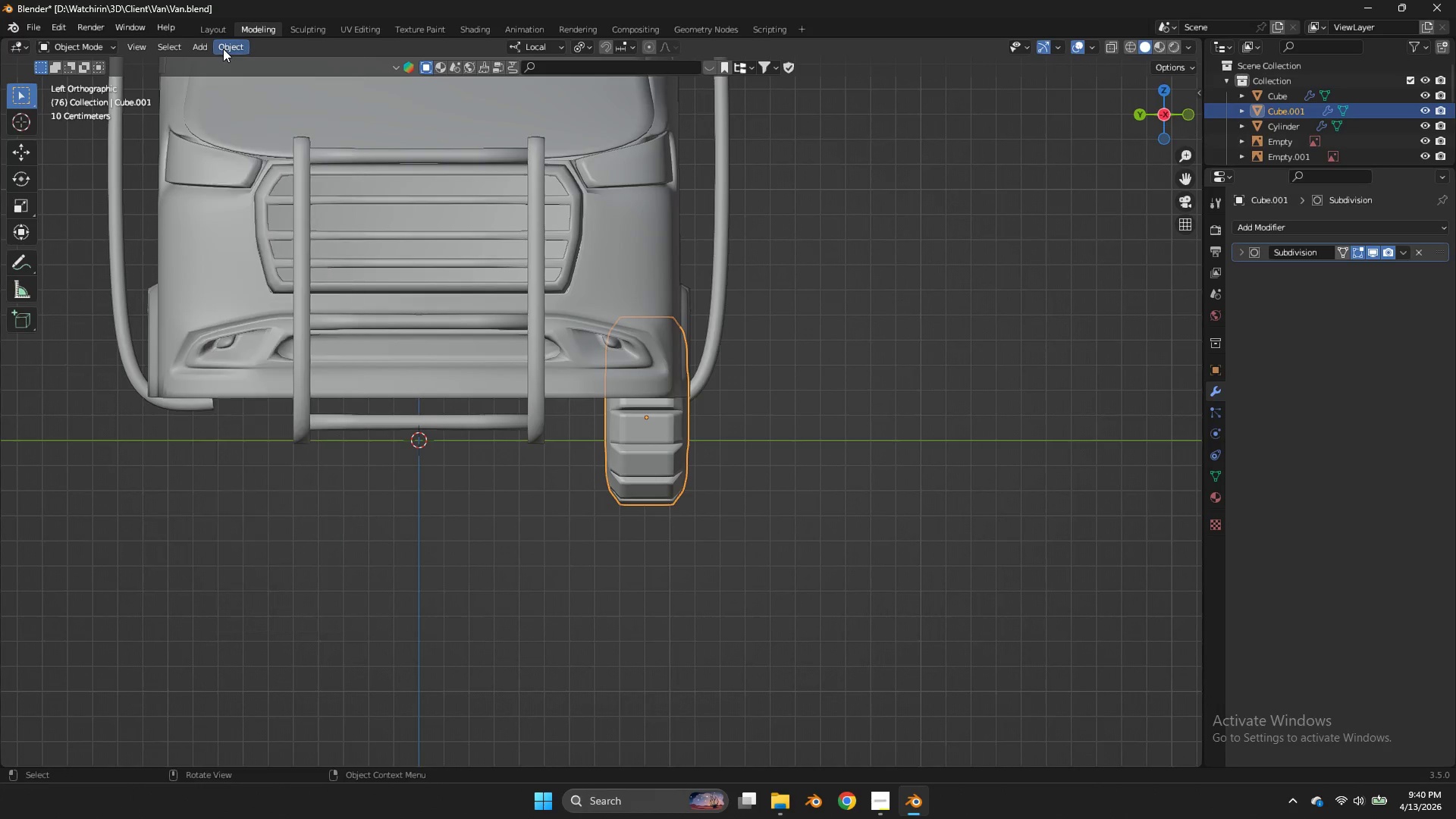 
triple_click([223, 49])
 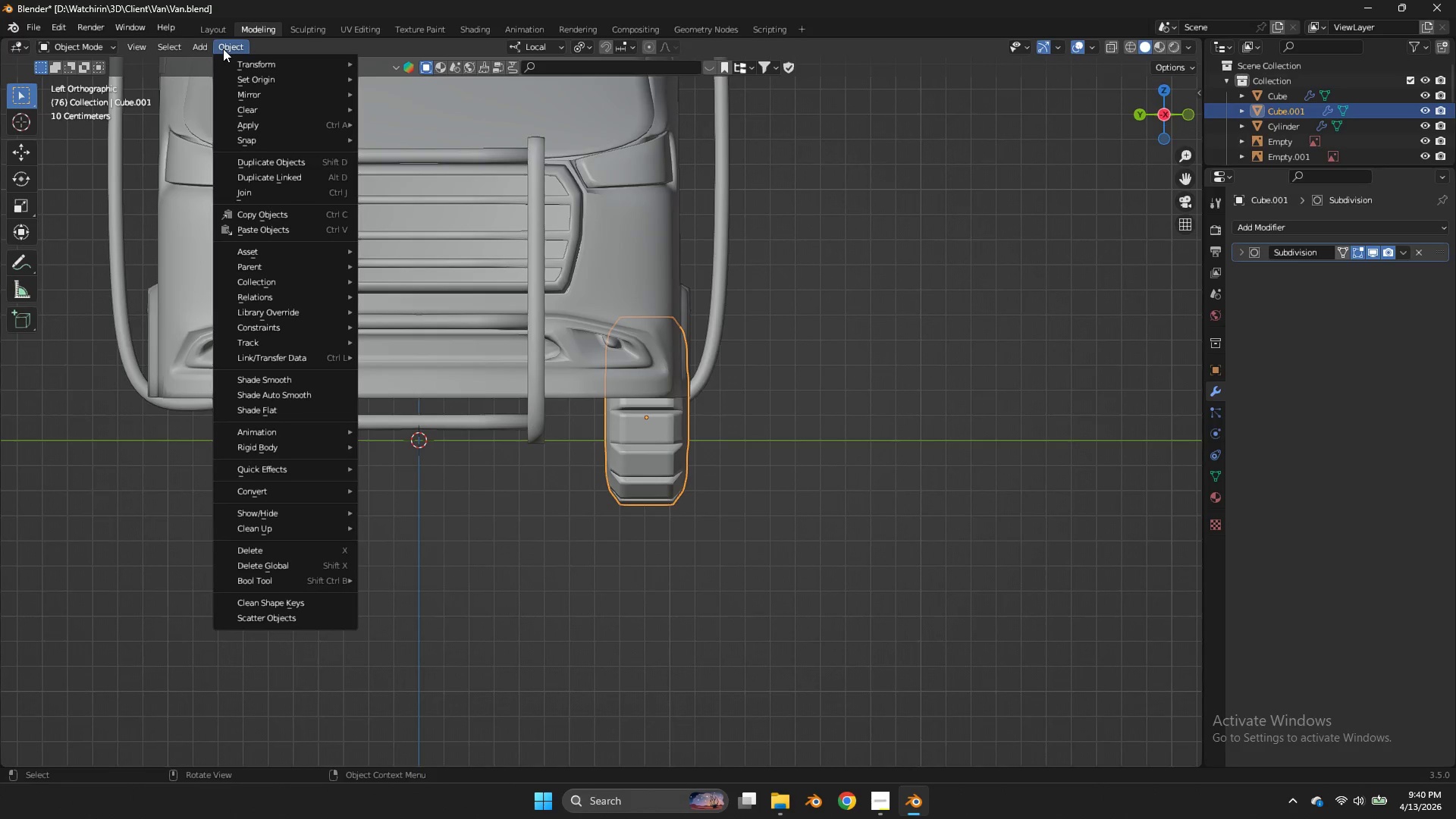 
triple_click([223, 49])
 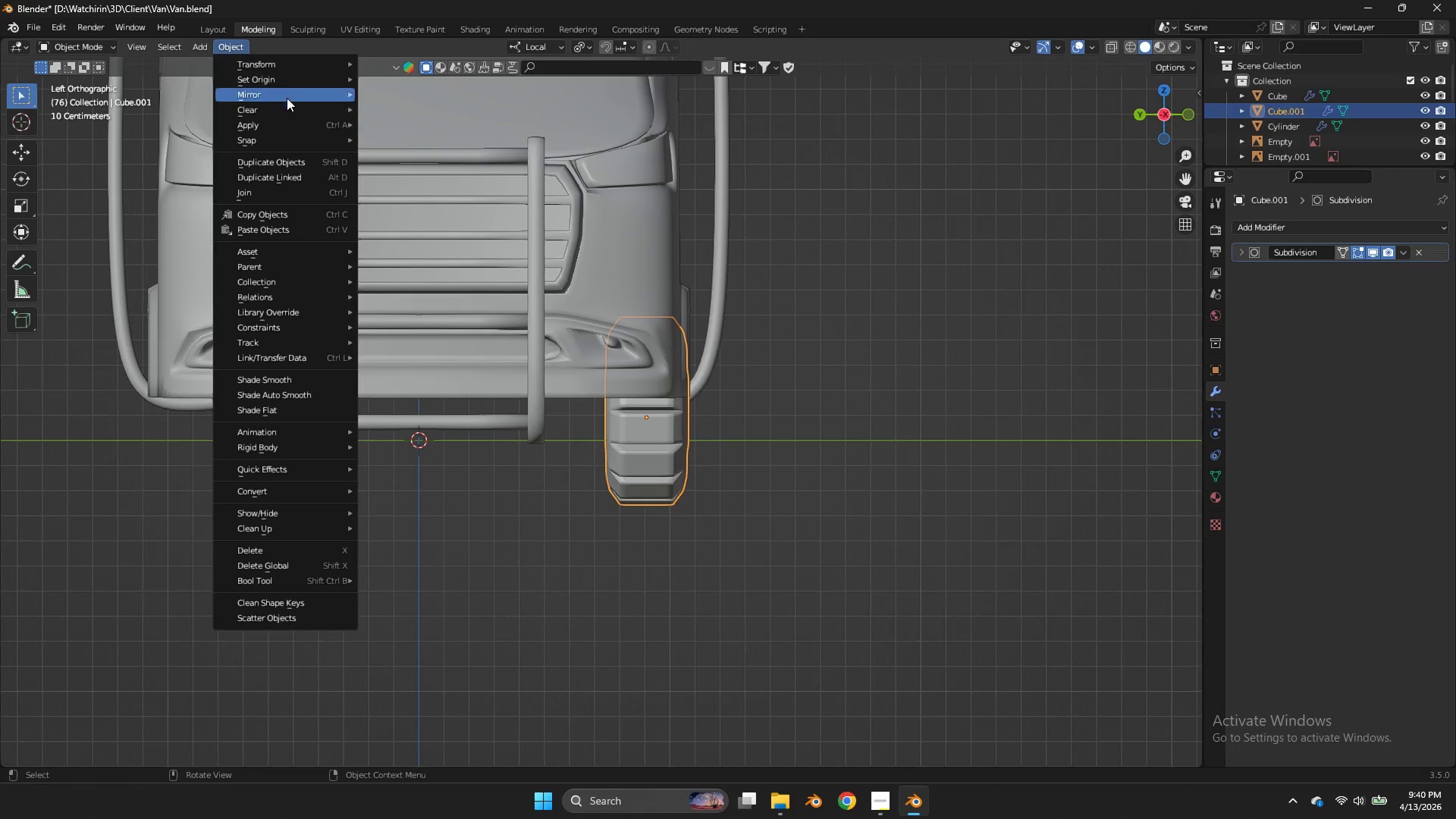 
double_click([291, 81])
 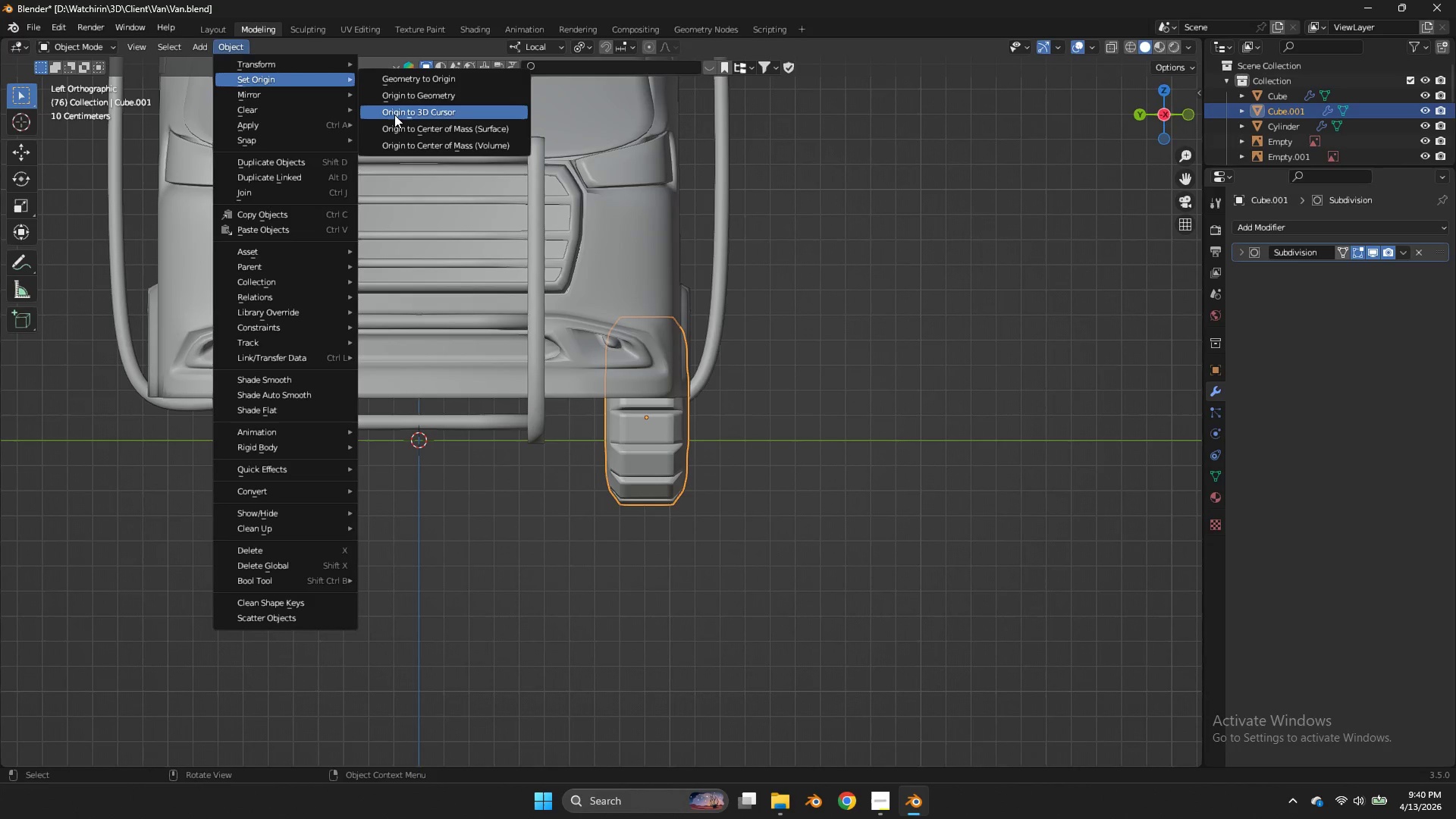 
left_click([394, 115])
 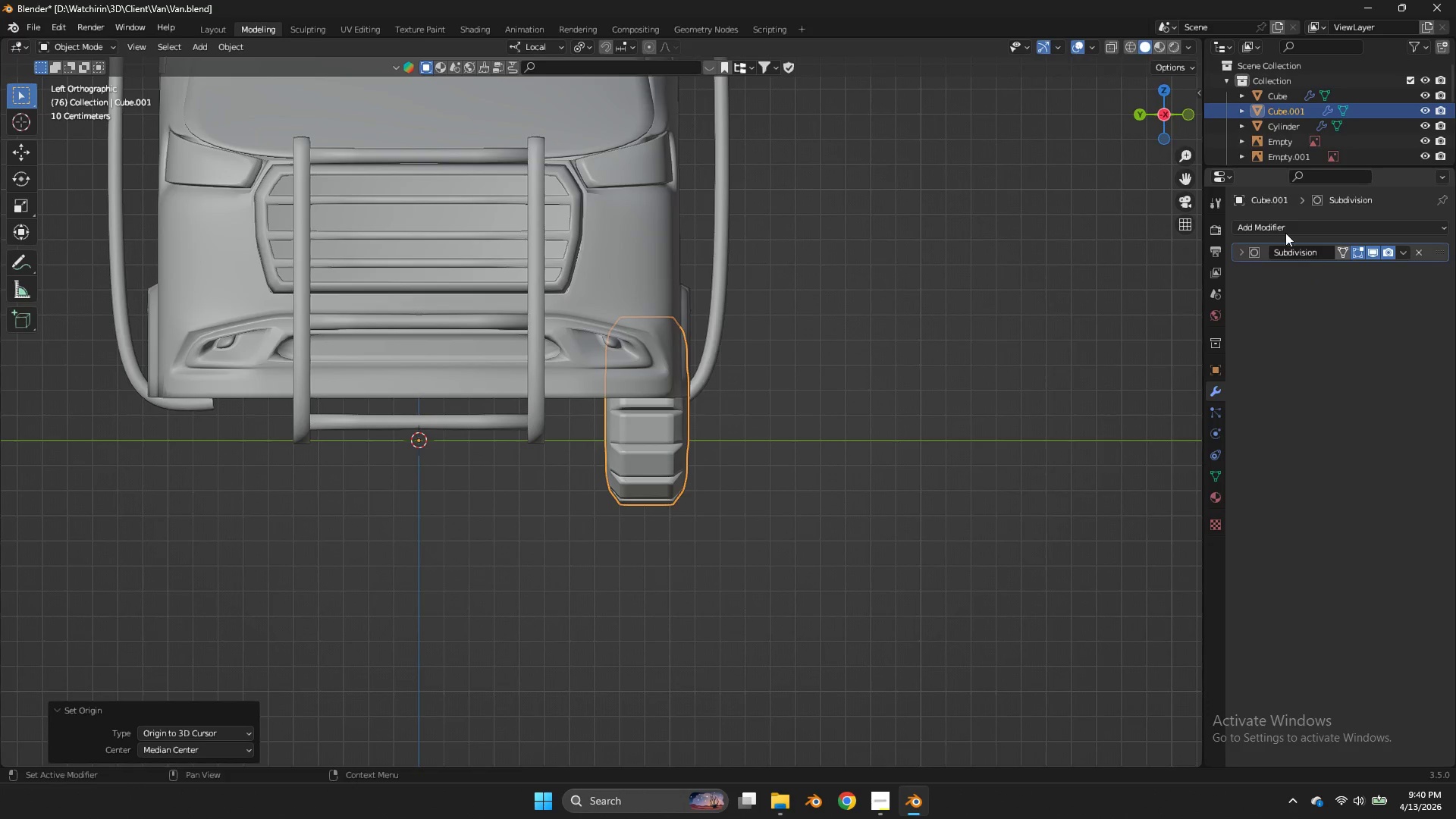 
double_click([1283, 229])
 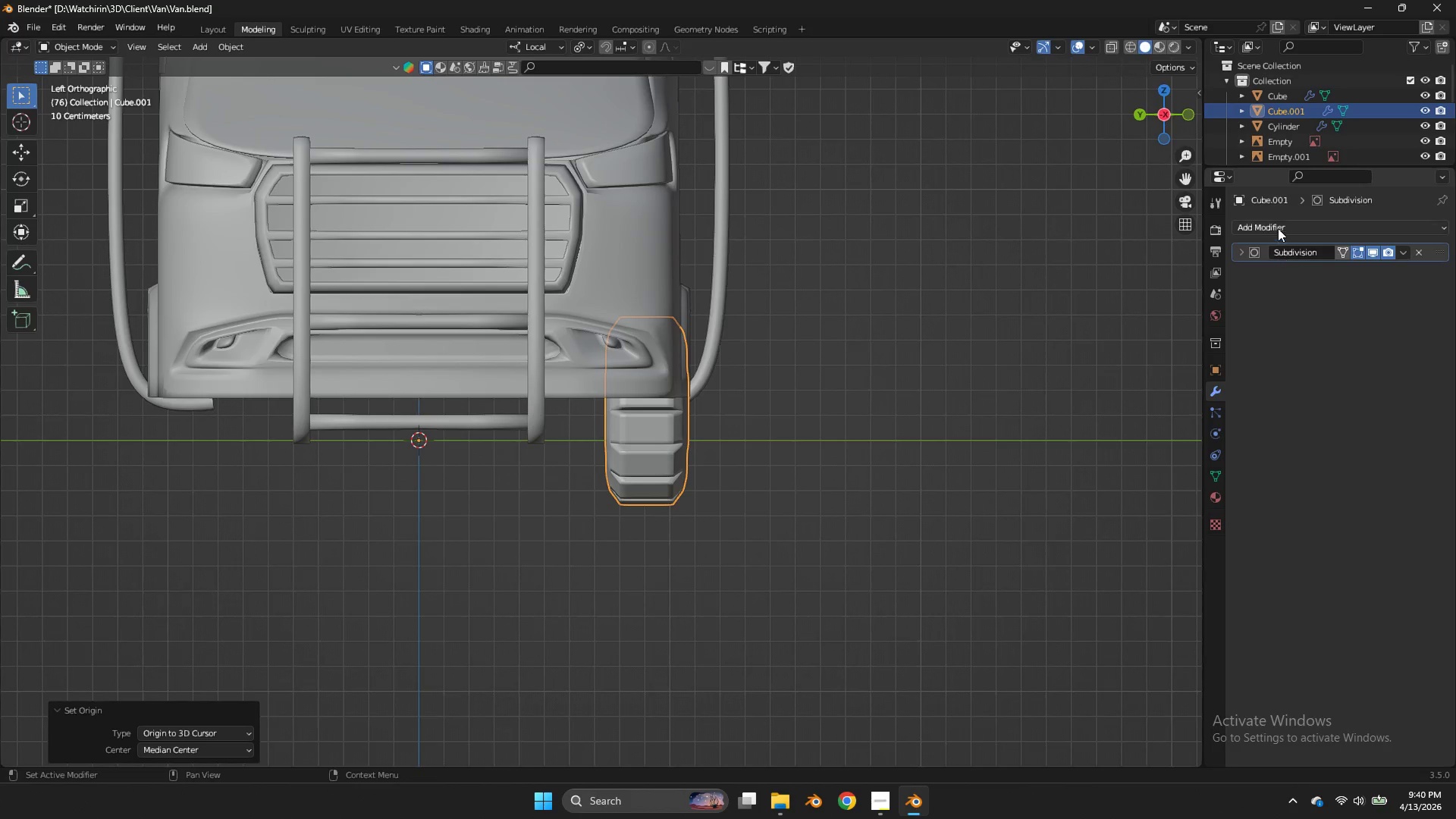 
double_click([1278, 228])
 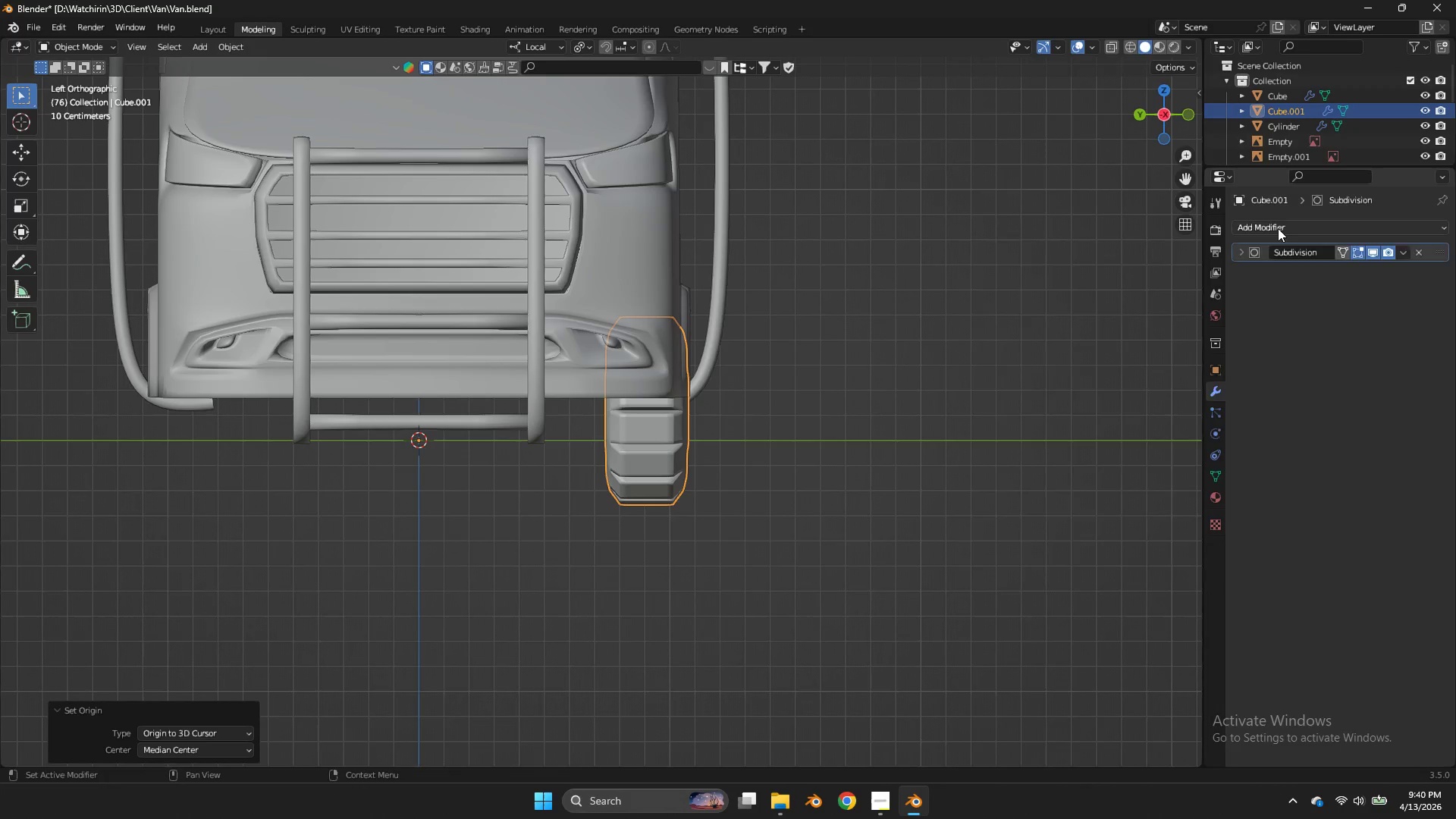 
triple_click([1278, 228])
 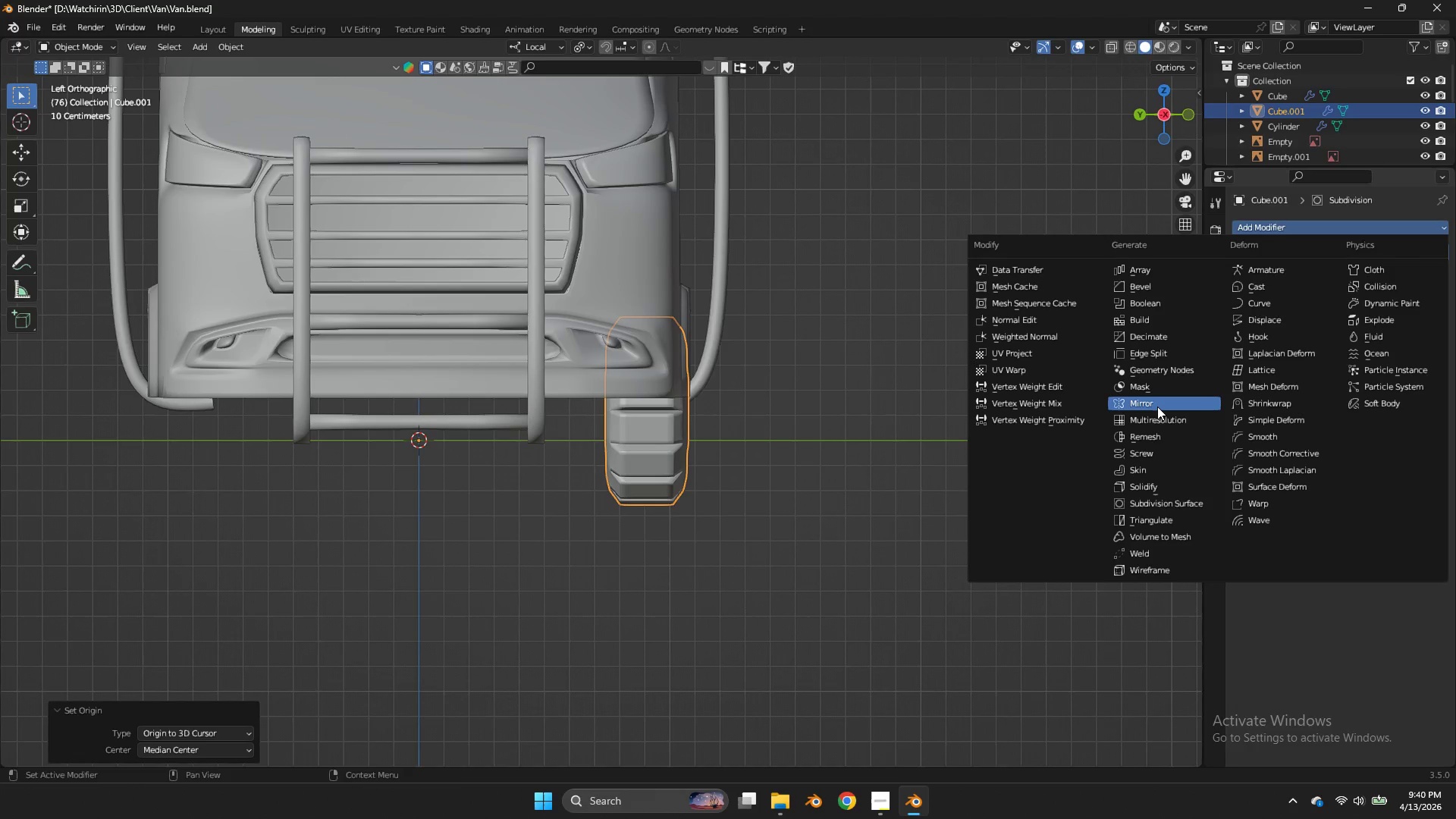 
double_click([1157, 405])
 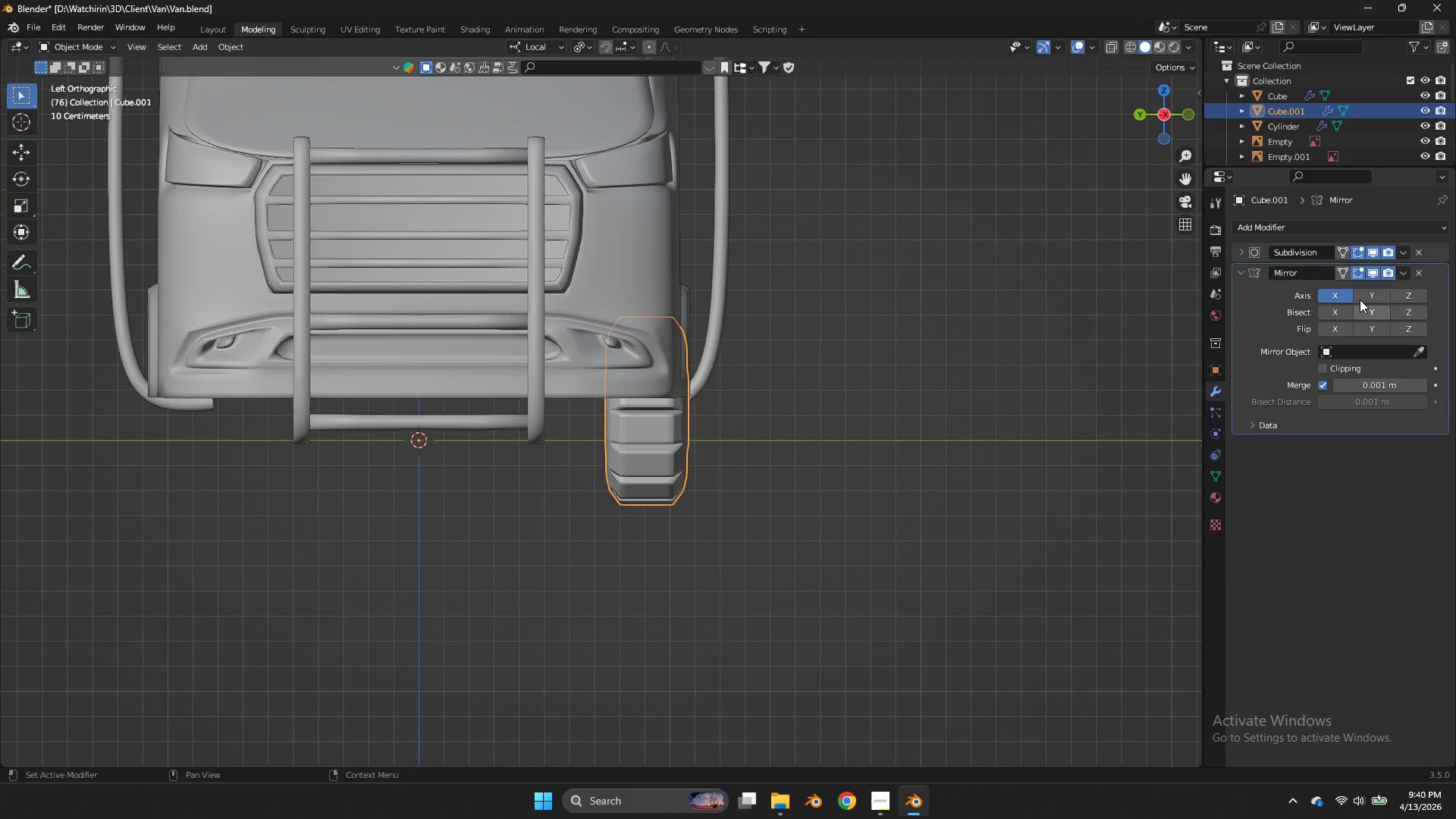 
double_click([1359, 294])
 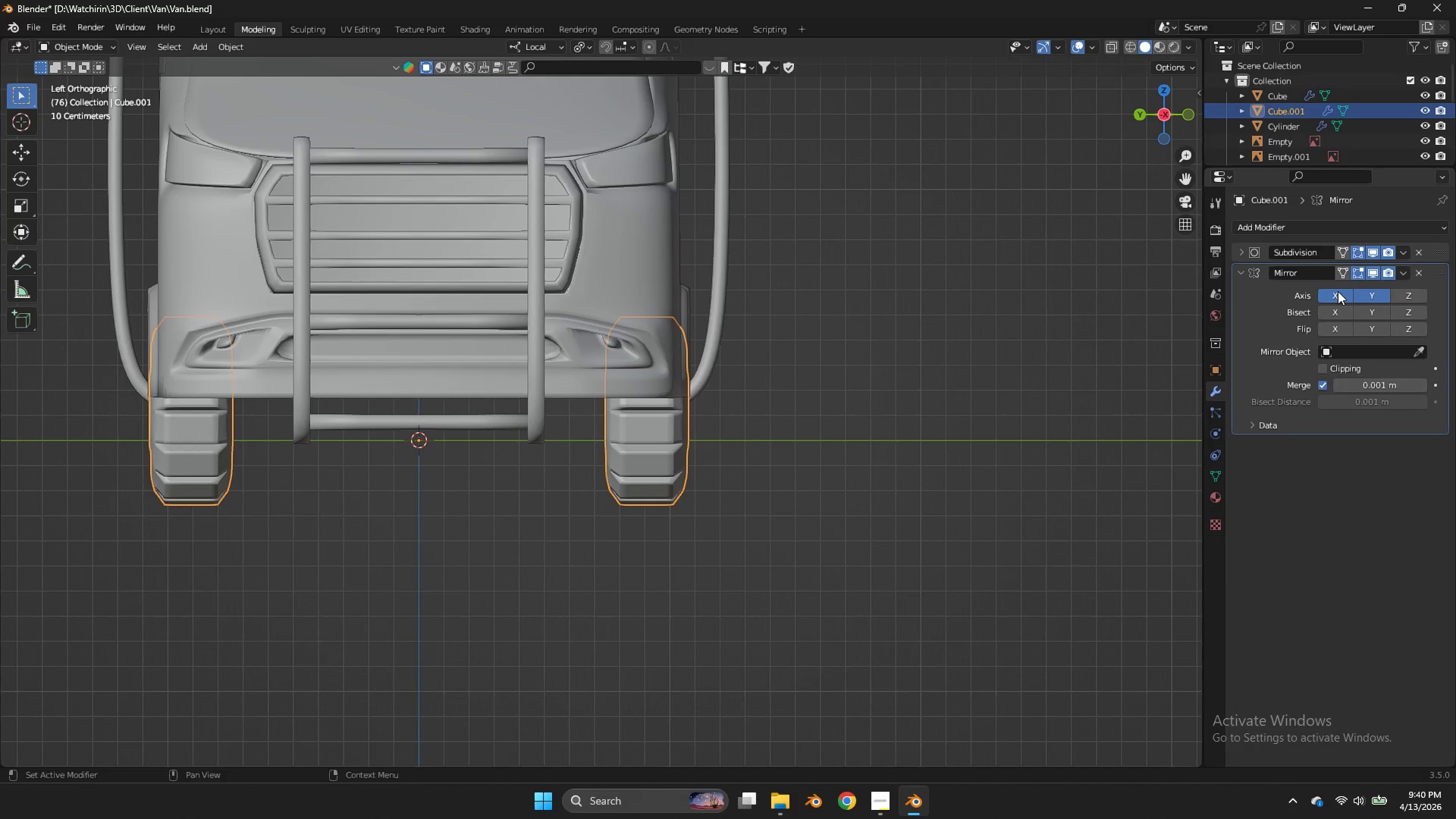 
triple_click([1338, 291])
 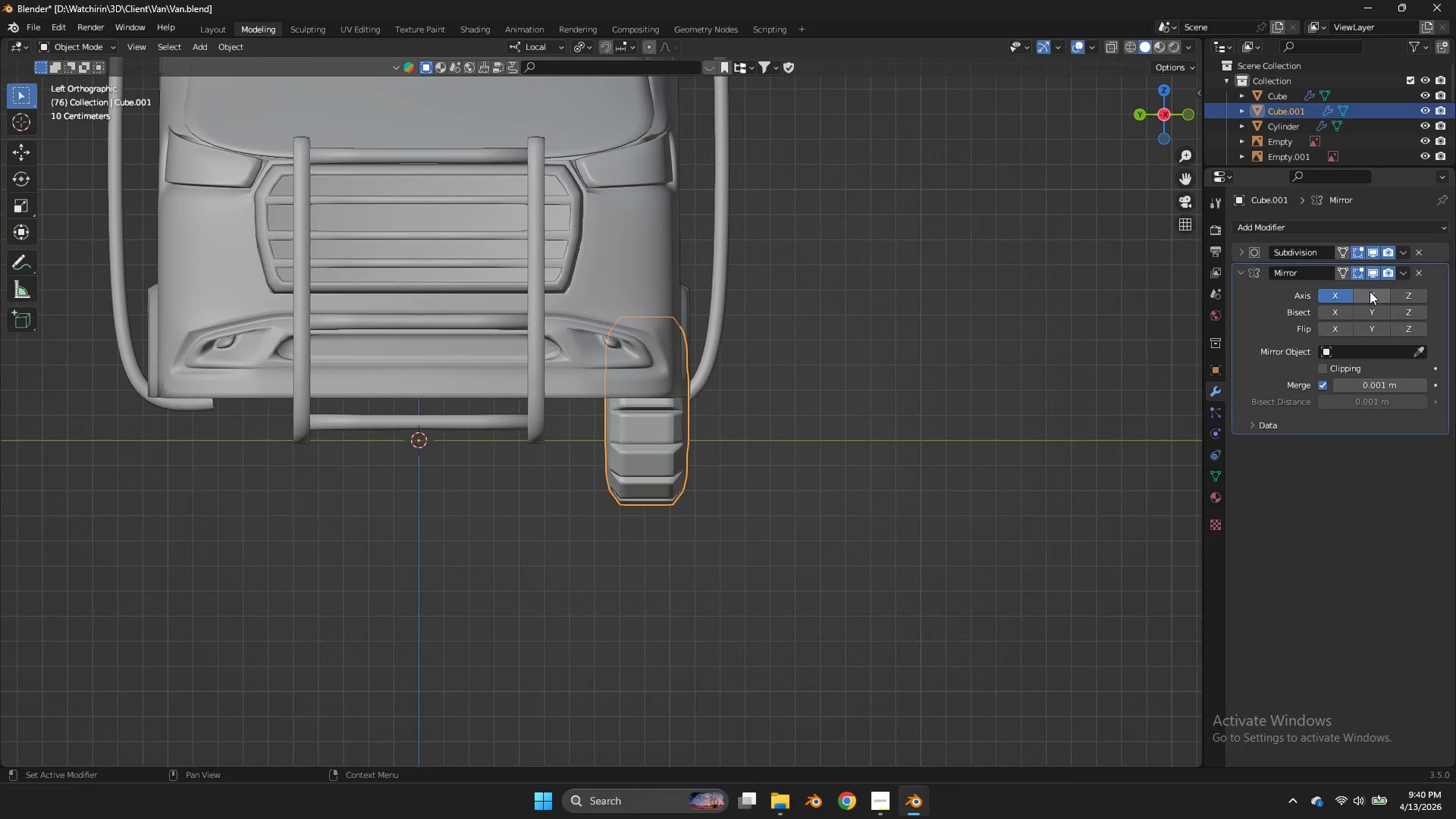 
triple_click([1338, 291])
 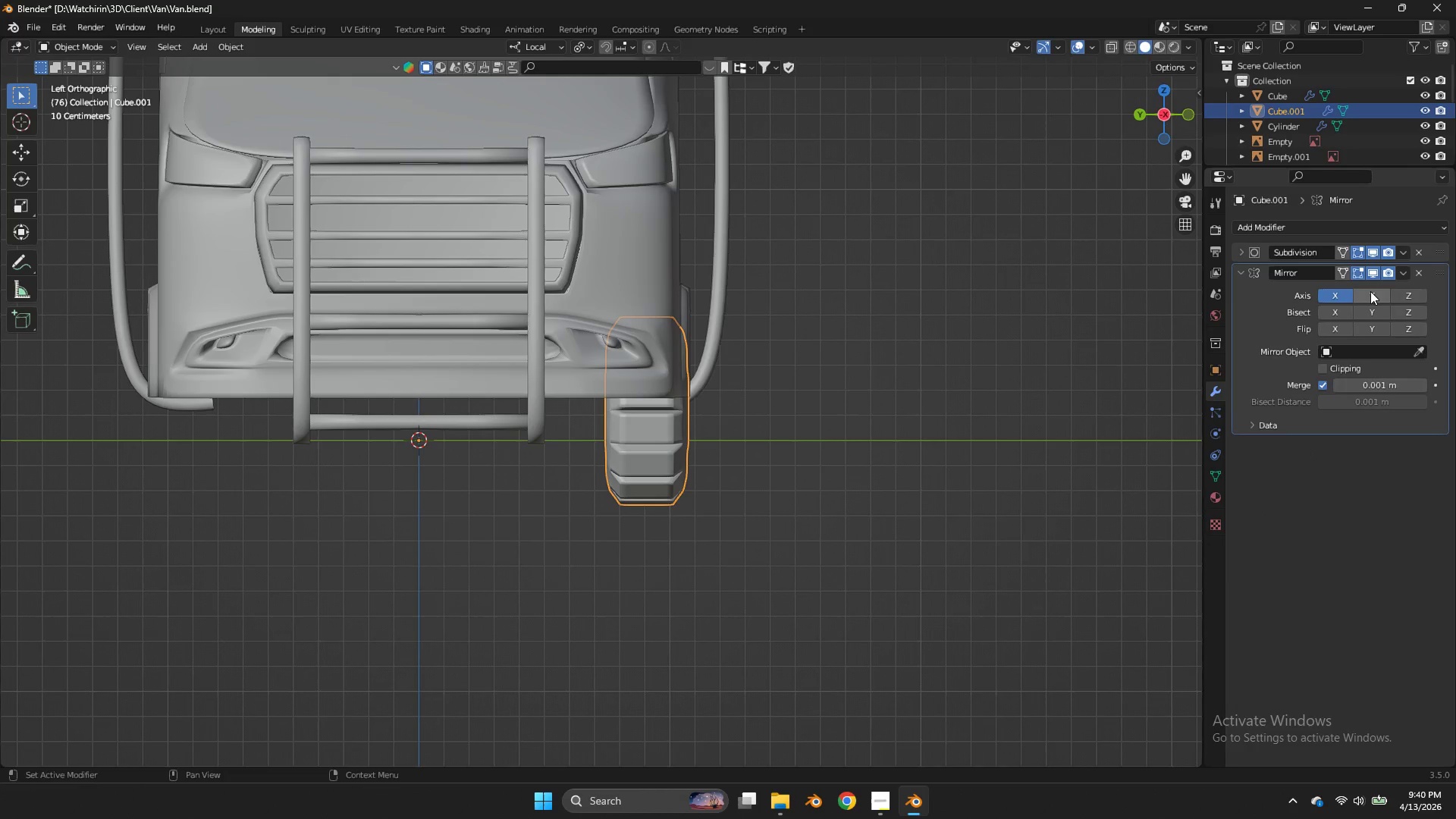 
double_click([1370, 291])
 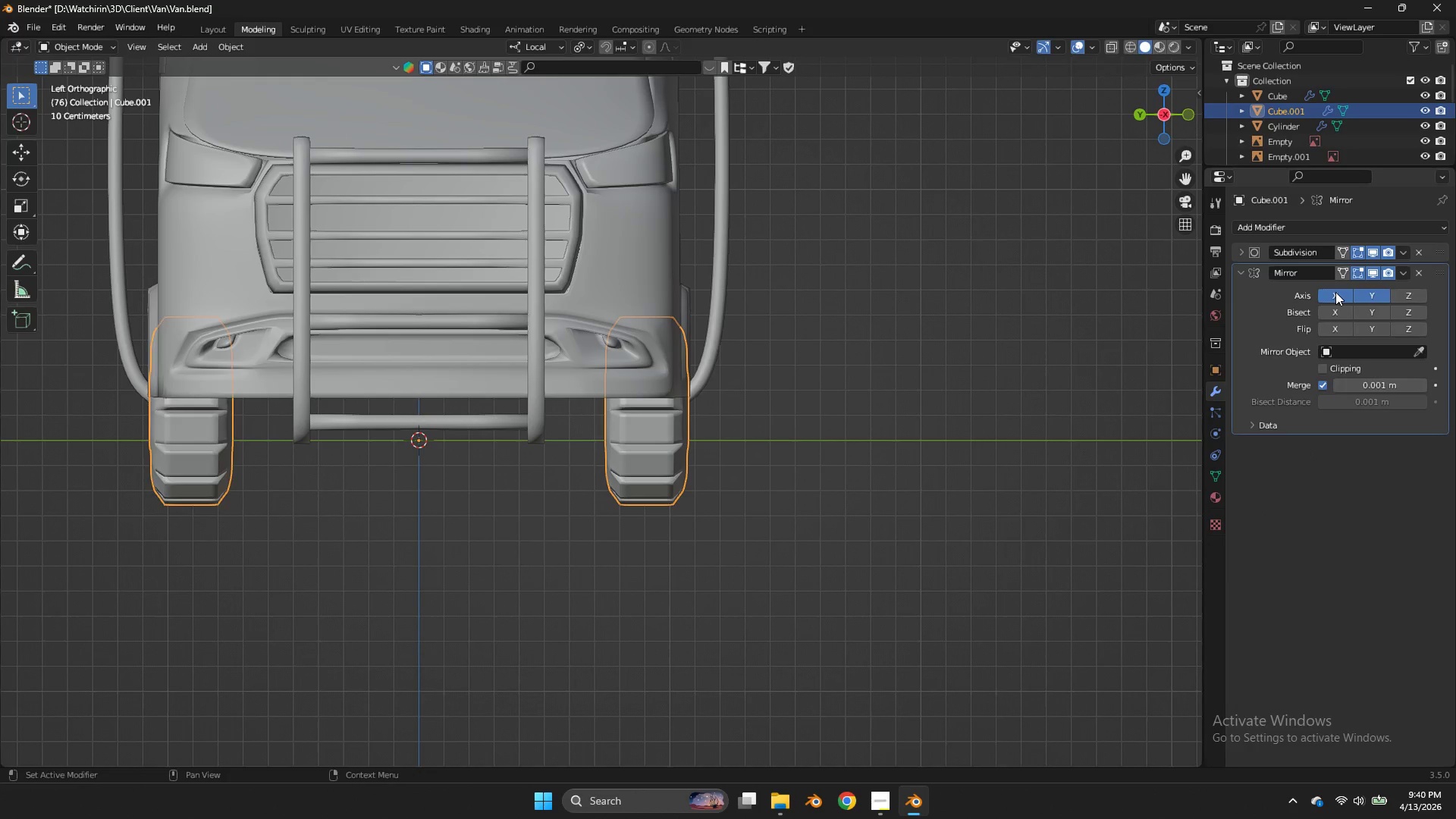 
triple_click([1335, 292])
 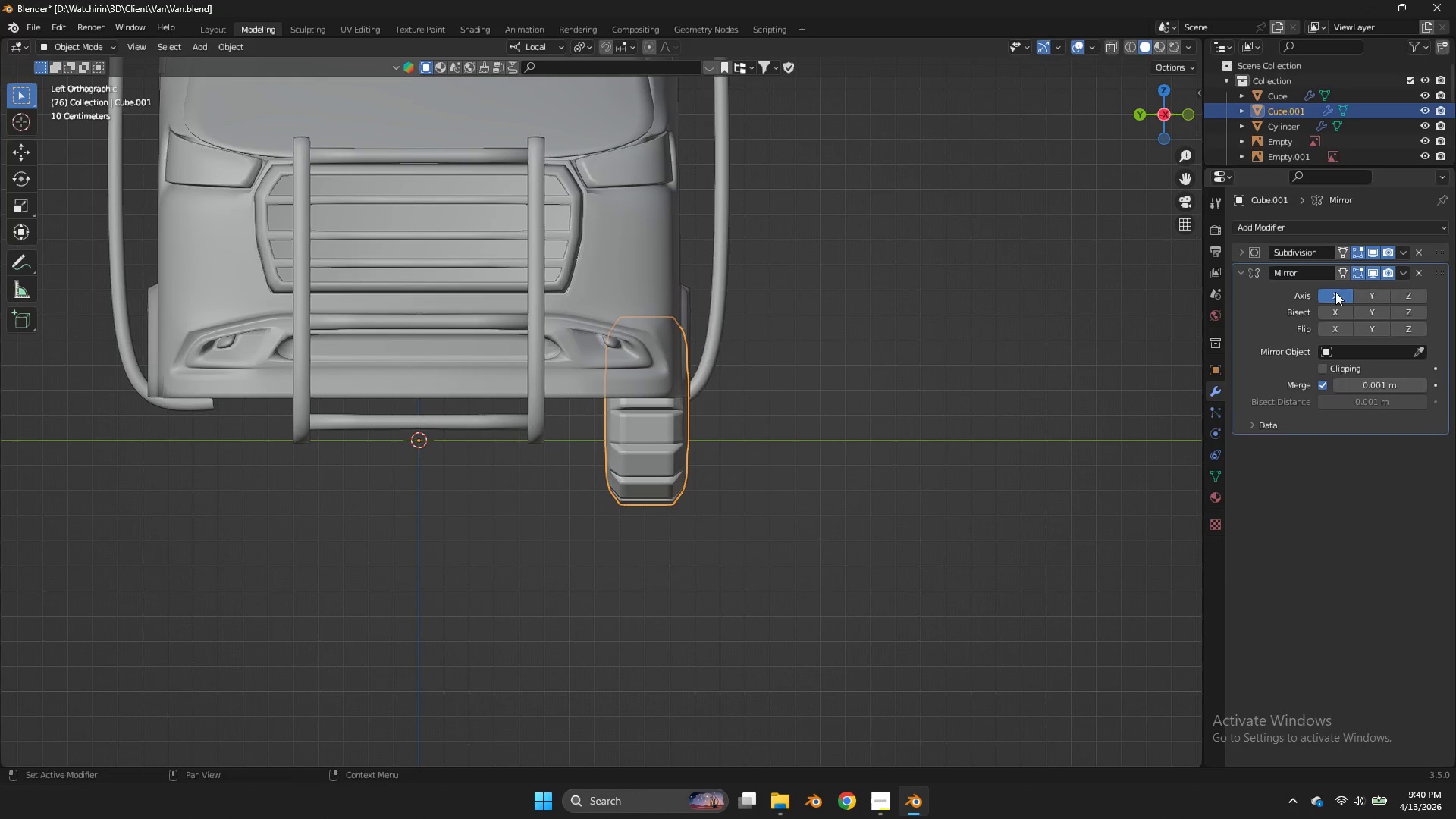 
triple_click([1335, 292])
 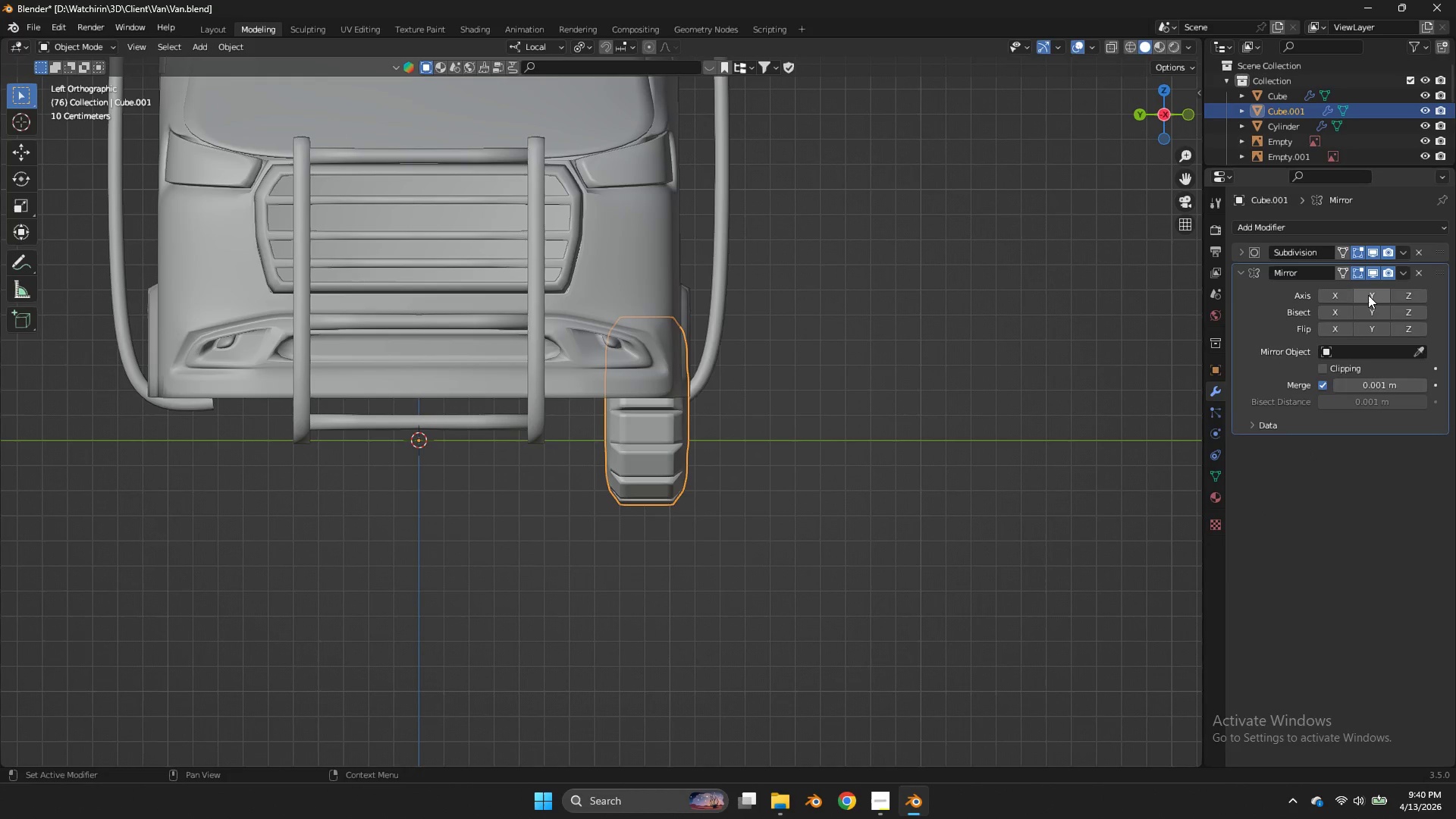 
triple_click([1368, 295])
 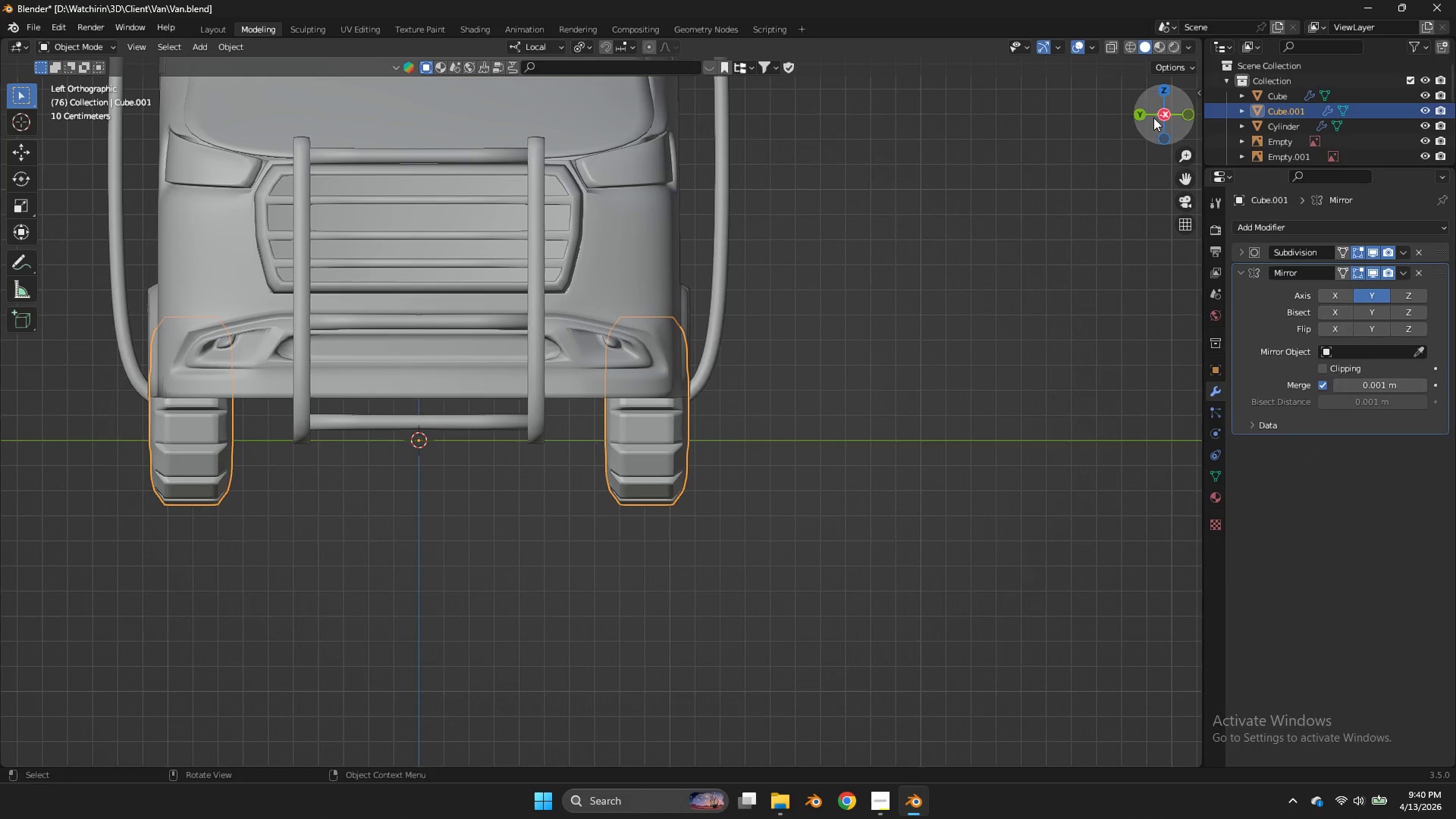 
left_click_drag(start_coordinate=[1153, 117], to_coordinate=[1053, 130])
 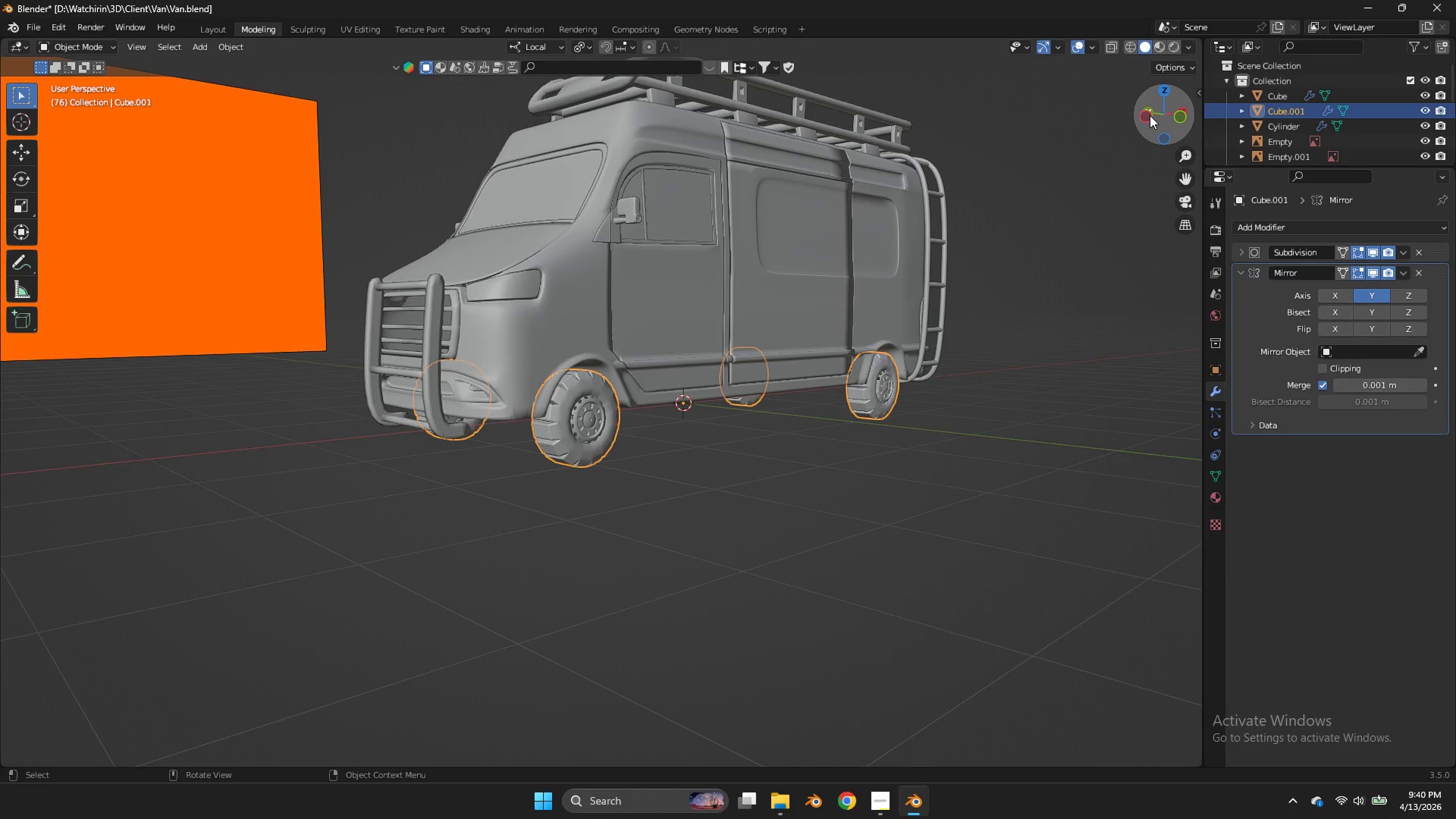 
left_click_drag(start_coordinate=[1150, 115], to_coordinate=[1068, 118])
 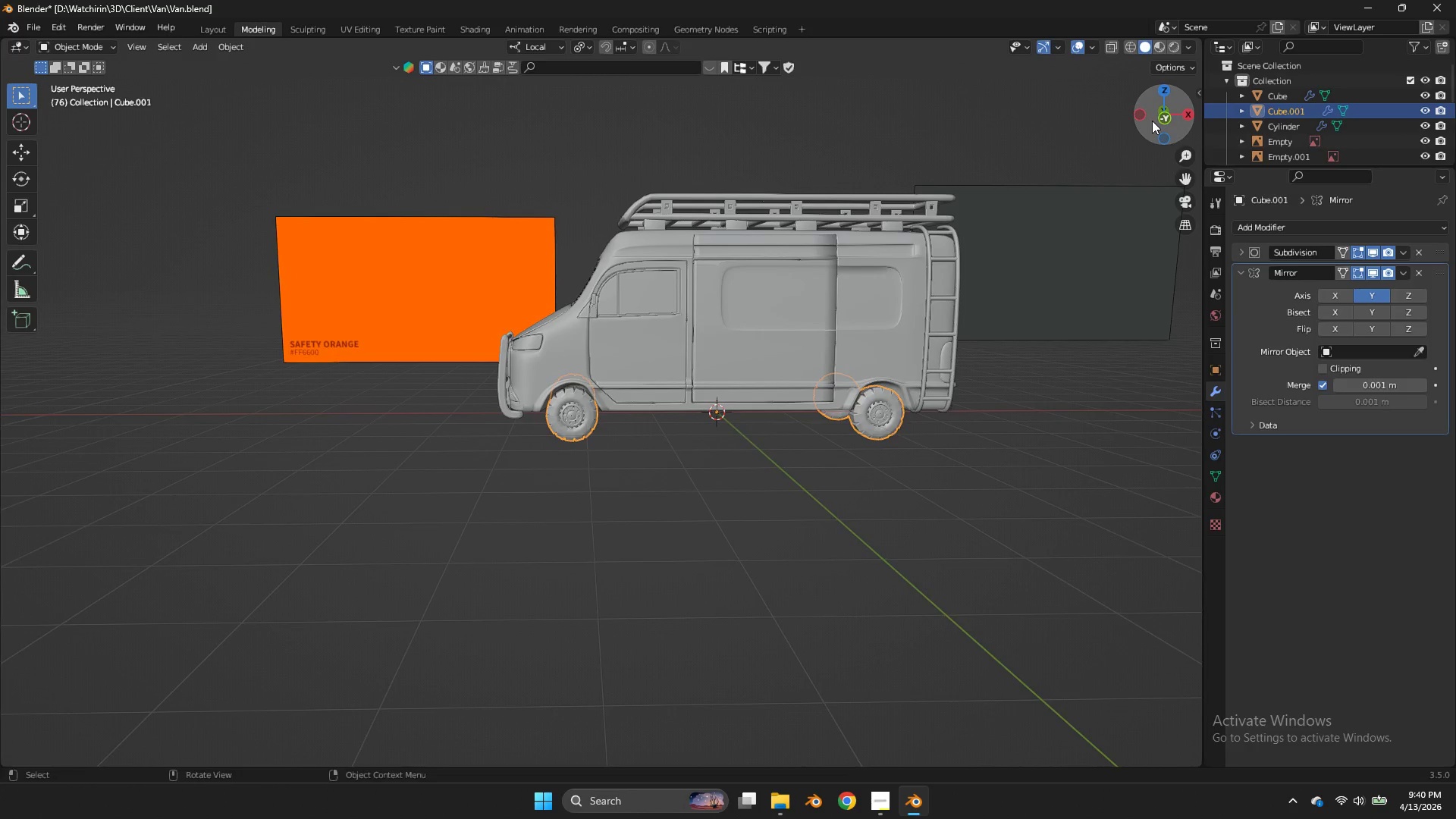 
scroll: coordinate [1150, 115], scroll_direction: down, amount: 7.0
 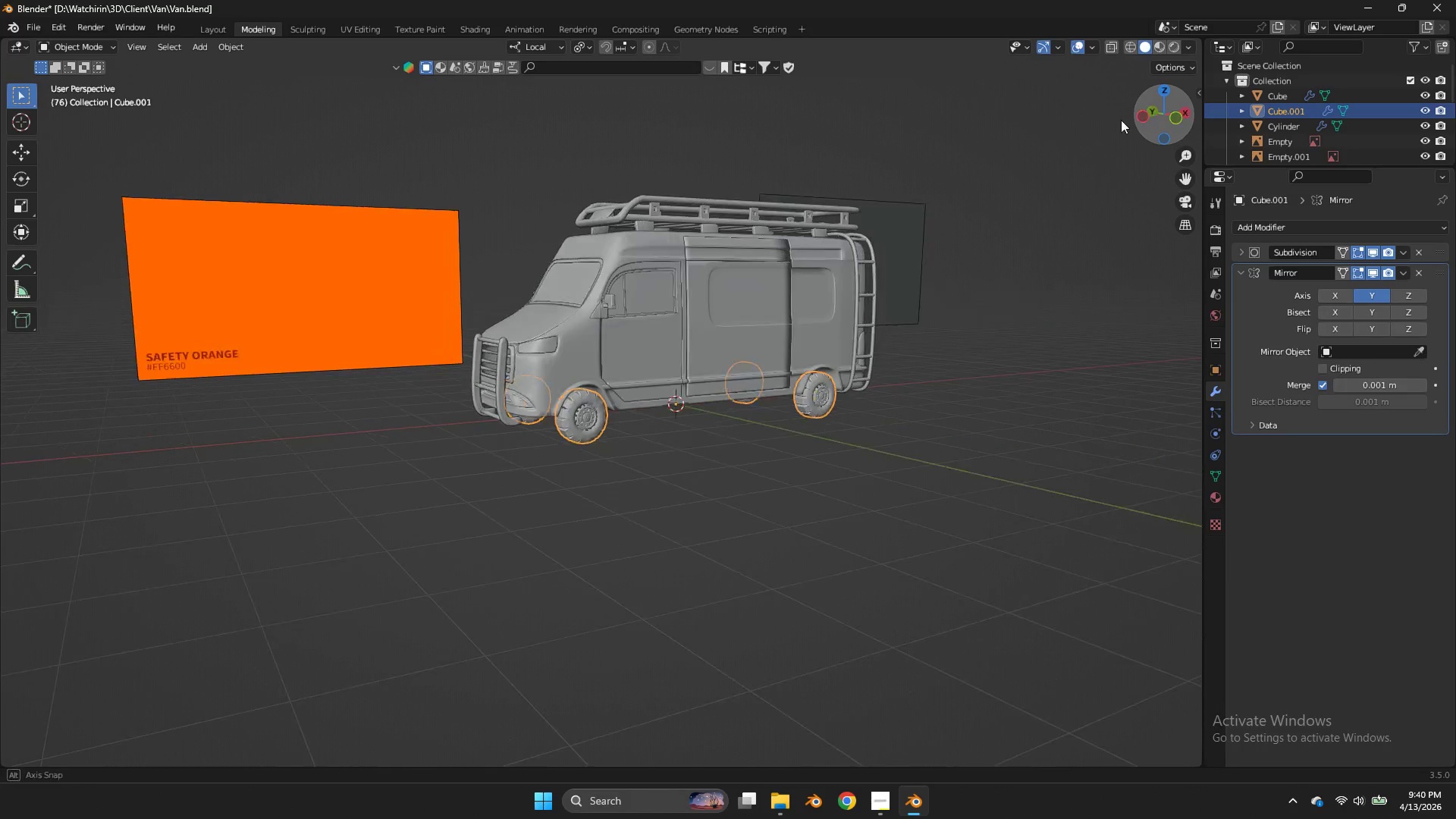 
left_click([1159, 118])
 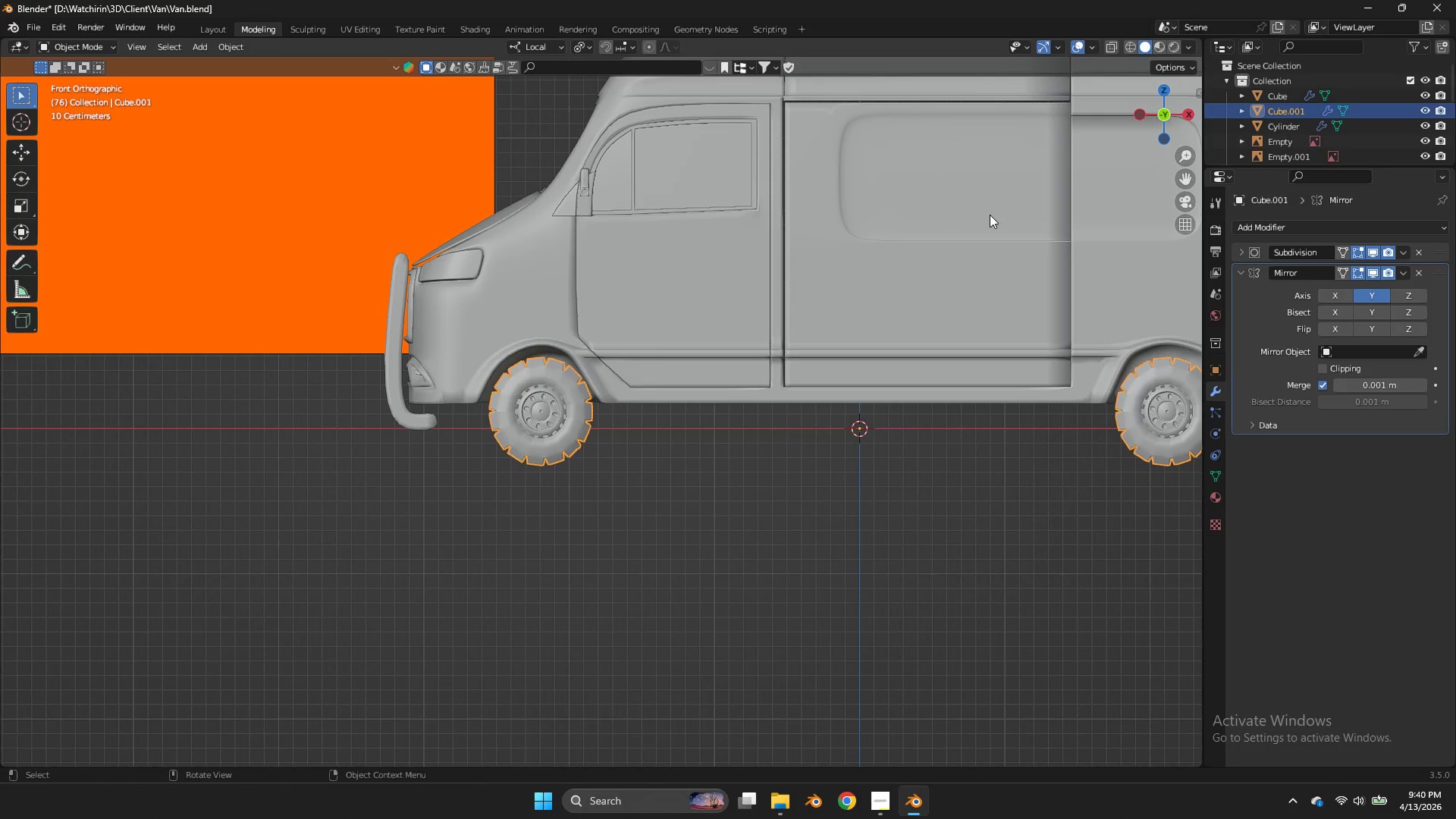 
key(Tab)
 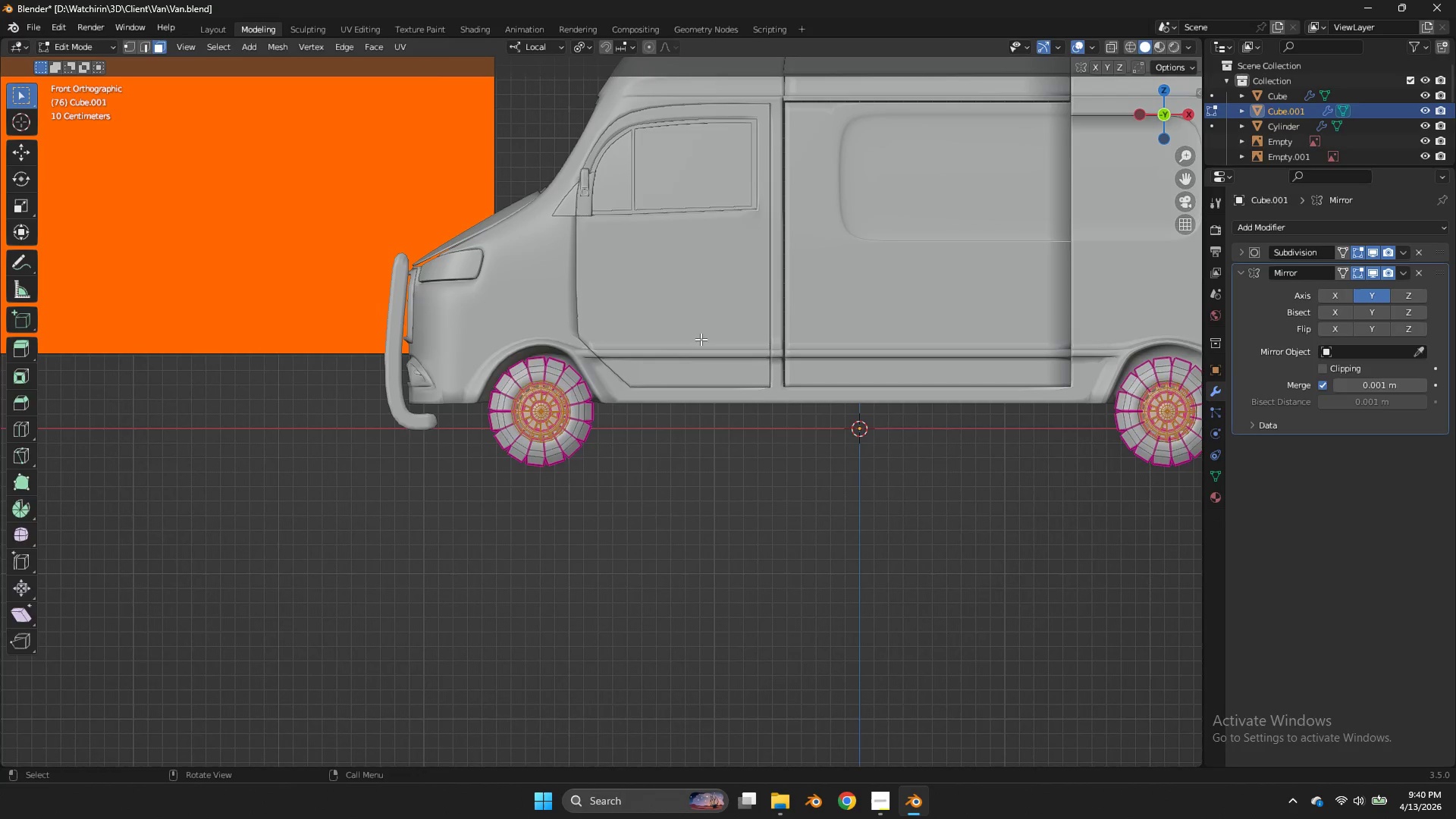 
key(Tab)
 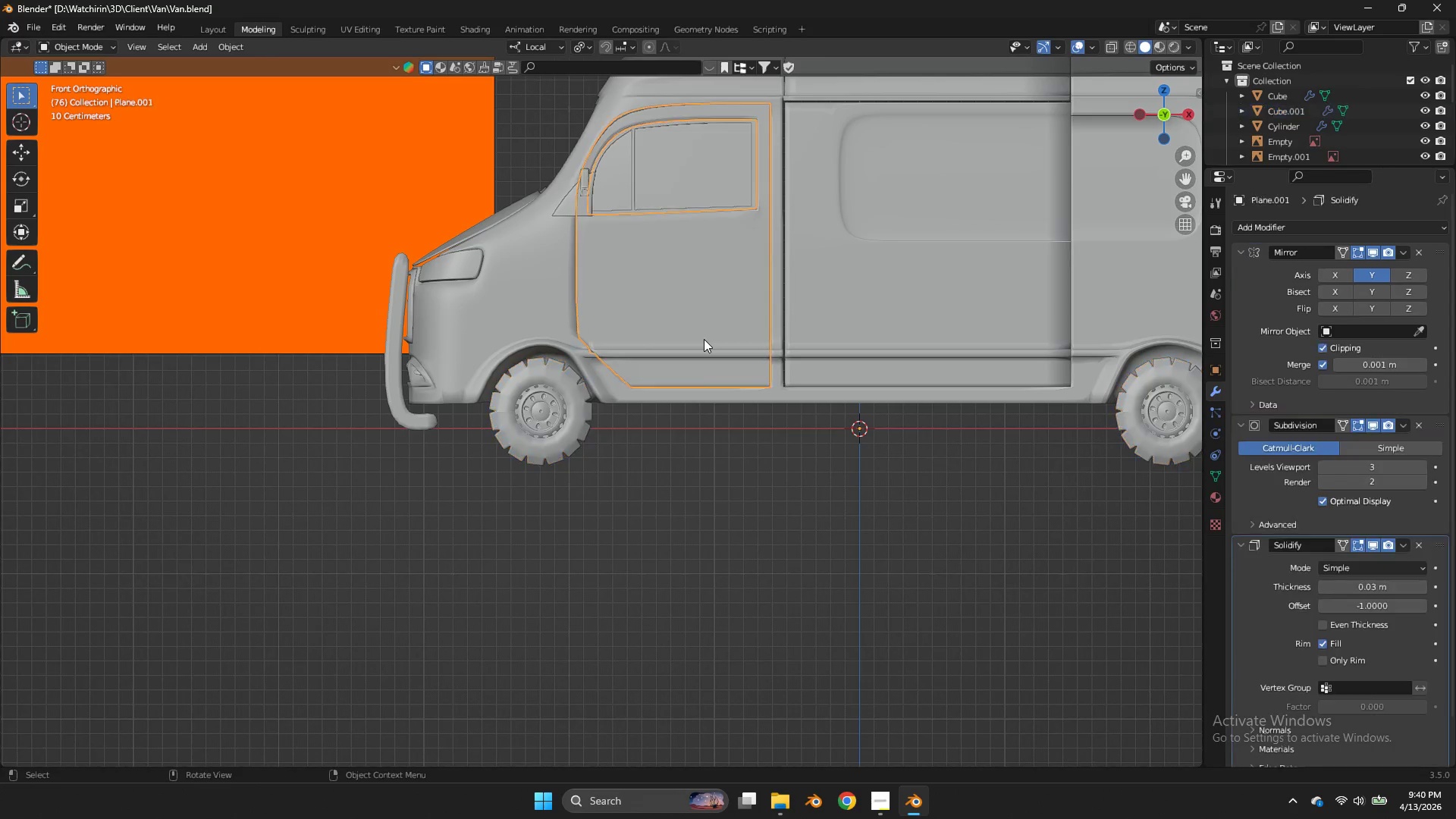 
double_click([704, 339])
 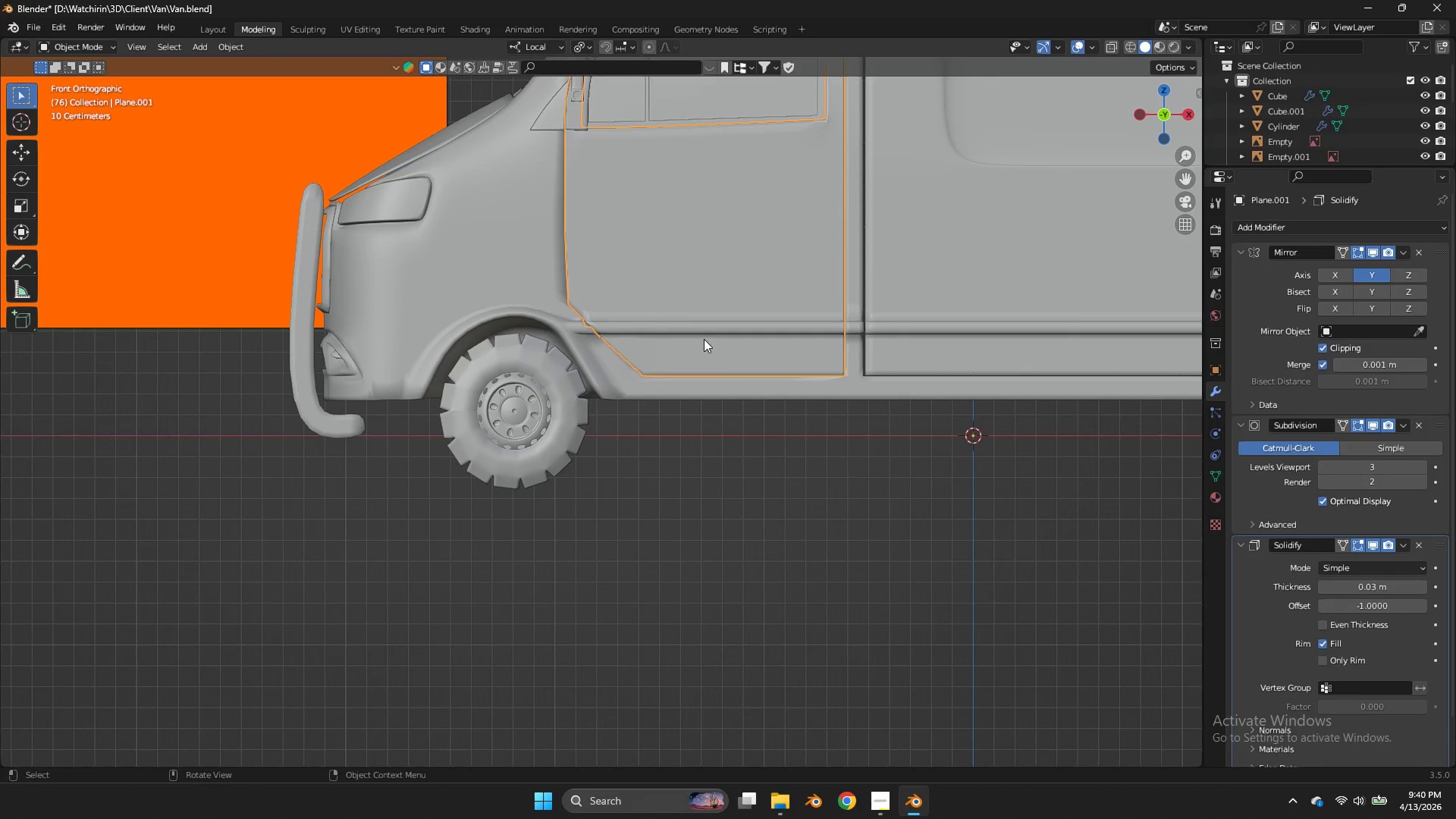 
scroll: coordinate [1152, 121], scroll_direction: up, amount: 1.0
 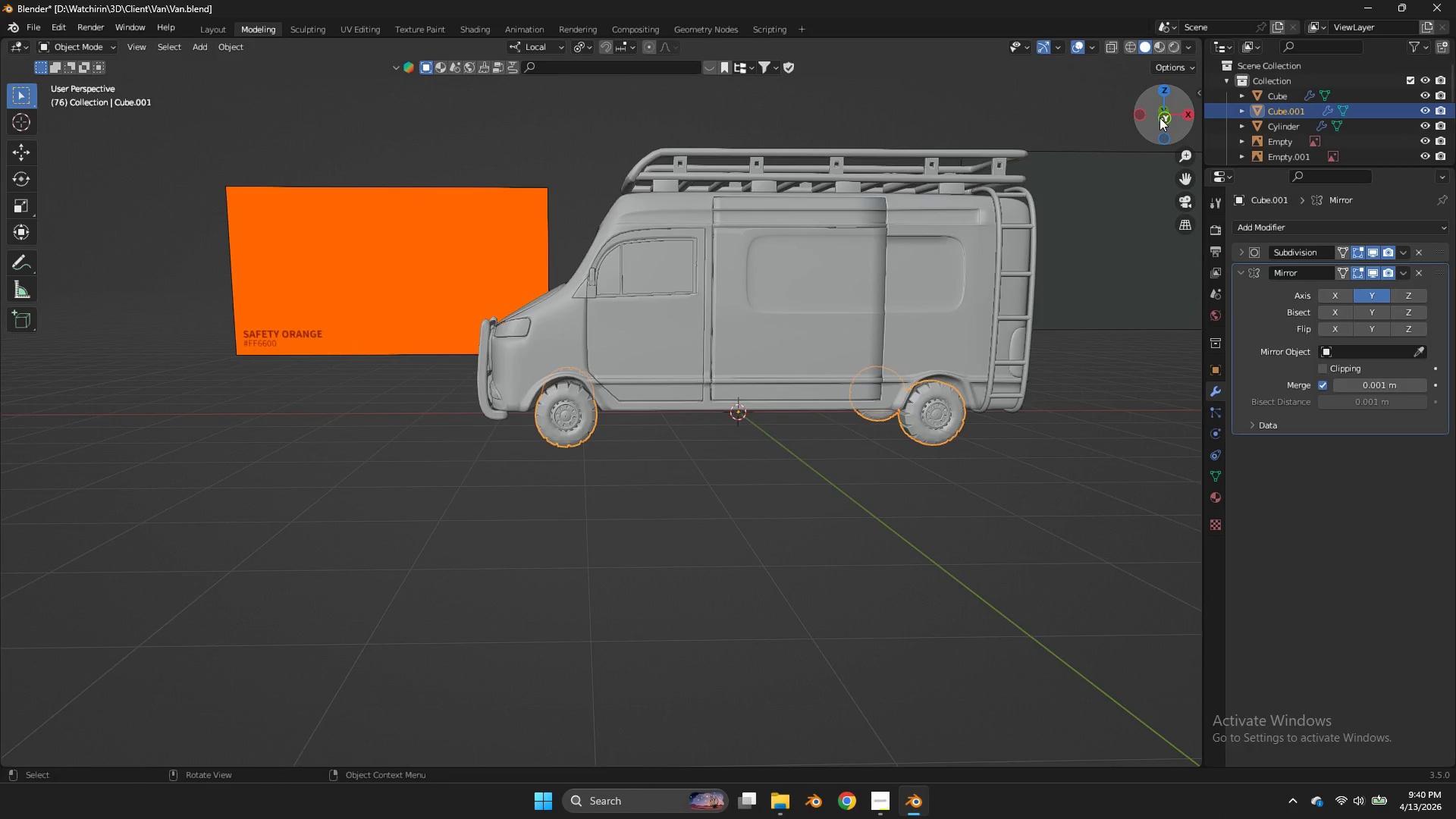 
double_click([615, 355])
 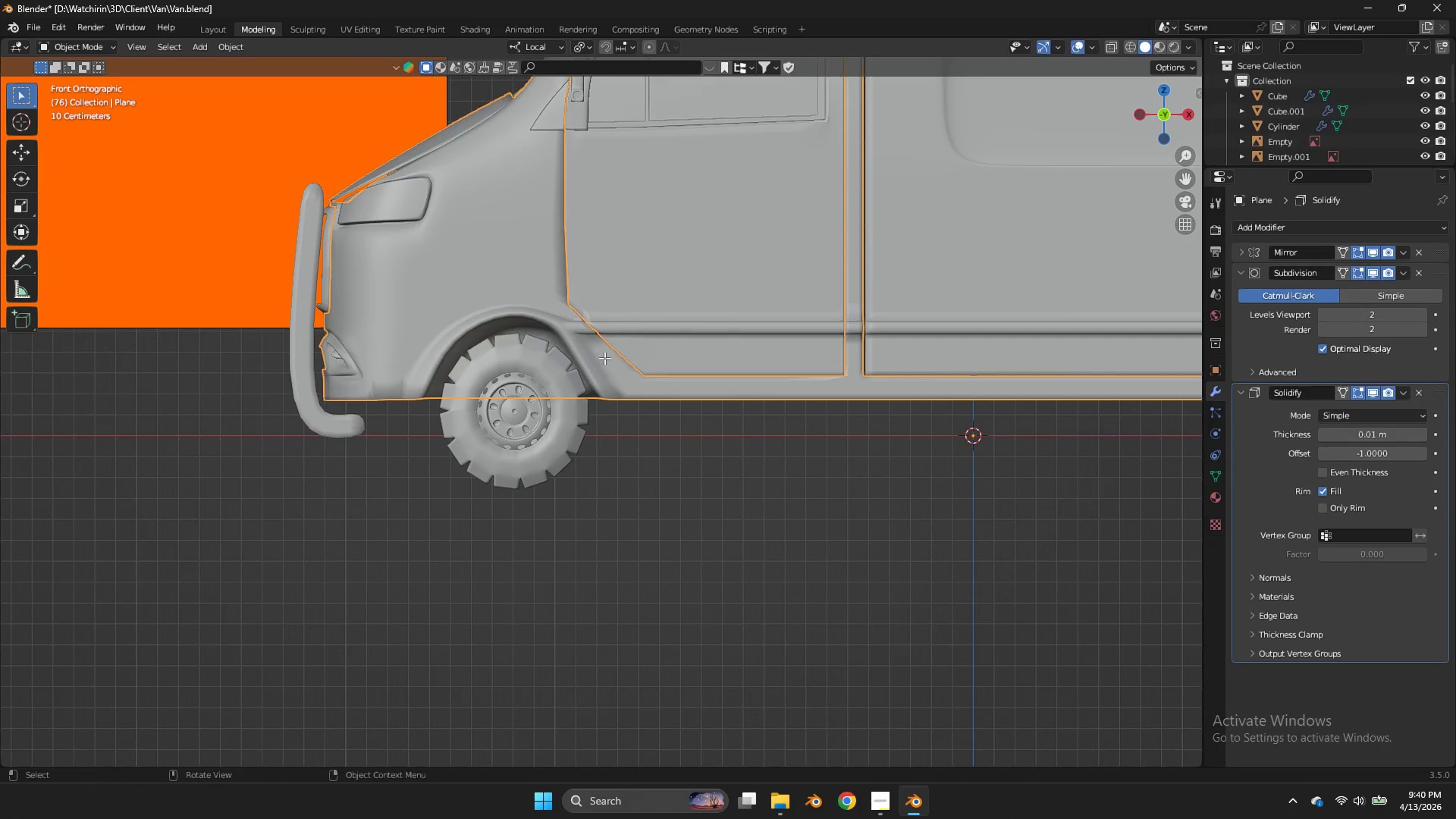 
scroll: coordinate [990, 215], scroll_direction: up, amount: 3.0
 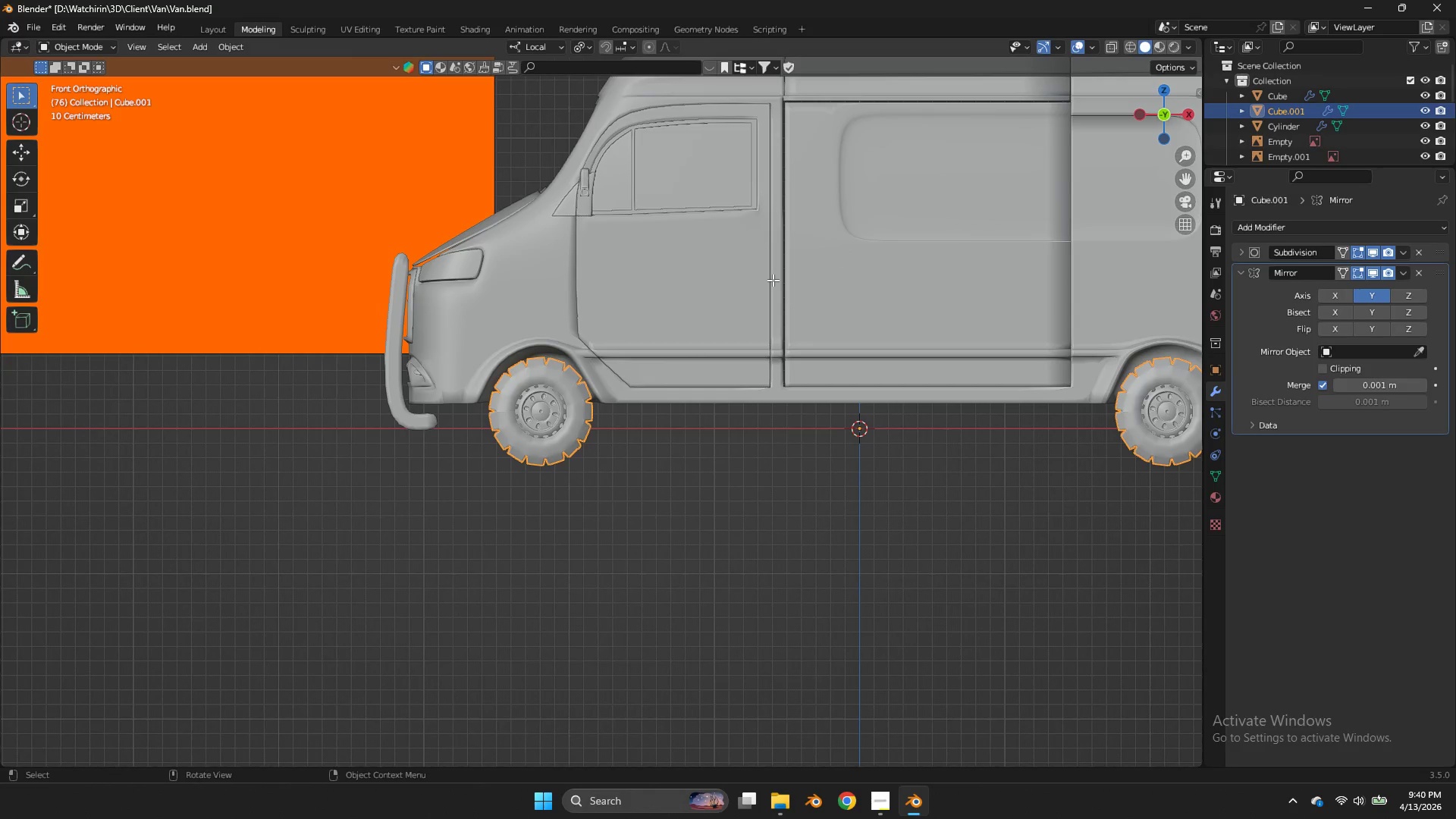 
key(Tab)
 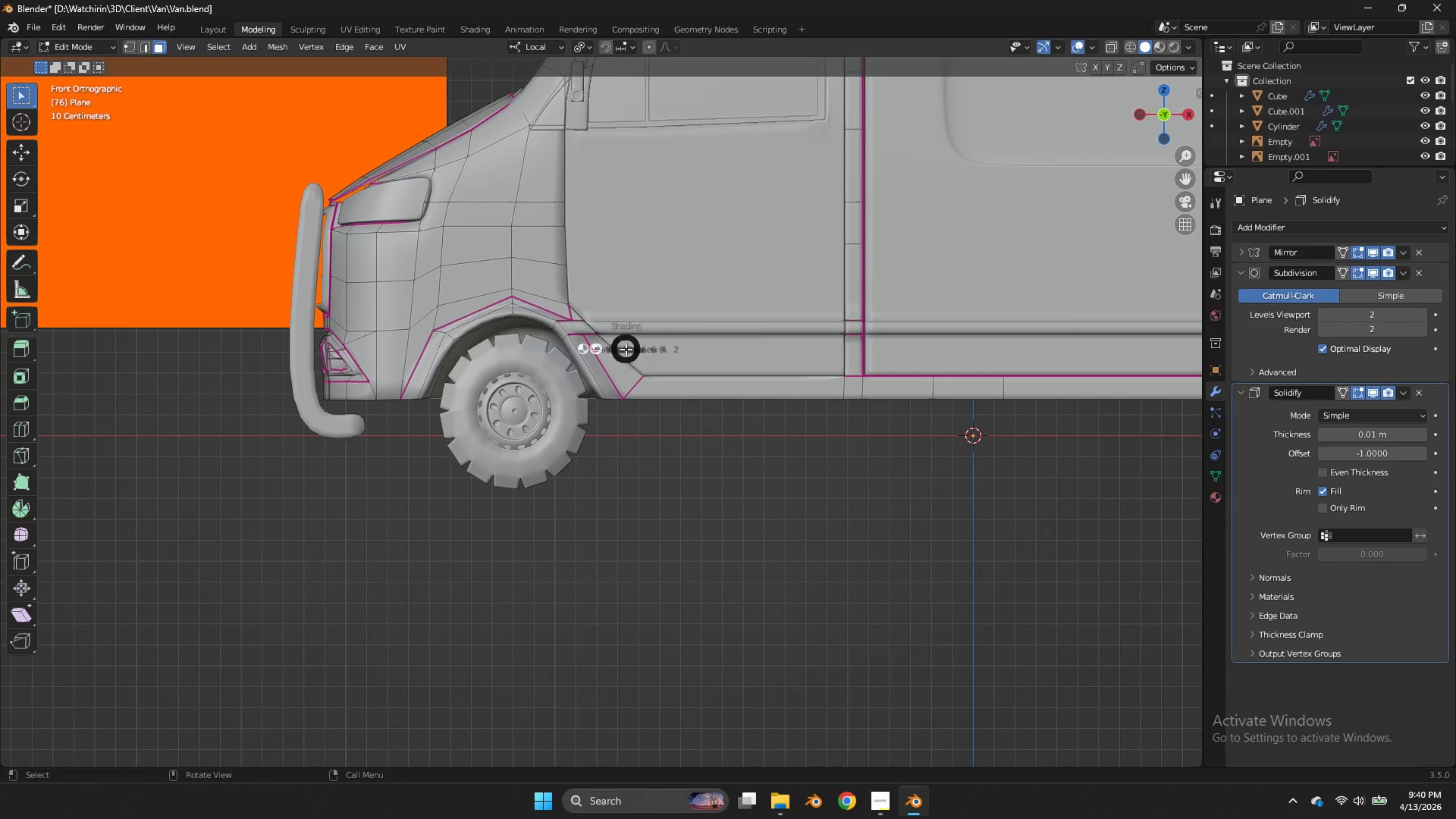 
key(Z)
 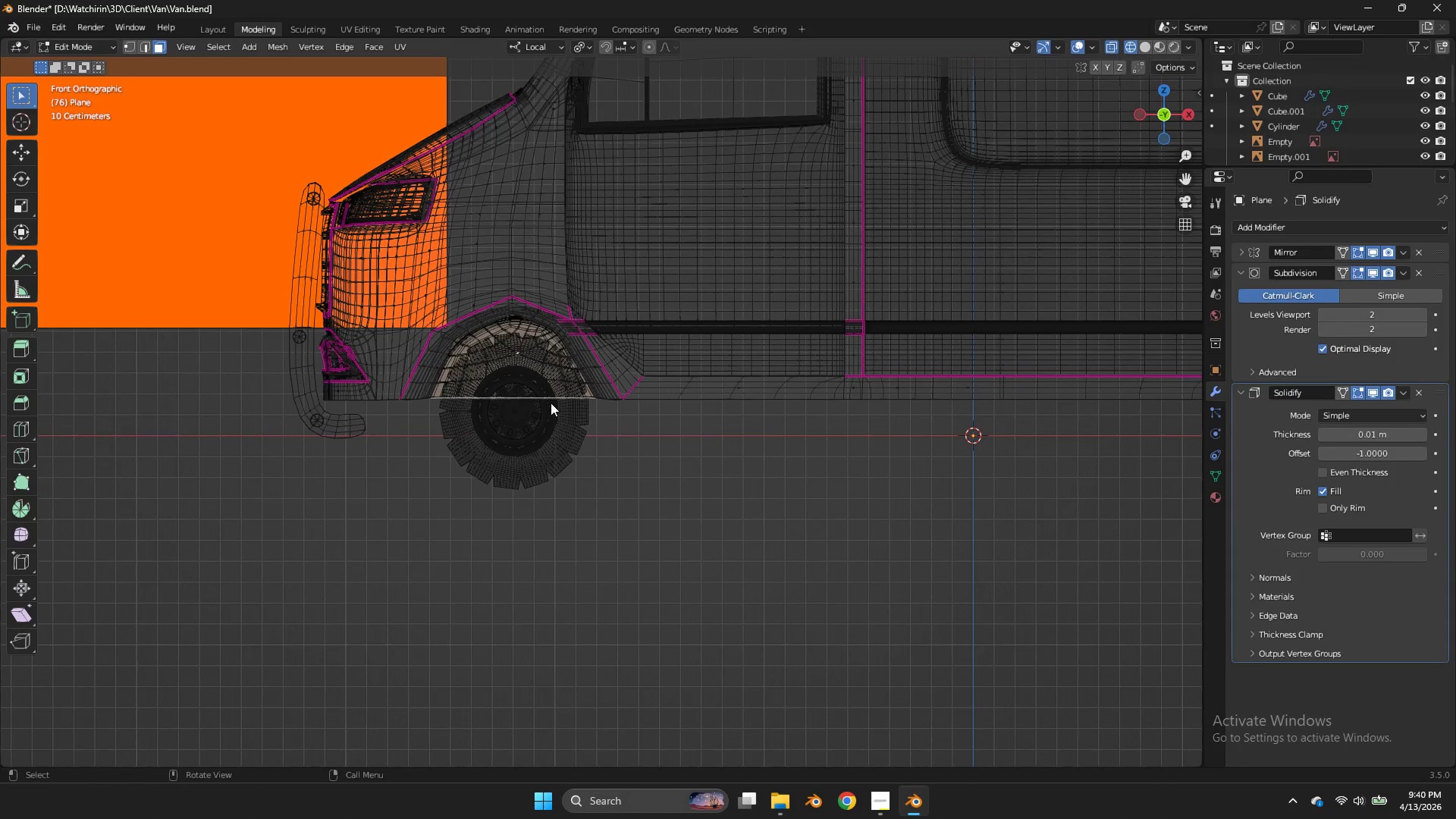 
scroll: coordinate [704, 339], scroll_direction: up, amount: 2.0
 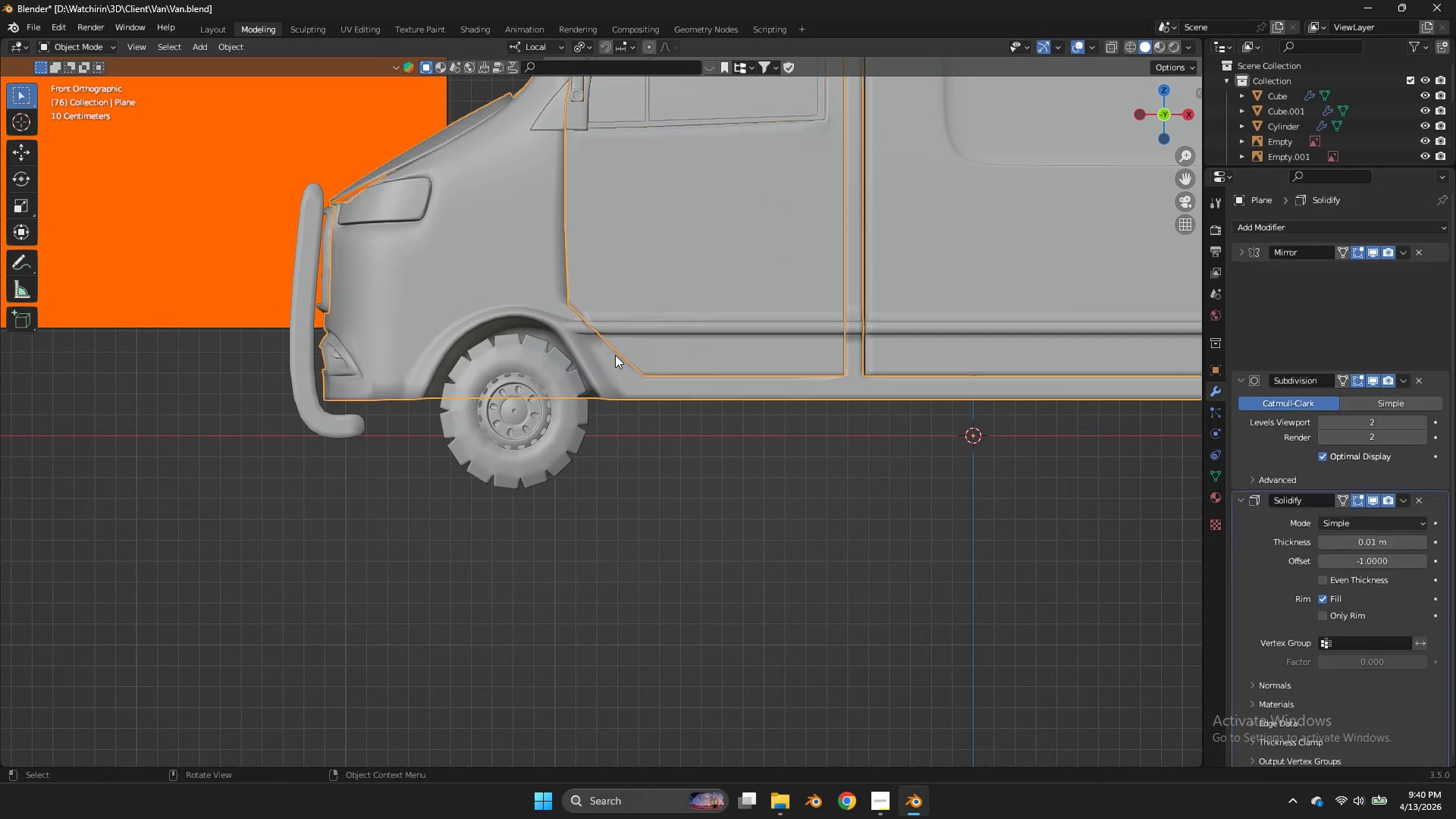 
key(Tab)
 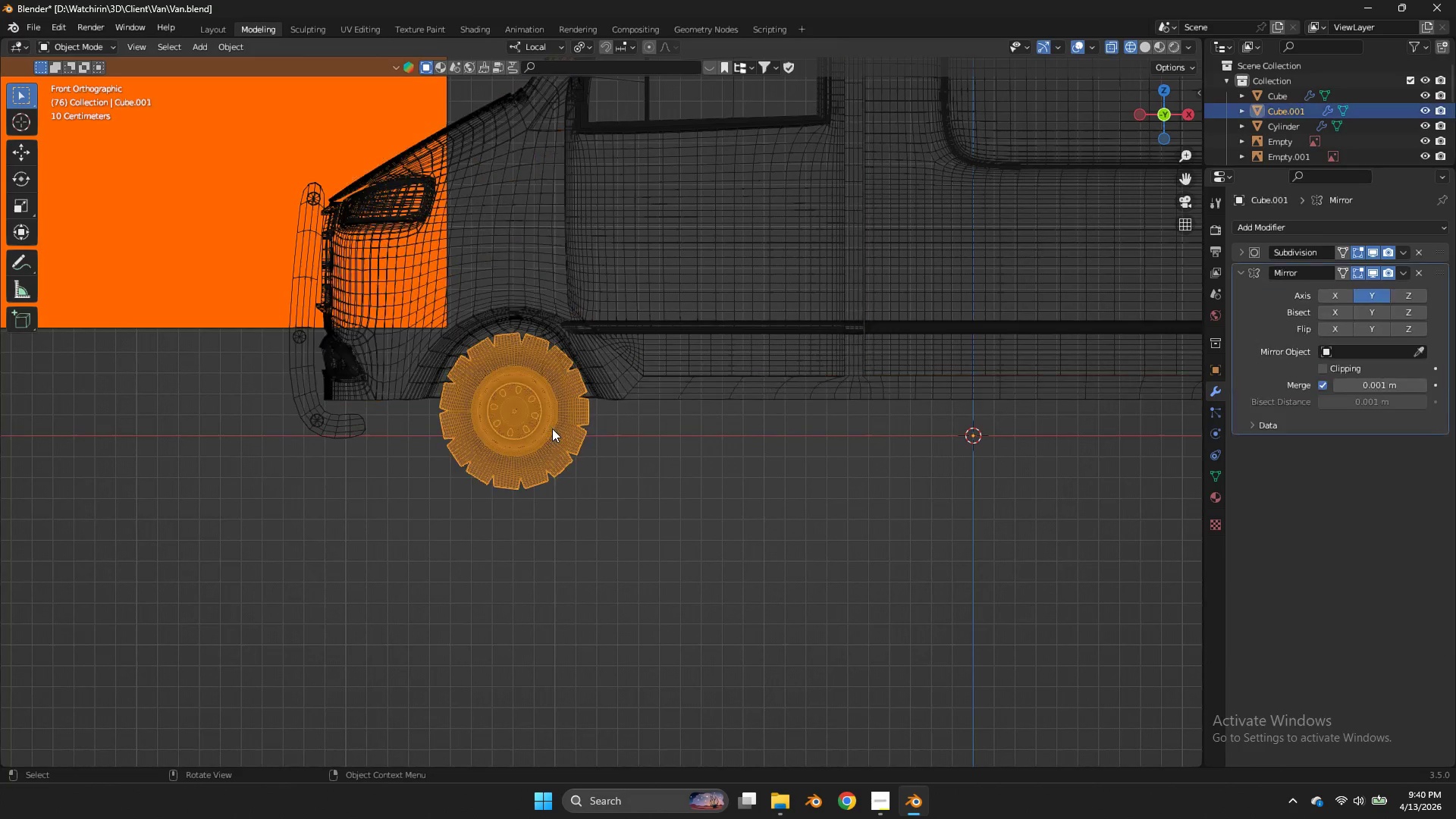 
double_click([552, 428])
 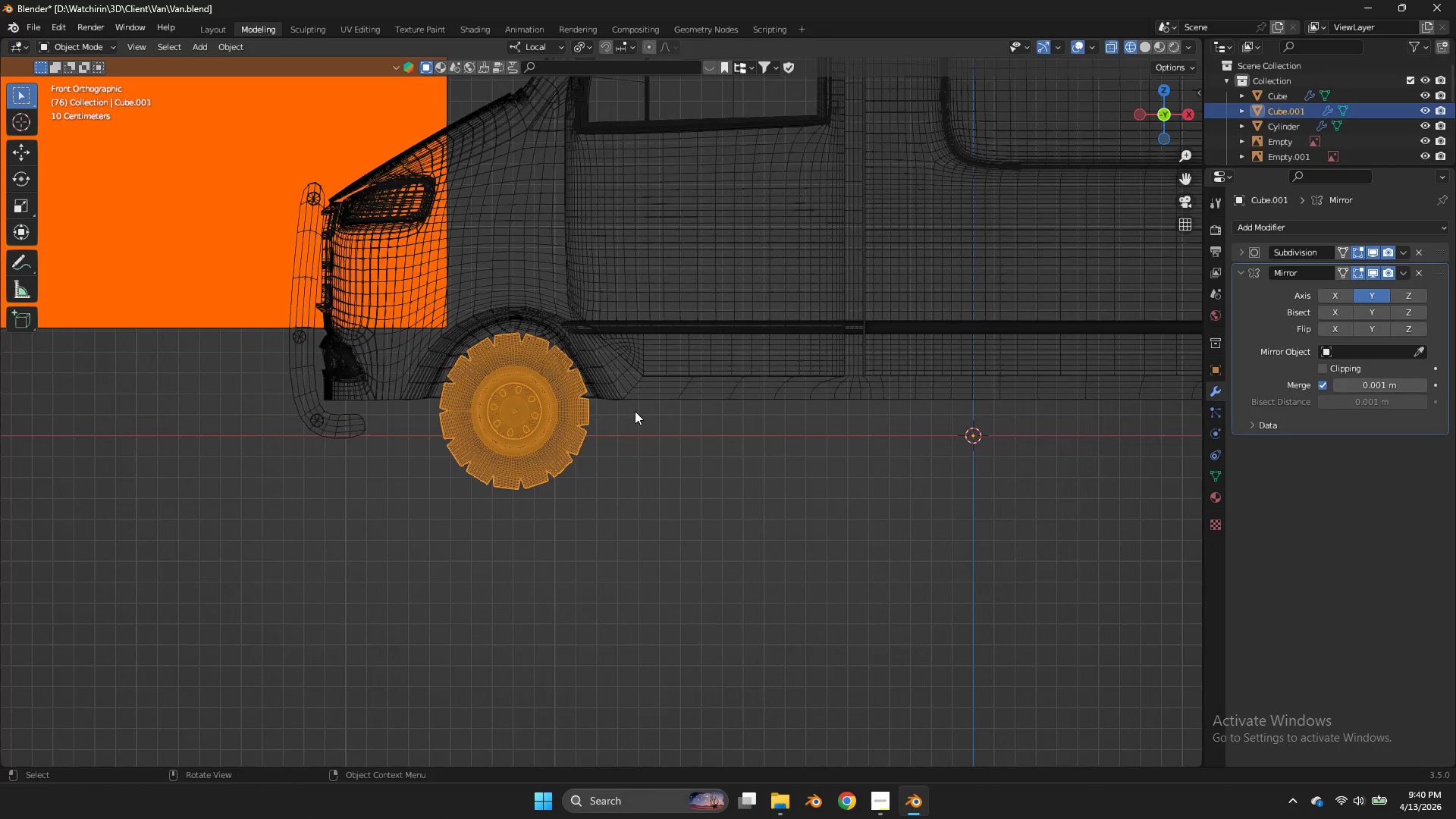 
key(Tab)
type(as)
 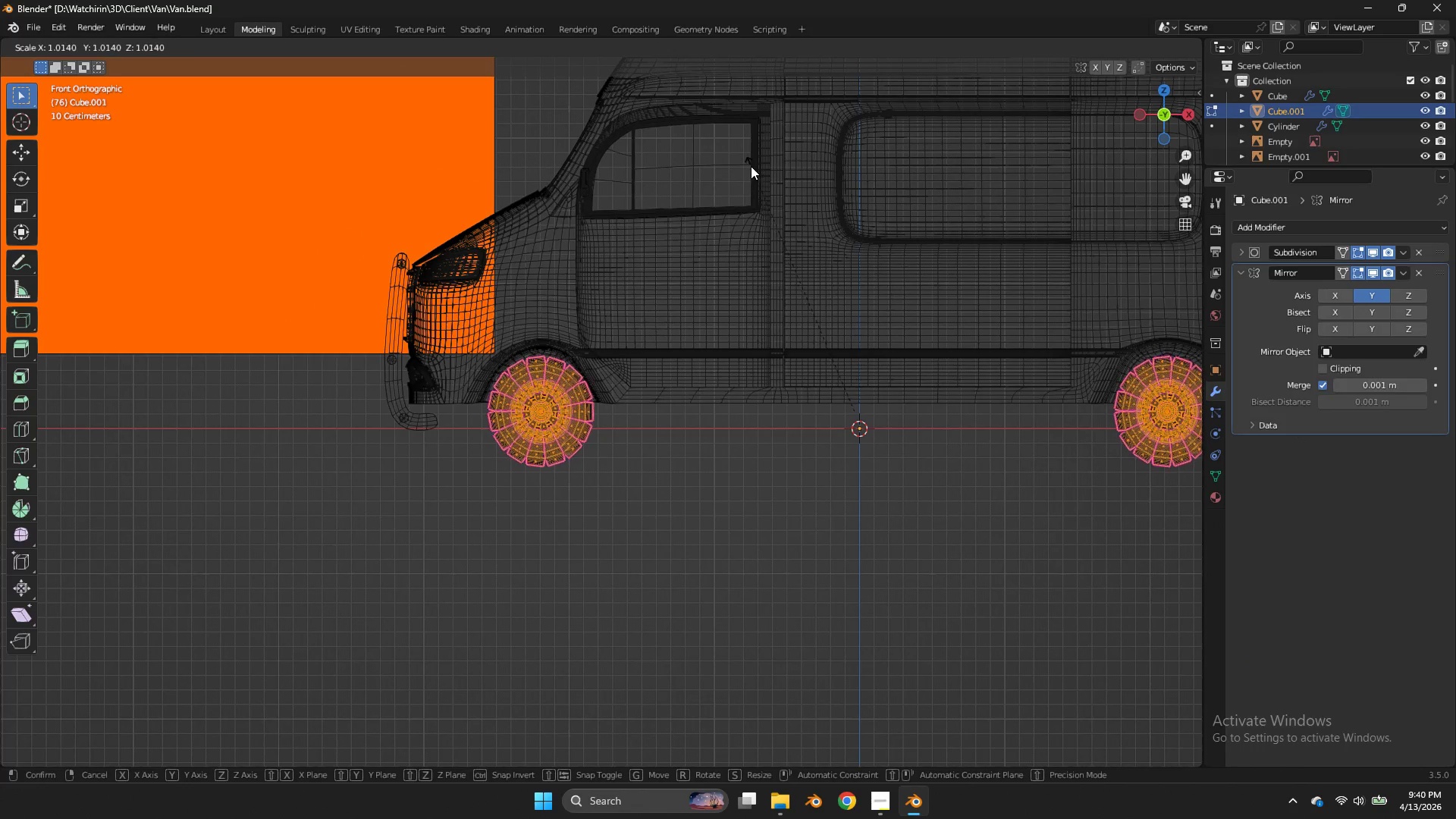 
scroll: coordinate [930, 348], scroll_direction: down, amount: 2.0
 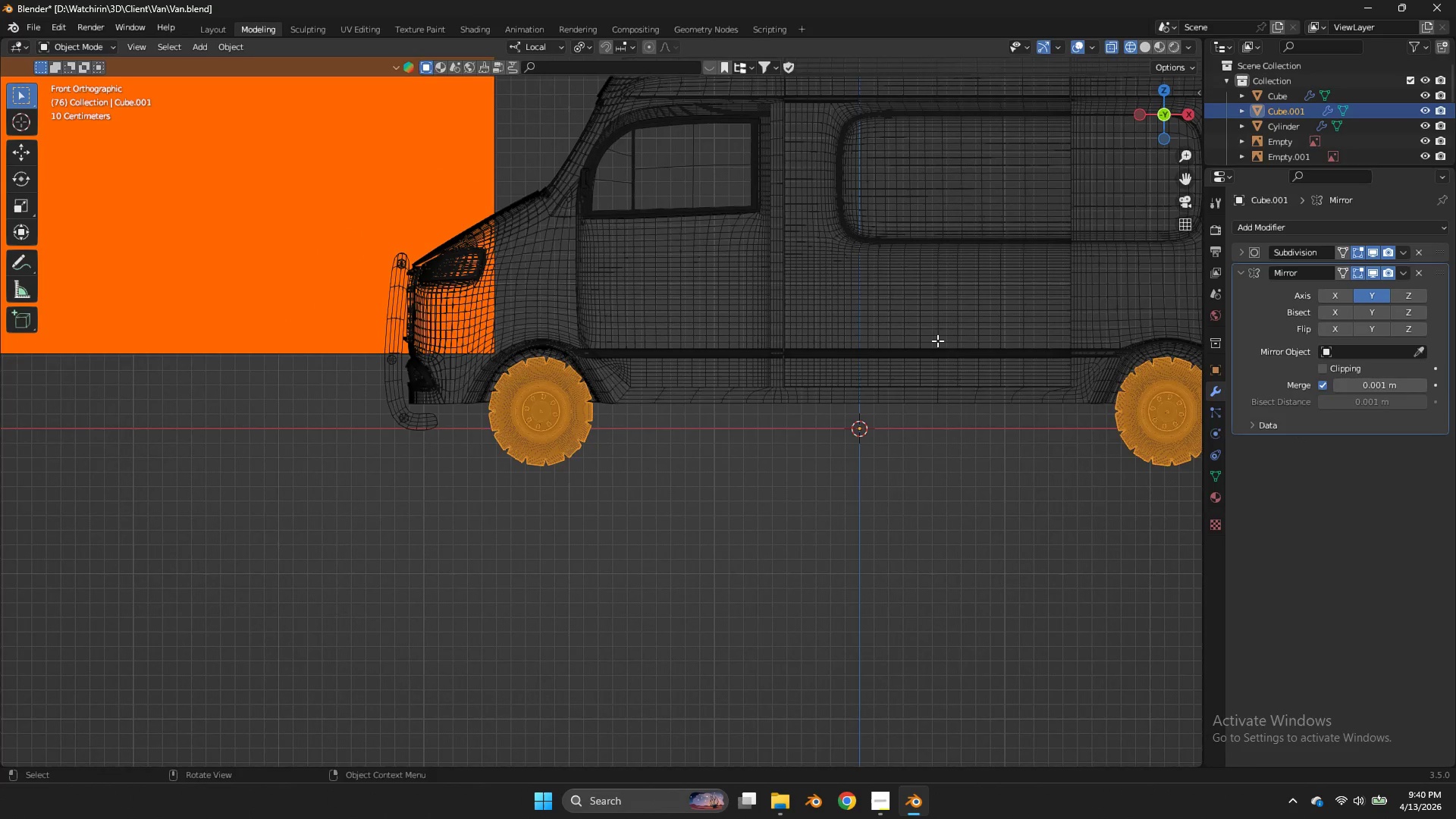 
right_click([749, 165])
 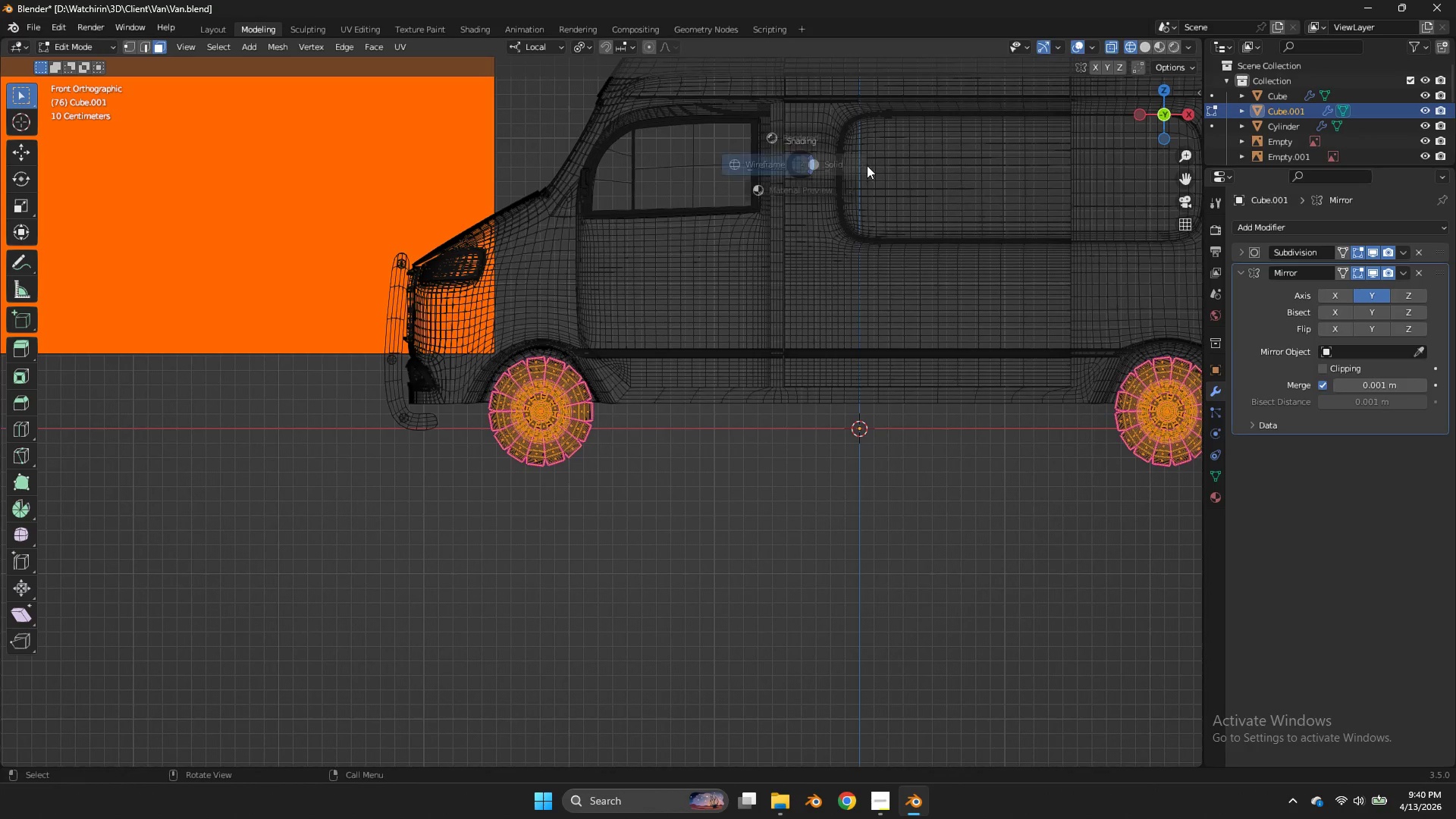 
type(zs)
 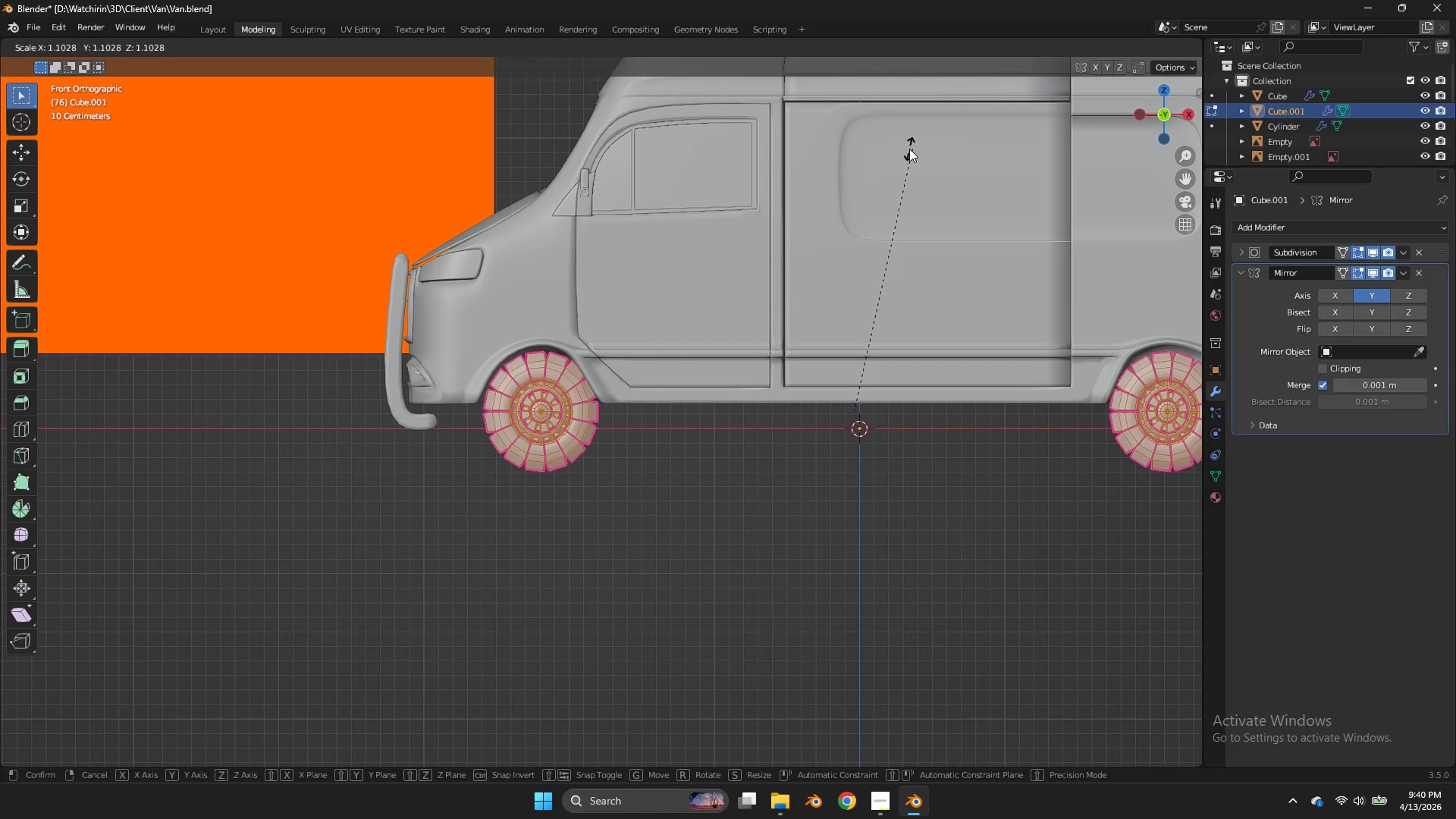 
left_click([906, 149])
 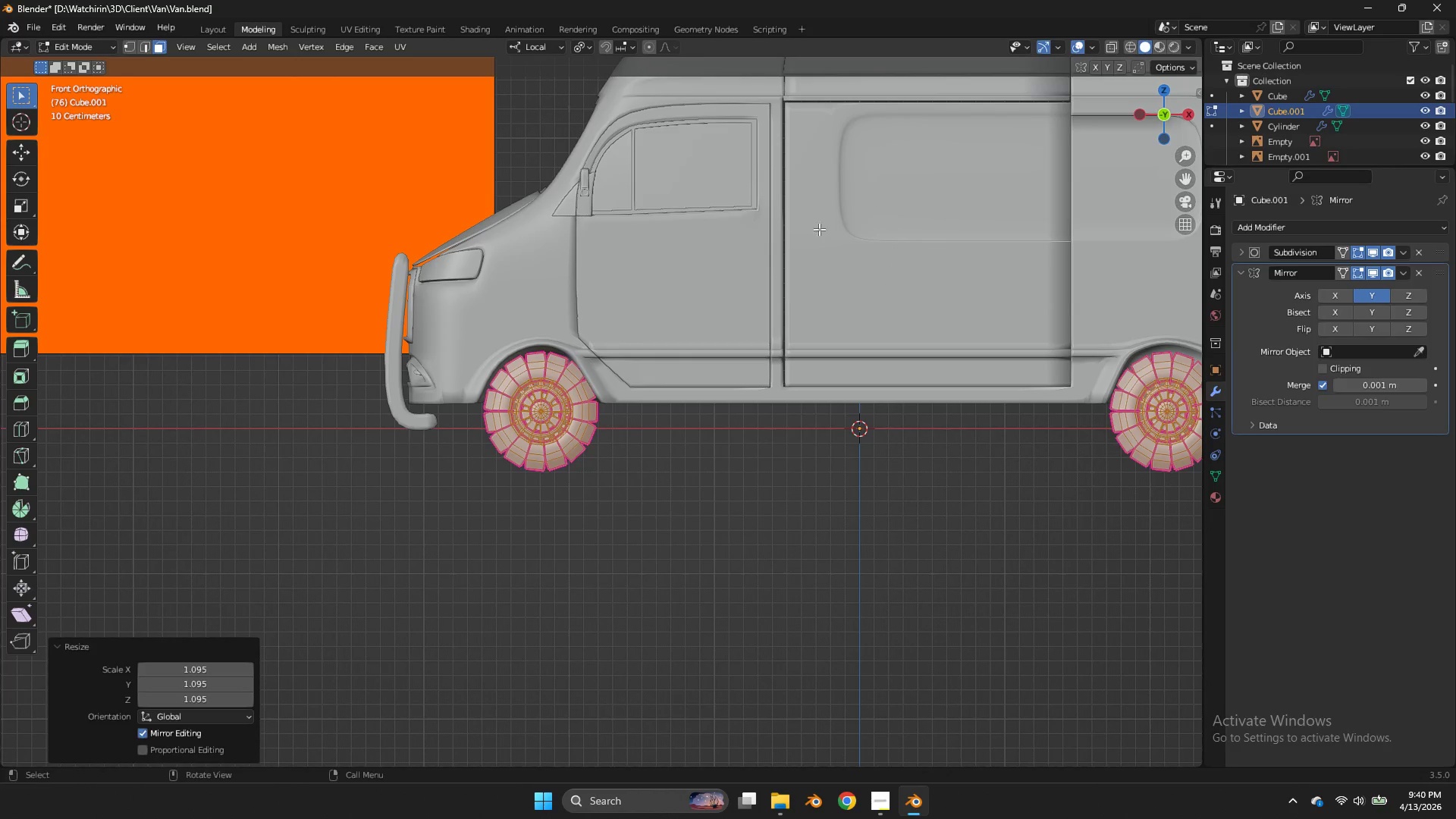 
key(Z)
 